 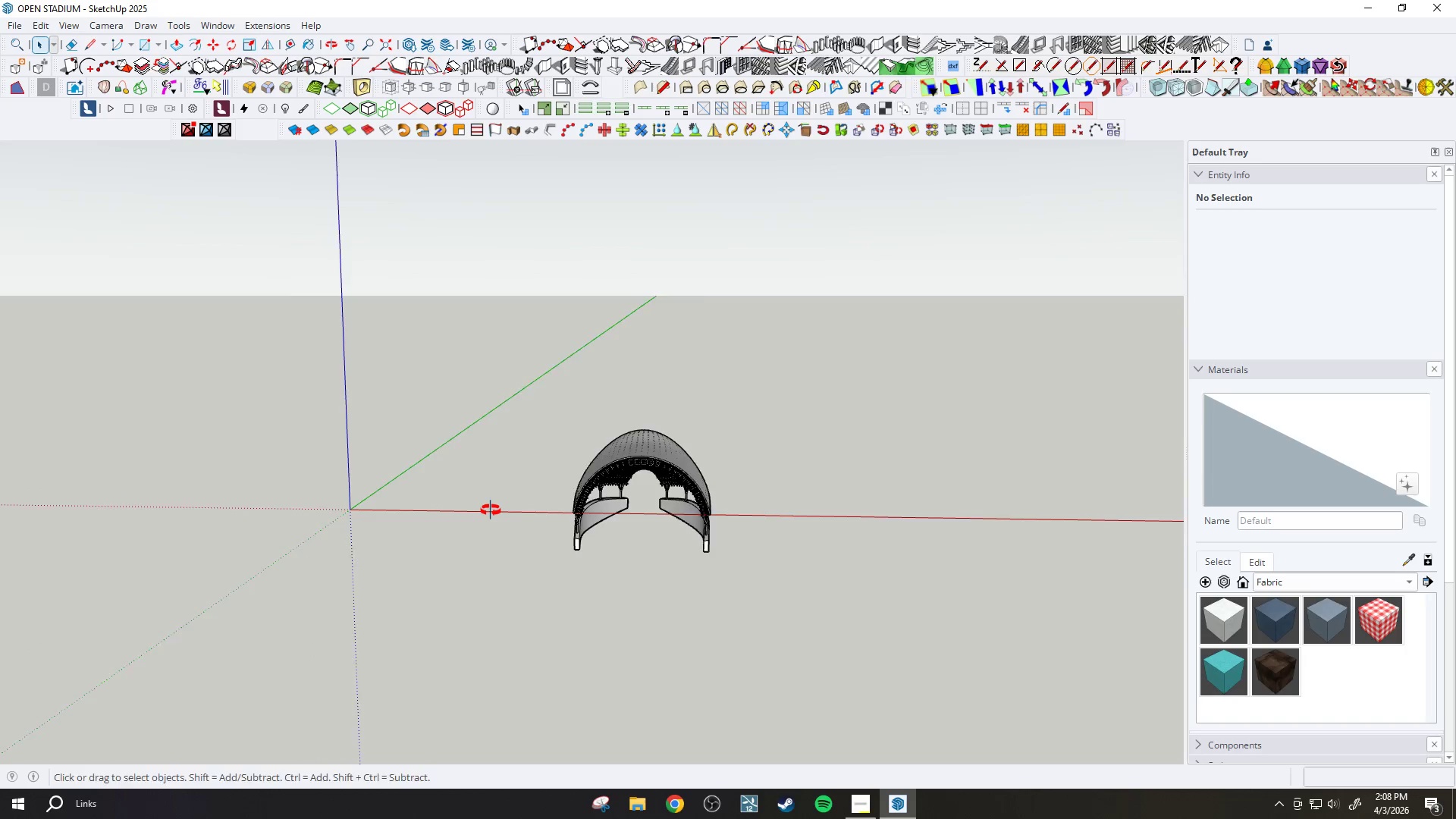 
scroll: coordinate [550, 571], scroll_direction: down, amount: 1.0
 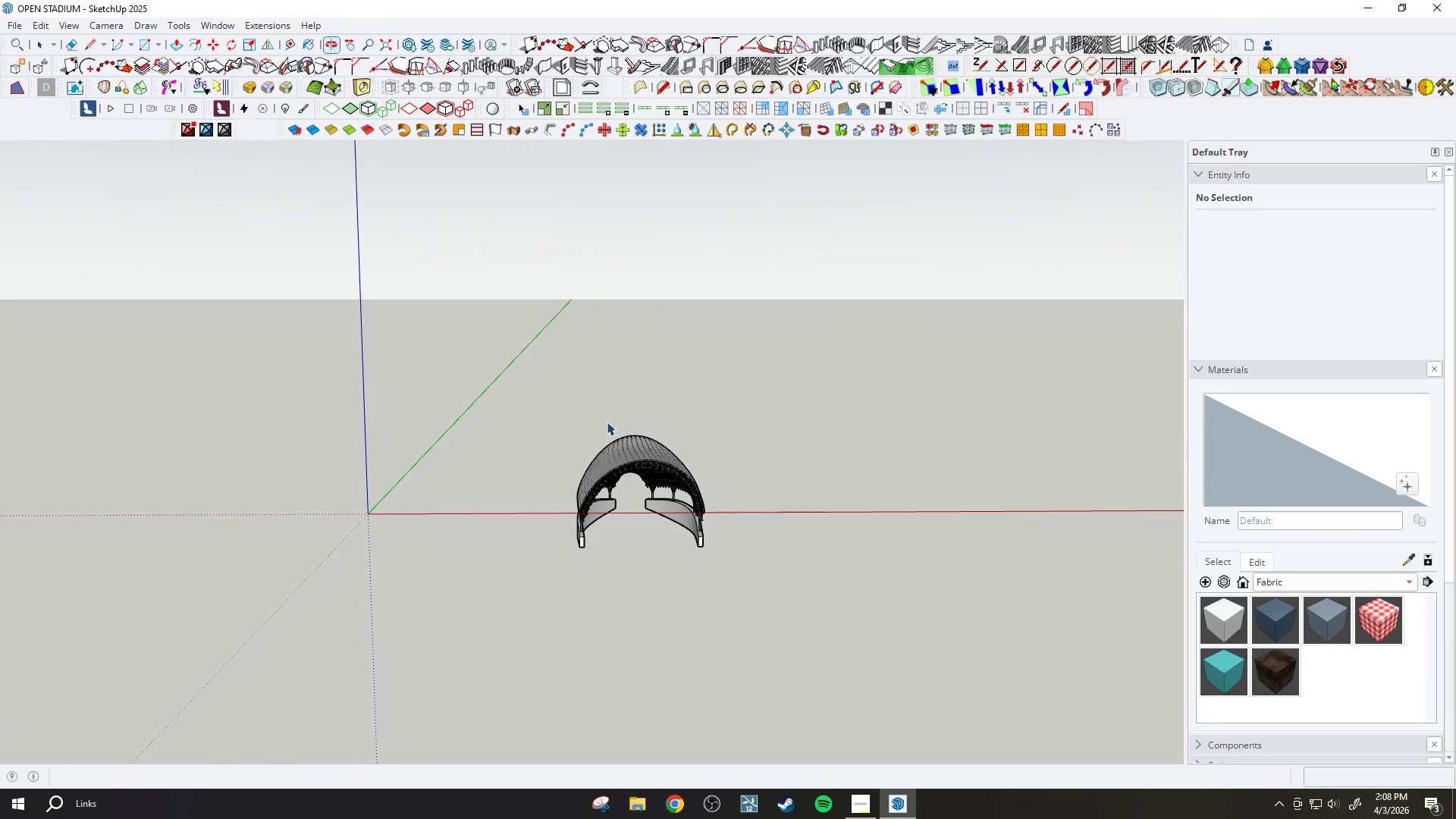 
key(Space)
 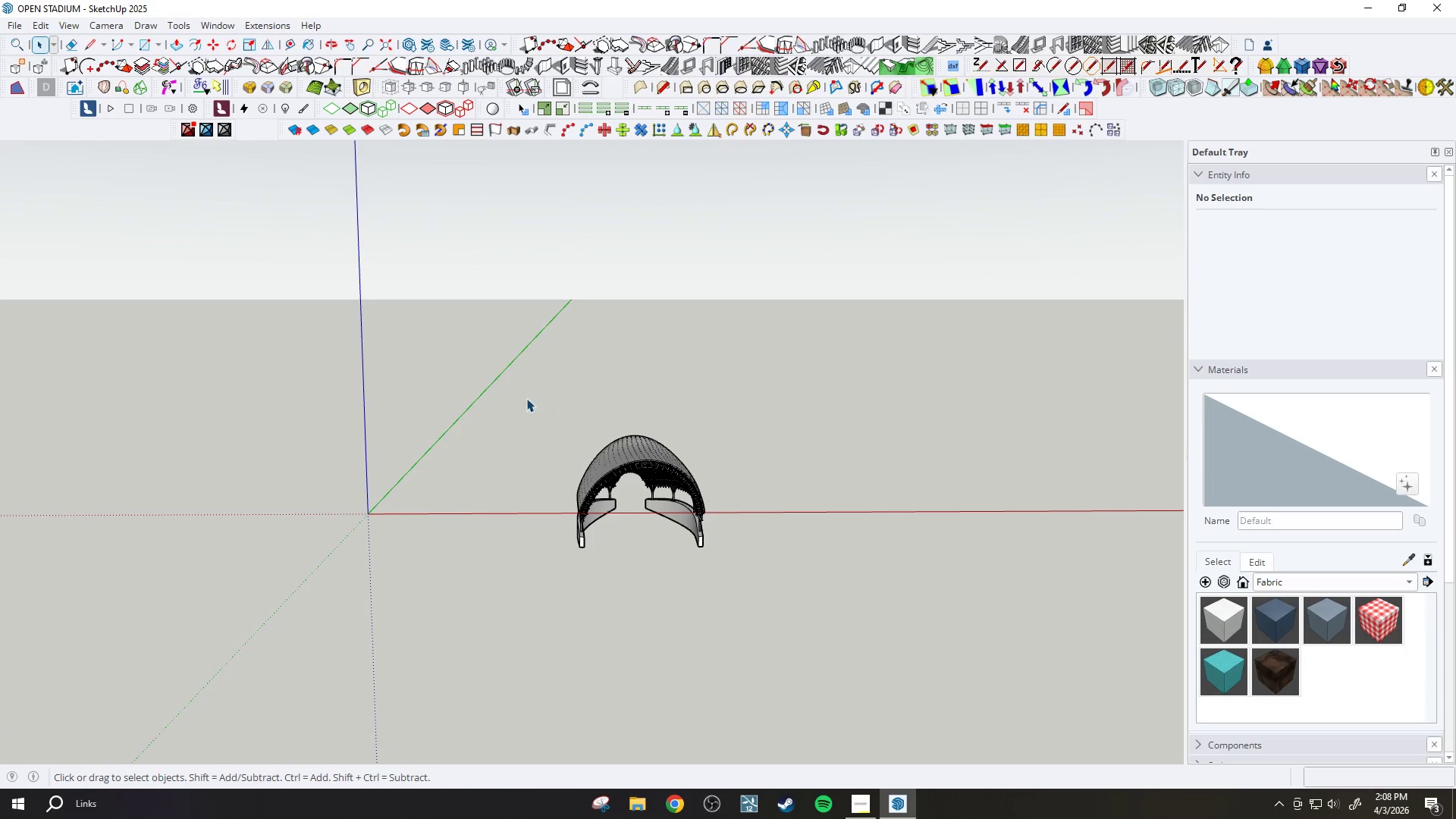 
left_click_drag(start_coordinate=[518, 396], to_coordinate=[779, 588])
 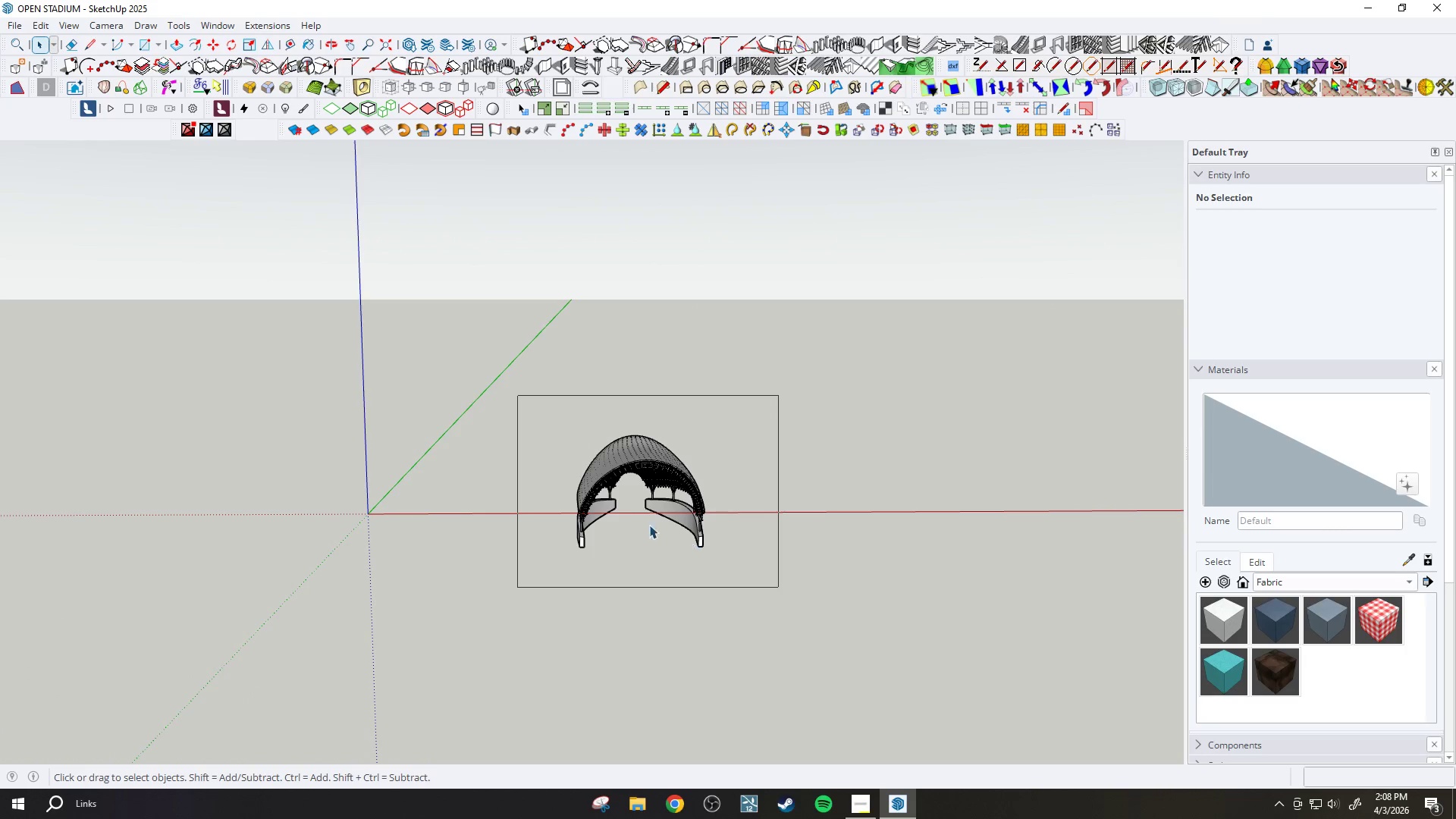 
key(M)
 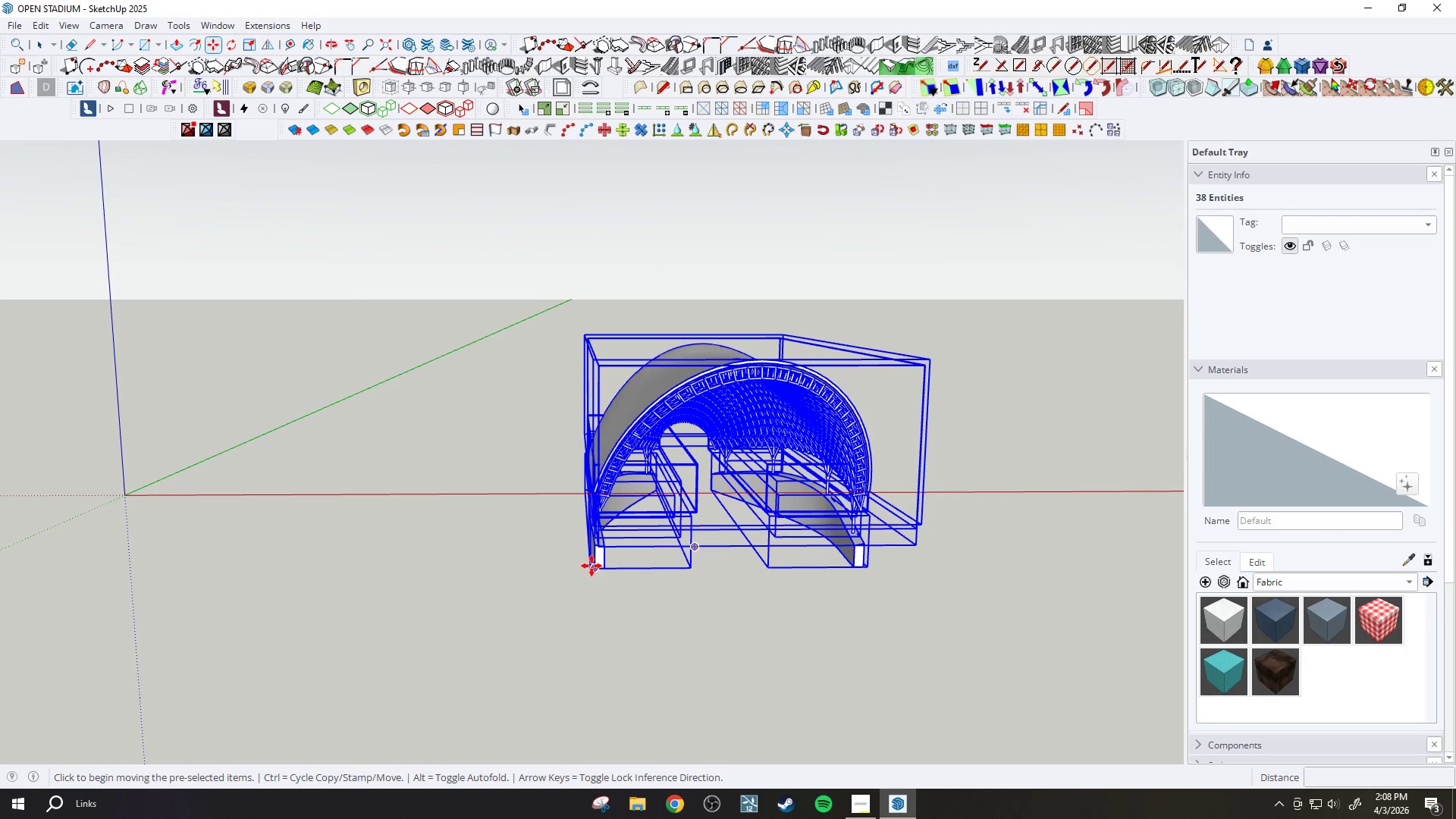 
scroll: coordinate [576, 543], scroll_direction: up, amount: 12.0
 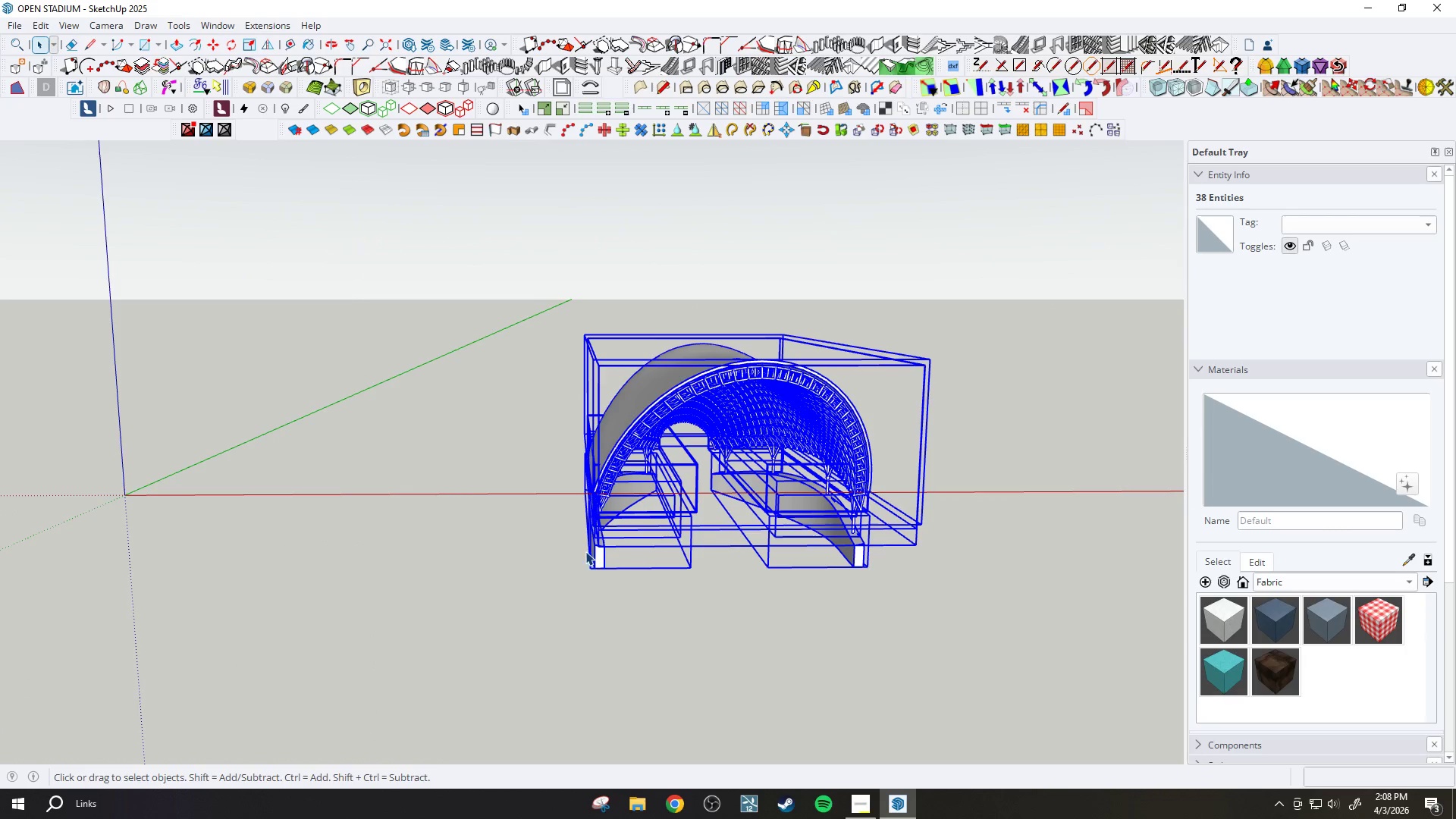 
left_click([592, 566])
 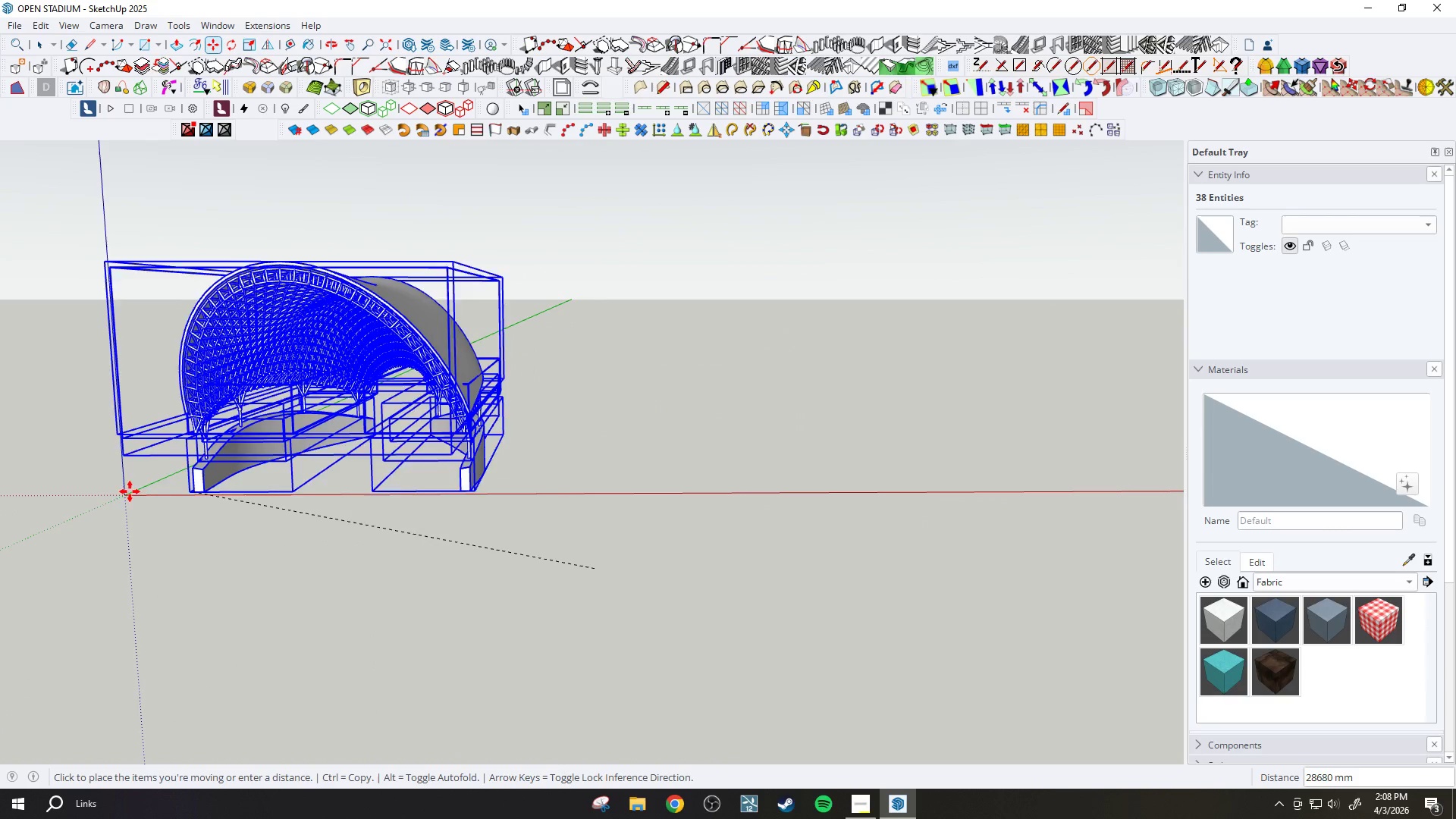 
left_click([127, 491])
 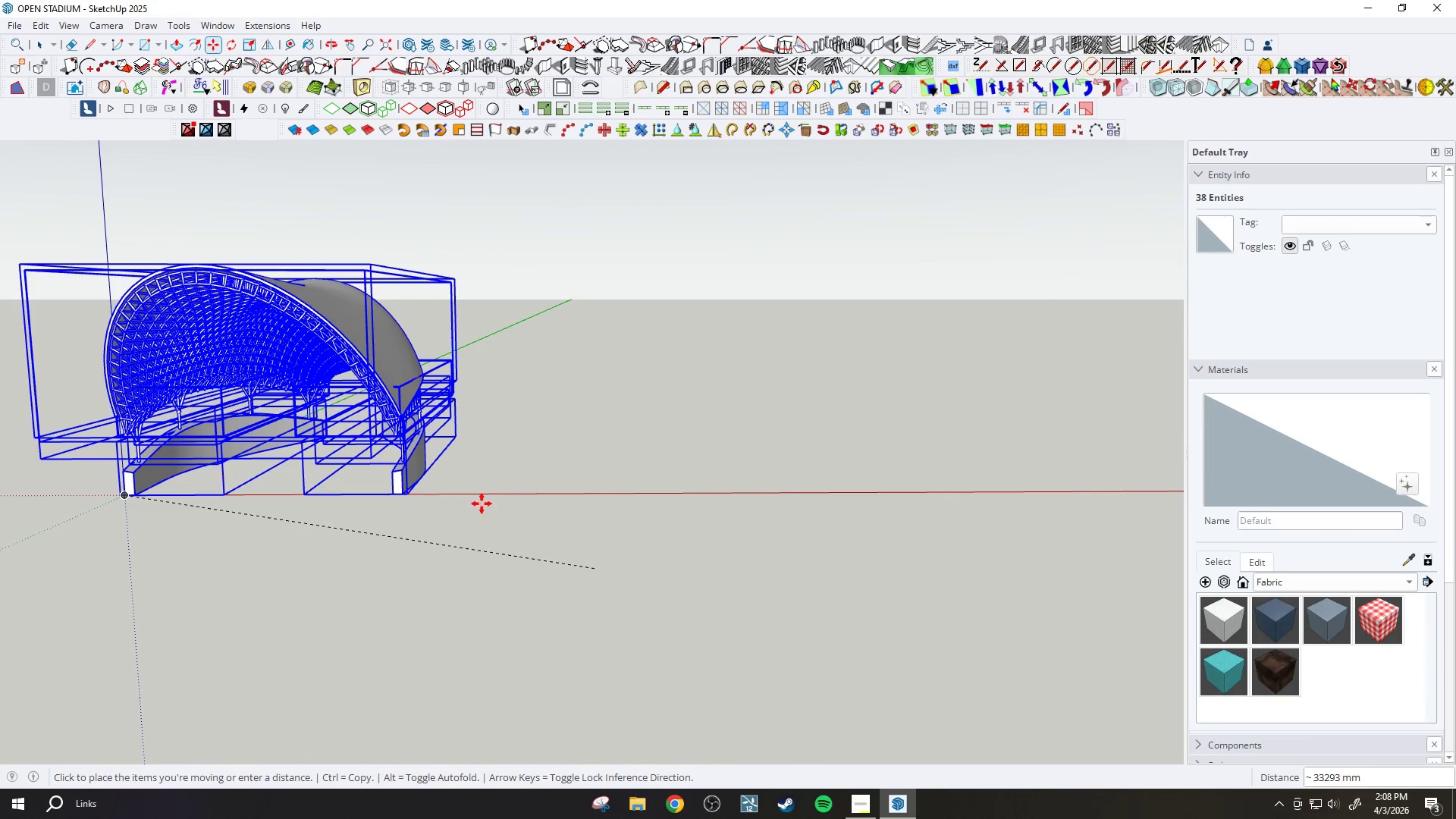 
scroll: coordinate [592, 512], scroll_direction: down, amount: 36.0
 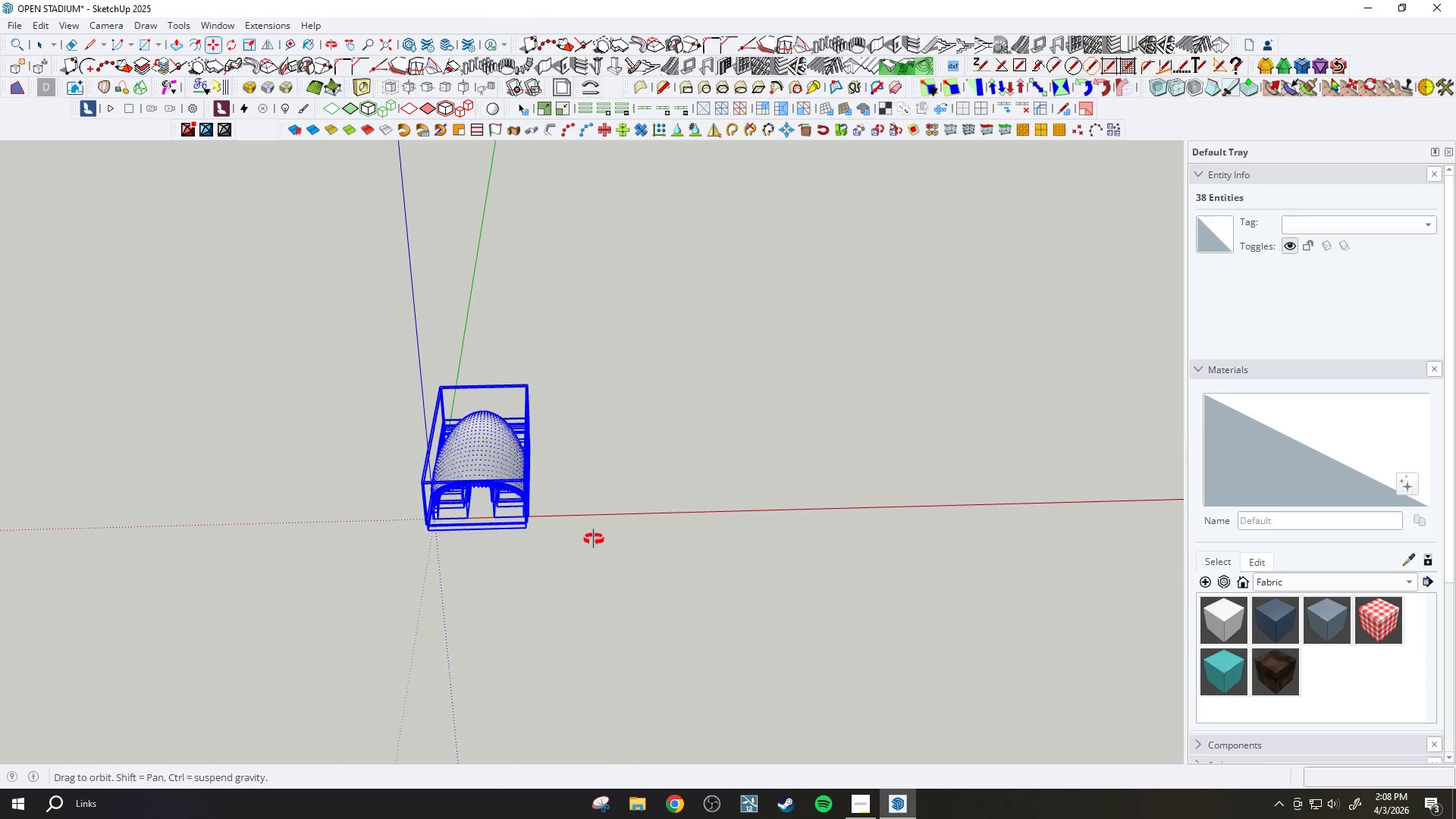 
key(M)
 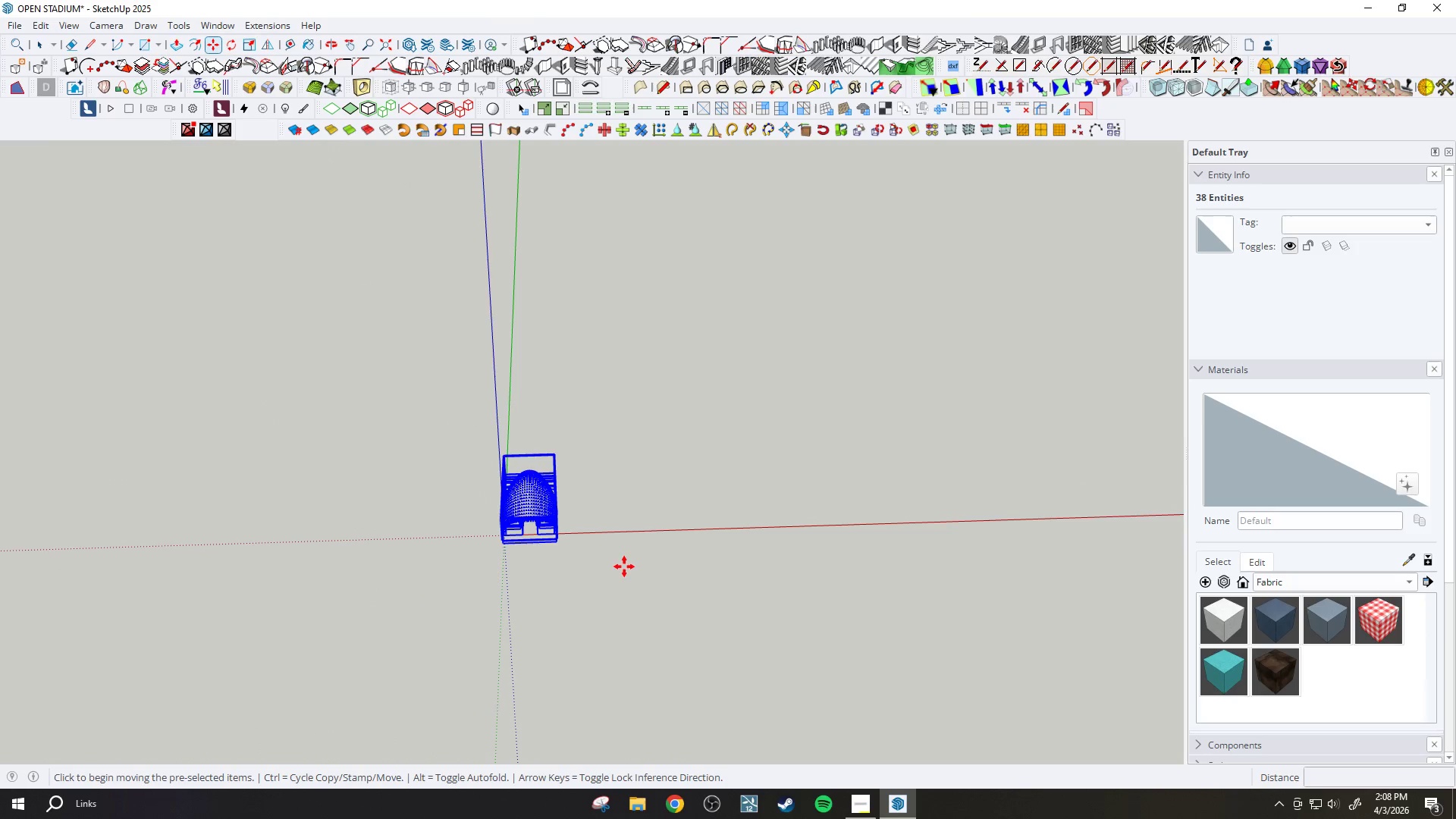 
scroll: coordinate [594, 564], scroll_direction: down, amount: 7.0
 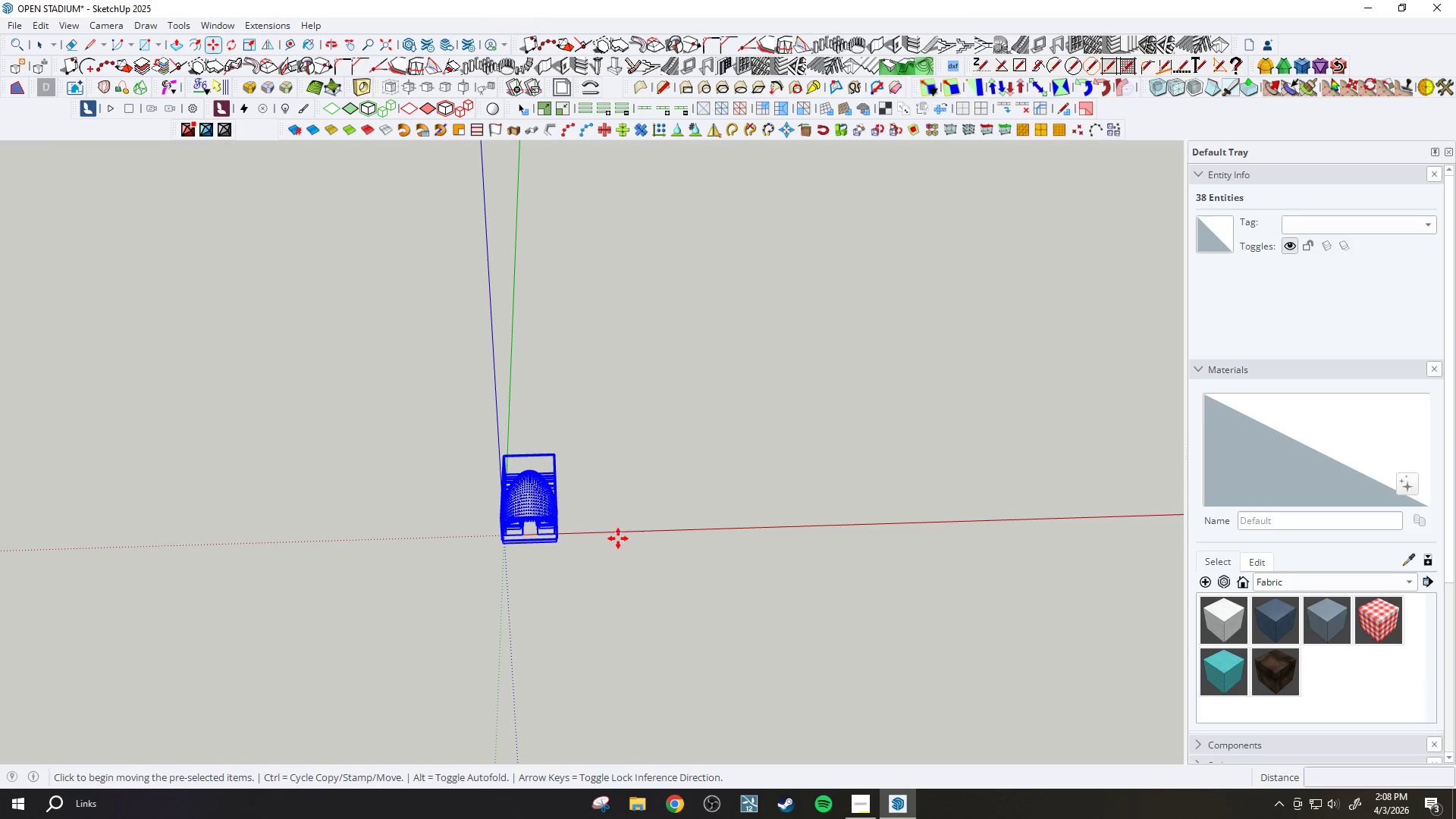 
scroll: coordinate [617, 538], scroll_direction: up, amount: 4.0
 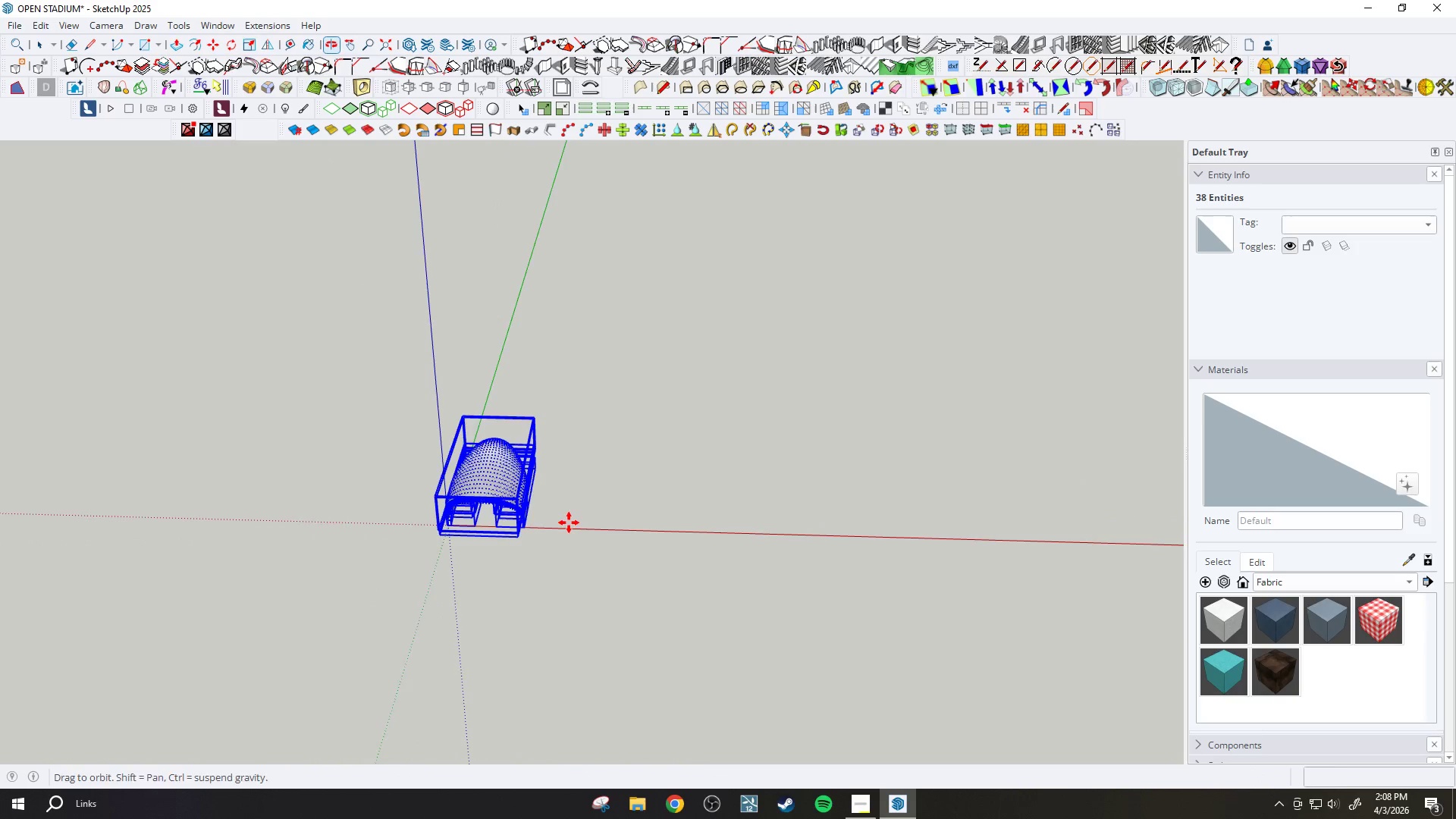 
key(M)
 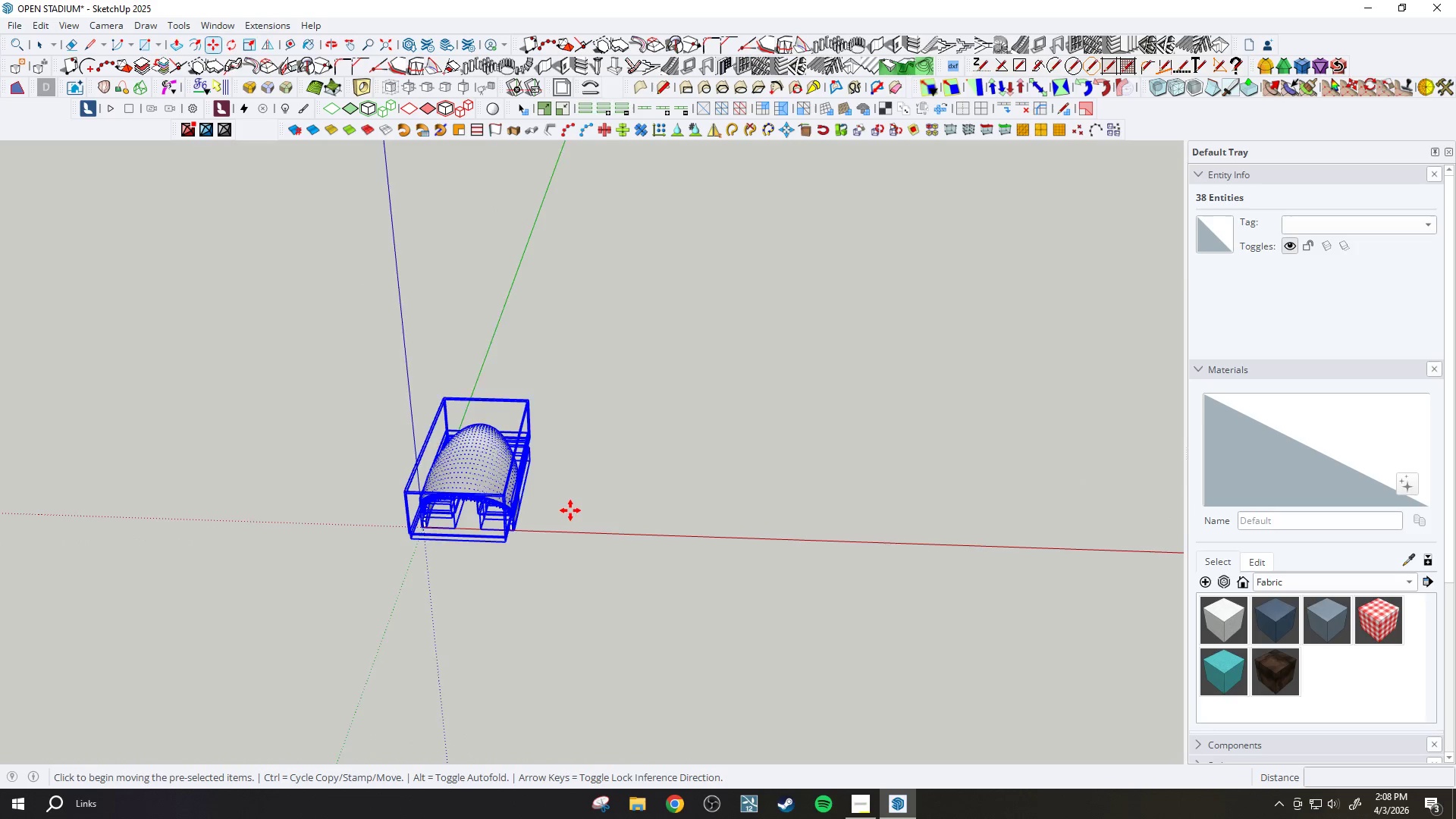 
left_click_drag(start_coordinate=[583, 592], to_coordinate=[588, 566])
 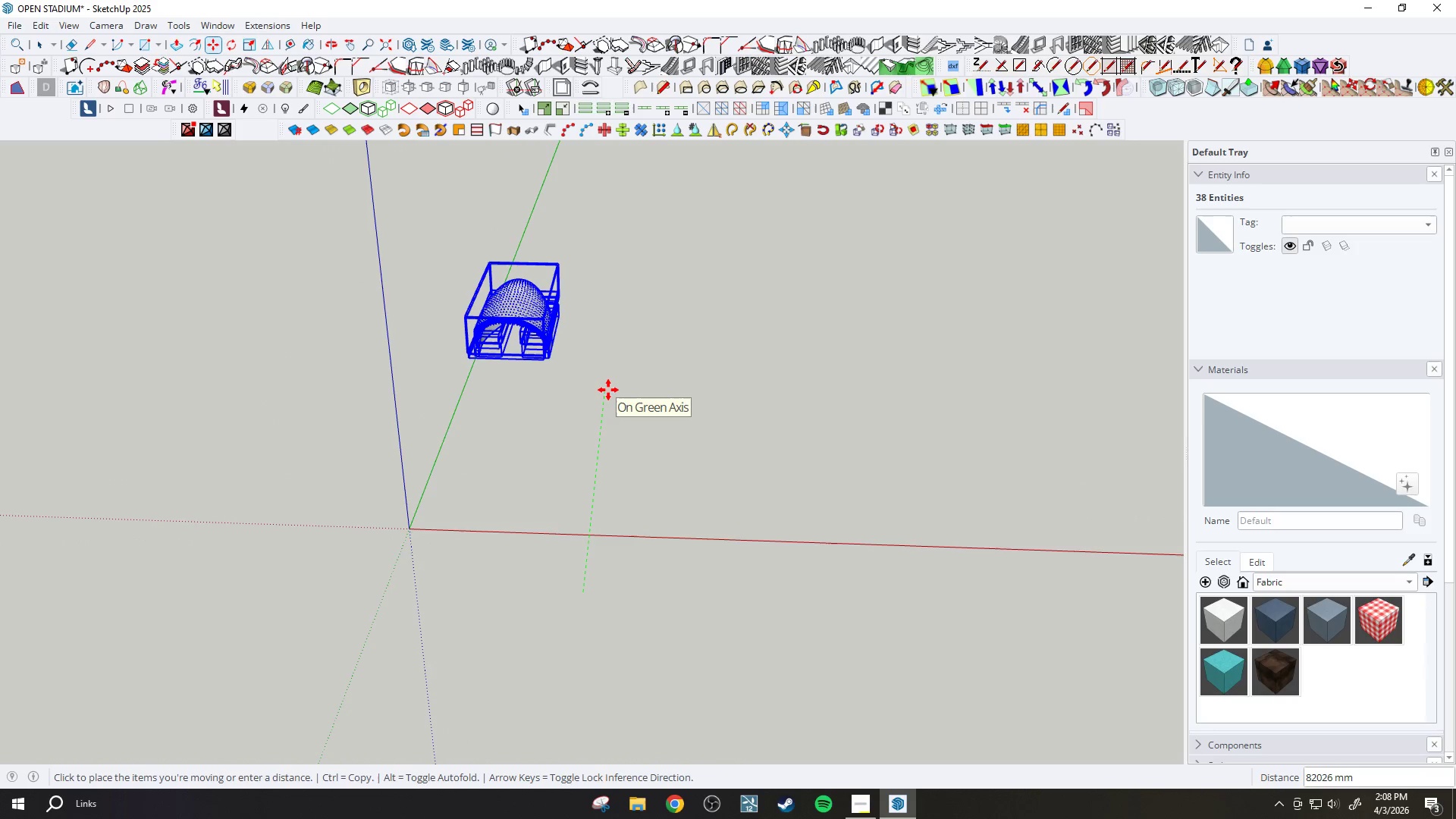 
scroll: coordinate [570, 510], scroll_direction: up, amount: 3.0
 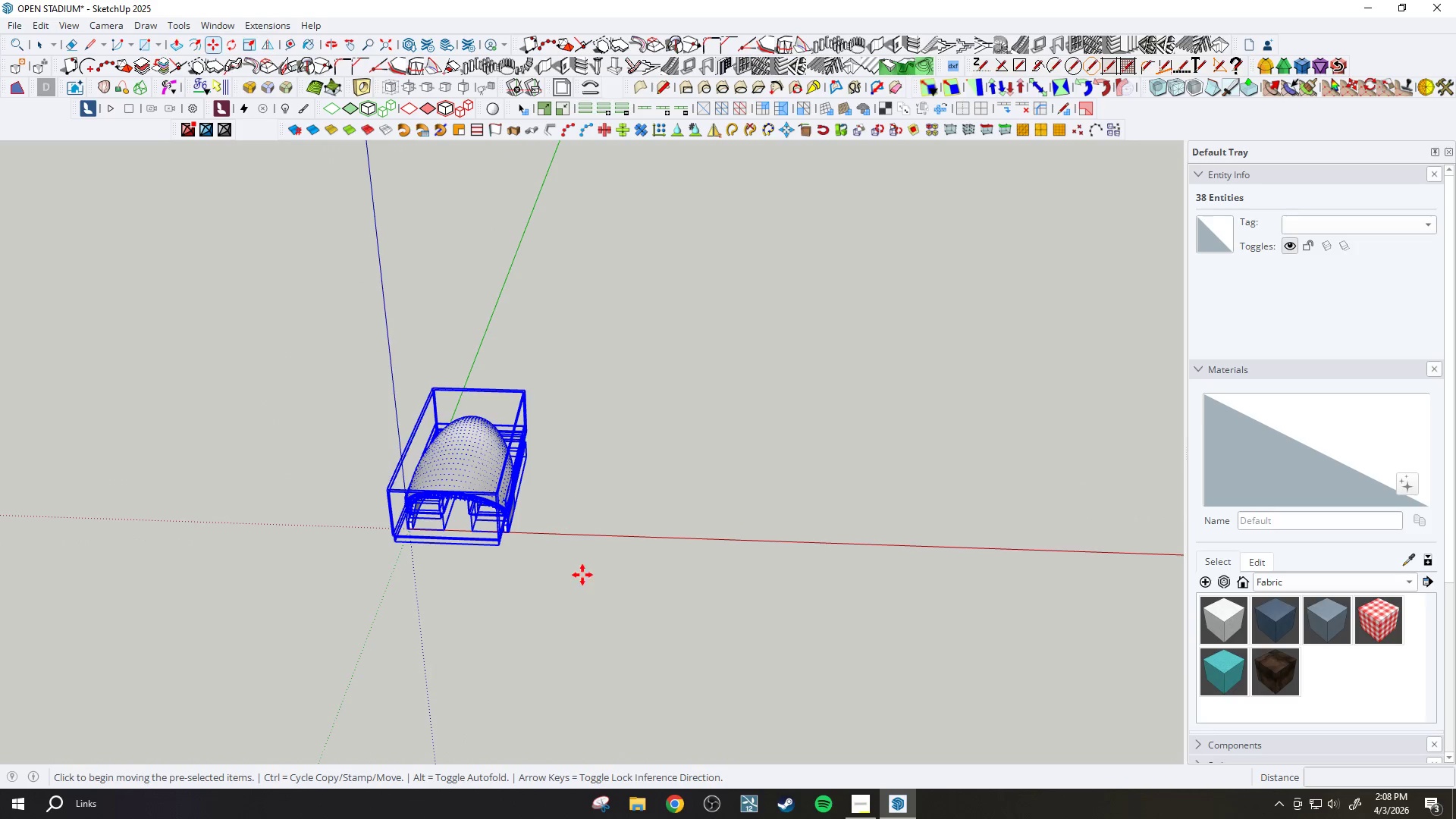 
wait(8.83)
 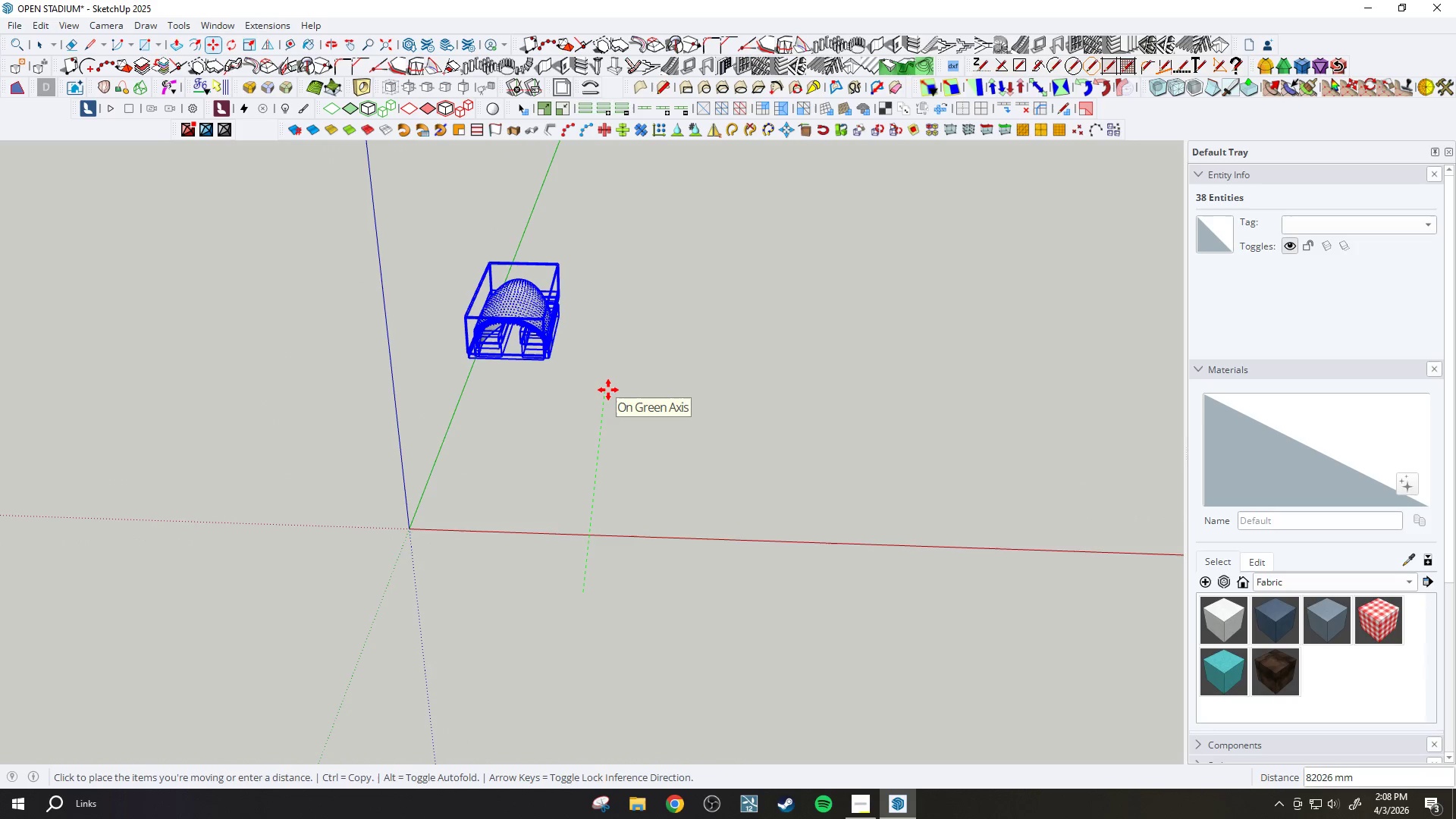 
type(80000)
 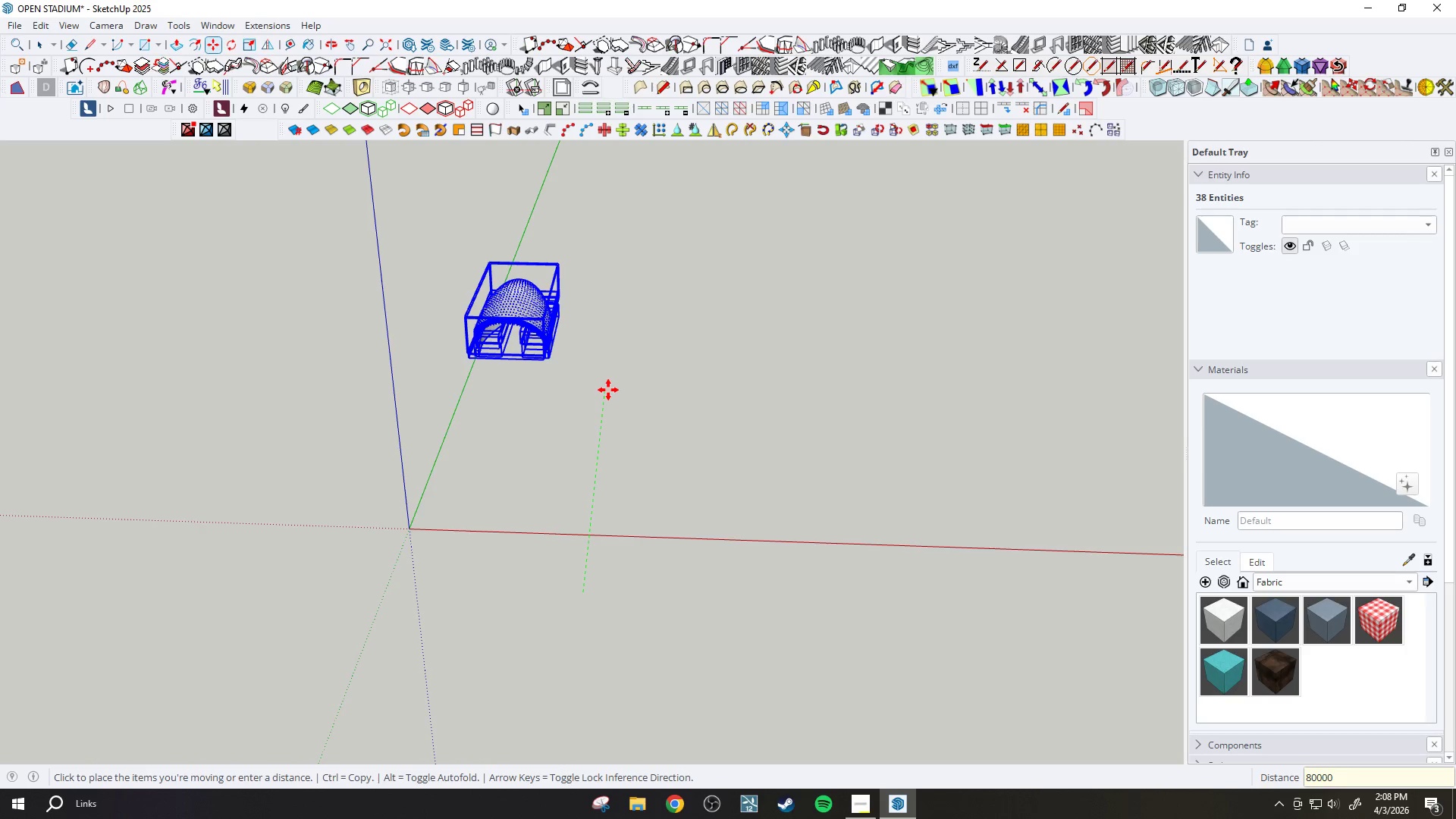 
key(Enter)
 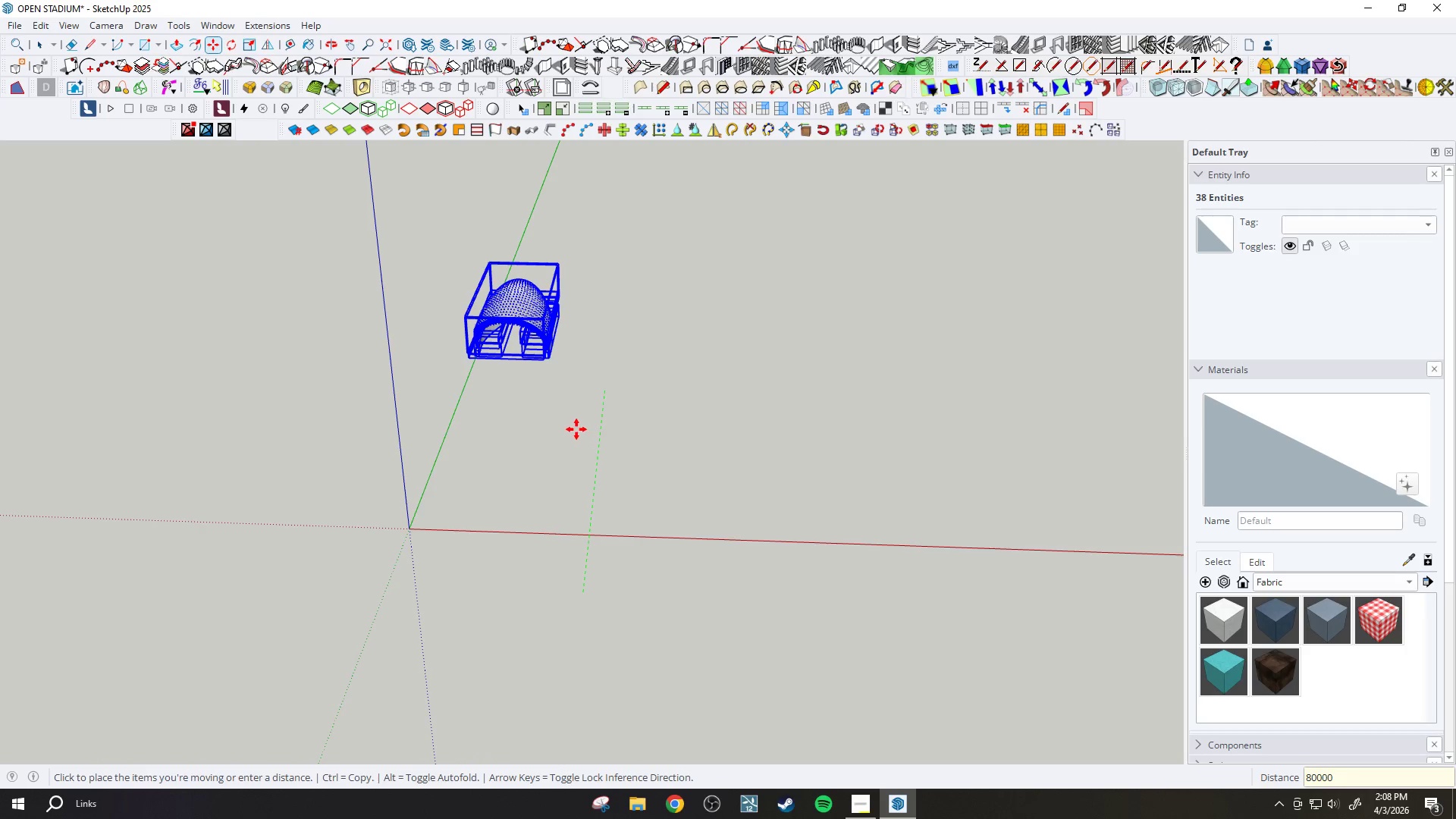 
scroll: coordinate [400, 353], scroll_direction: up, amount: 3.0
 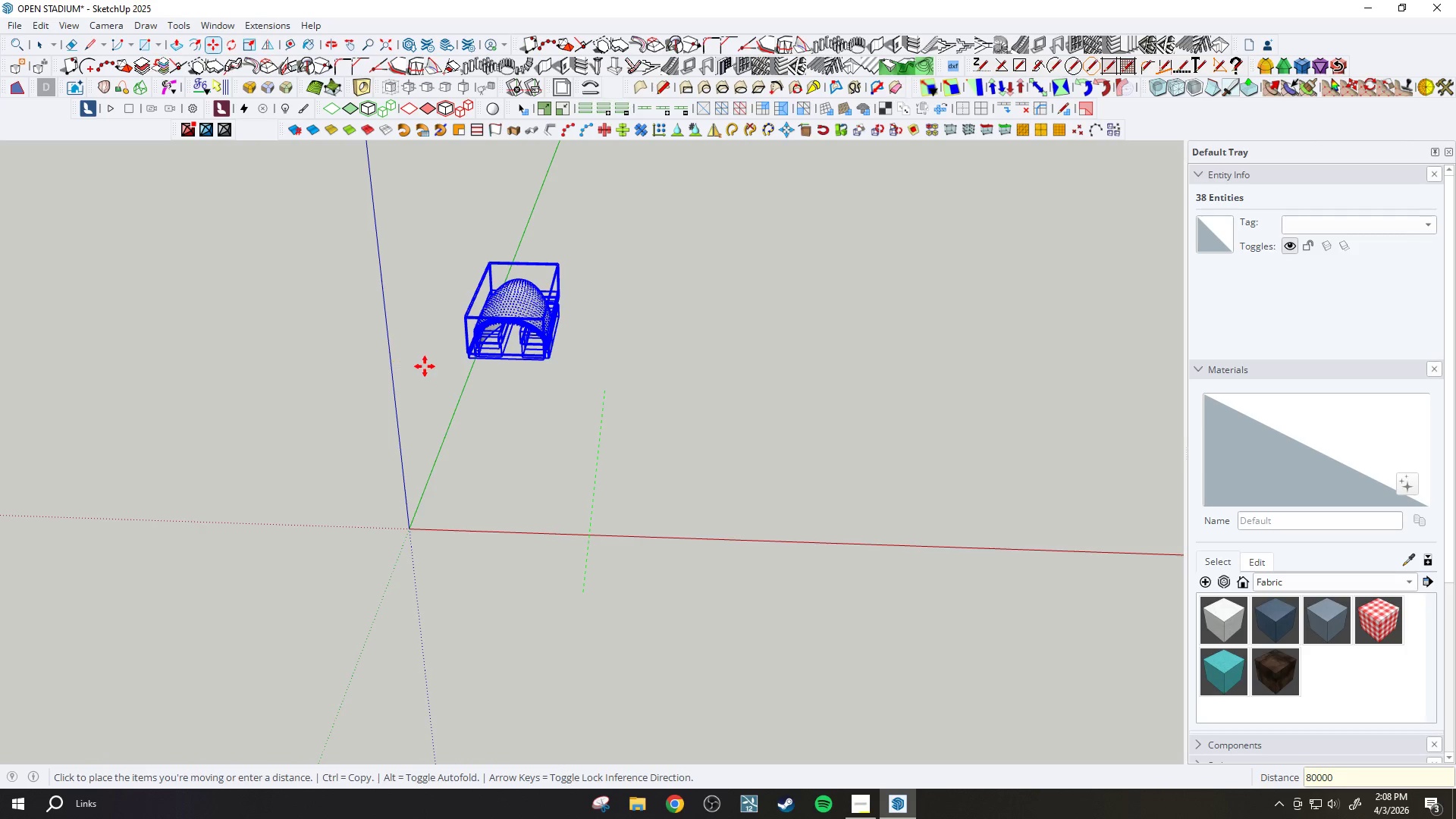 
left_click([503, 476])
 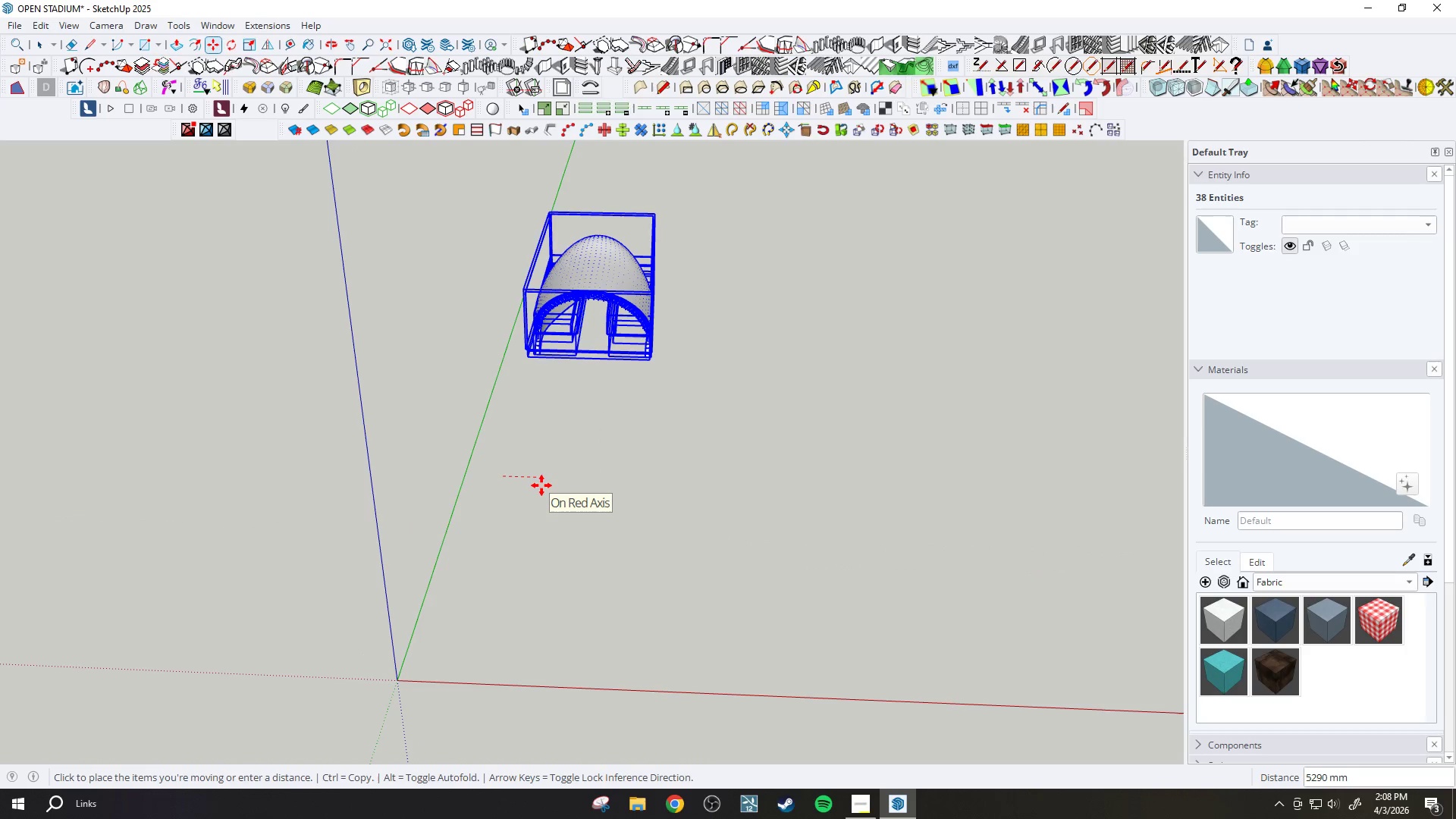 
scroll: coordinate [443, 403], scroll_direction: up, amount: 4.0
 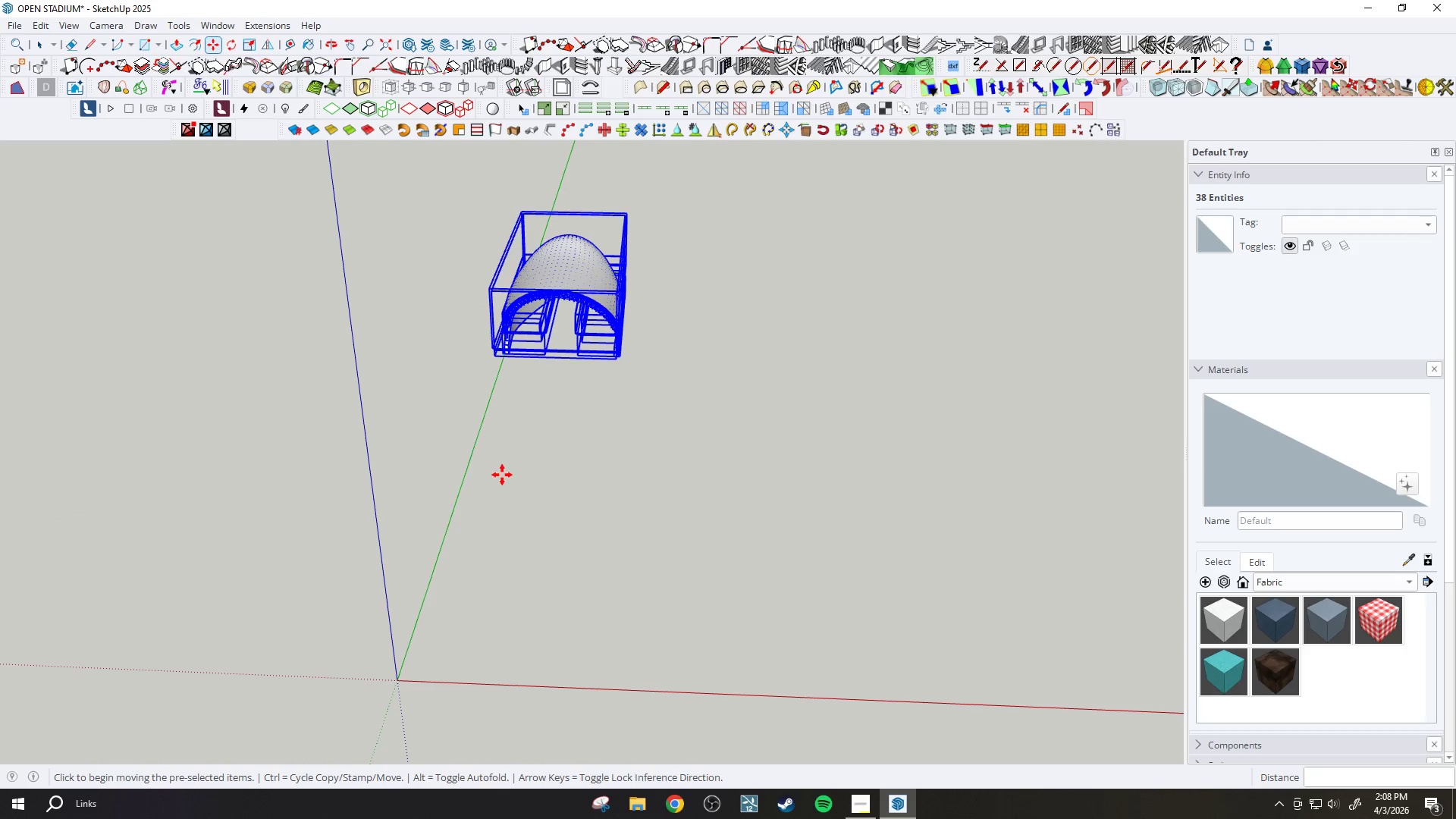 
type(40000)
 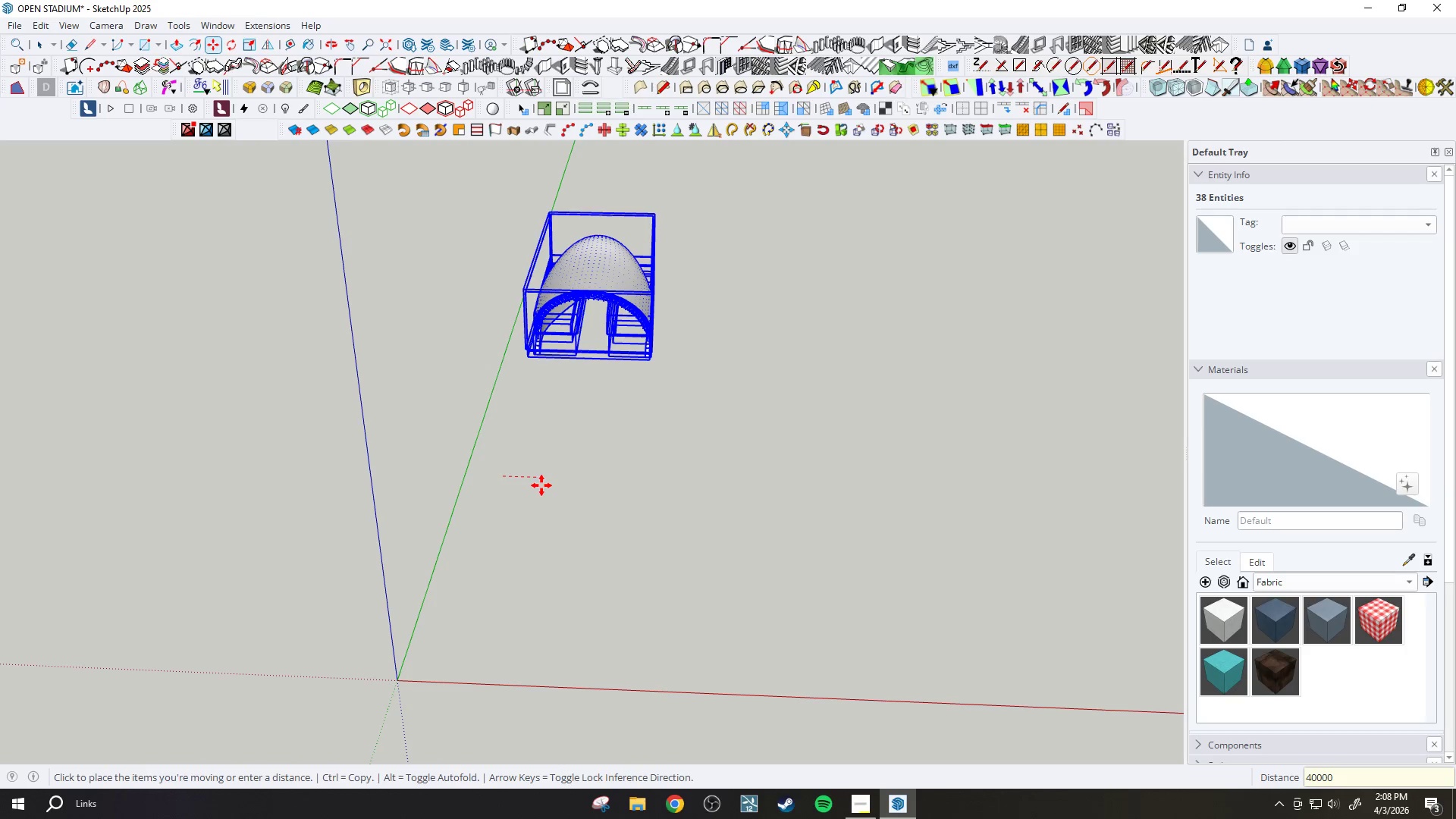 
key(Enter)
 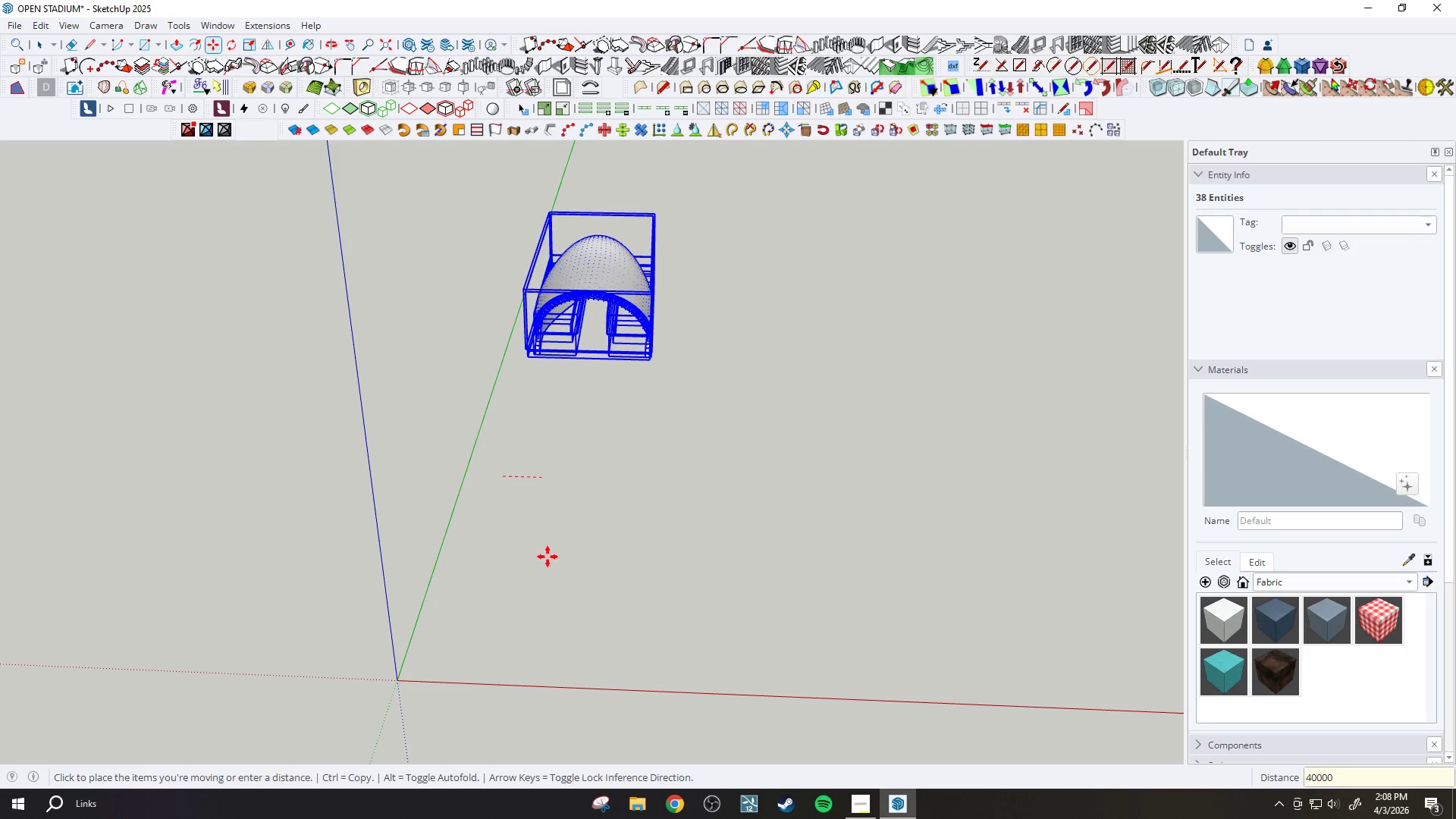 
scroll: coordinate [544, 544], scroll_direction: down, amount: 7.0
 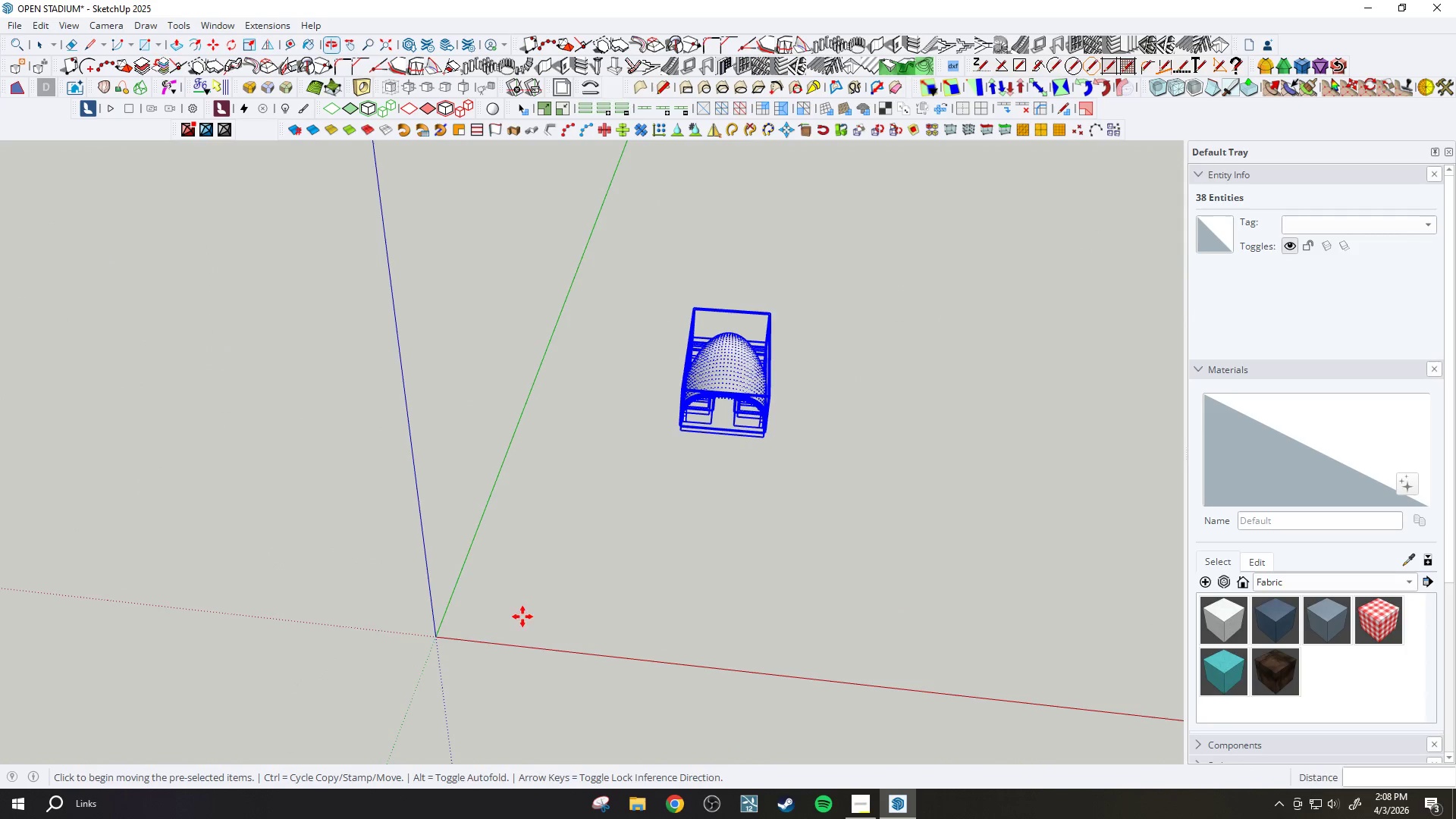 
scroll: coordinate [511, 610], scroll_direction: up, amount: 3.0
 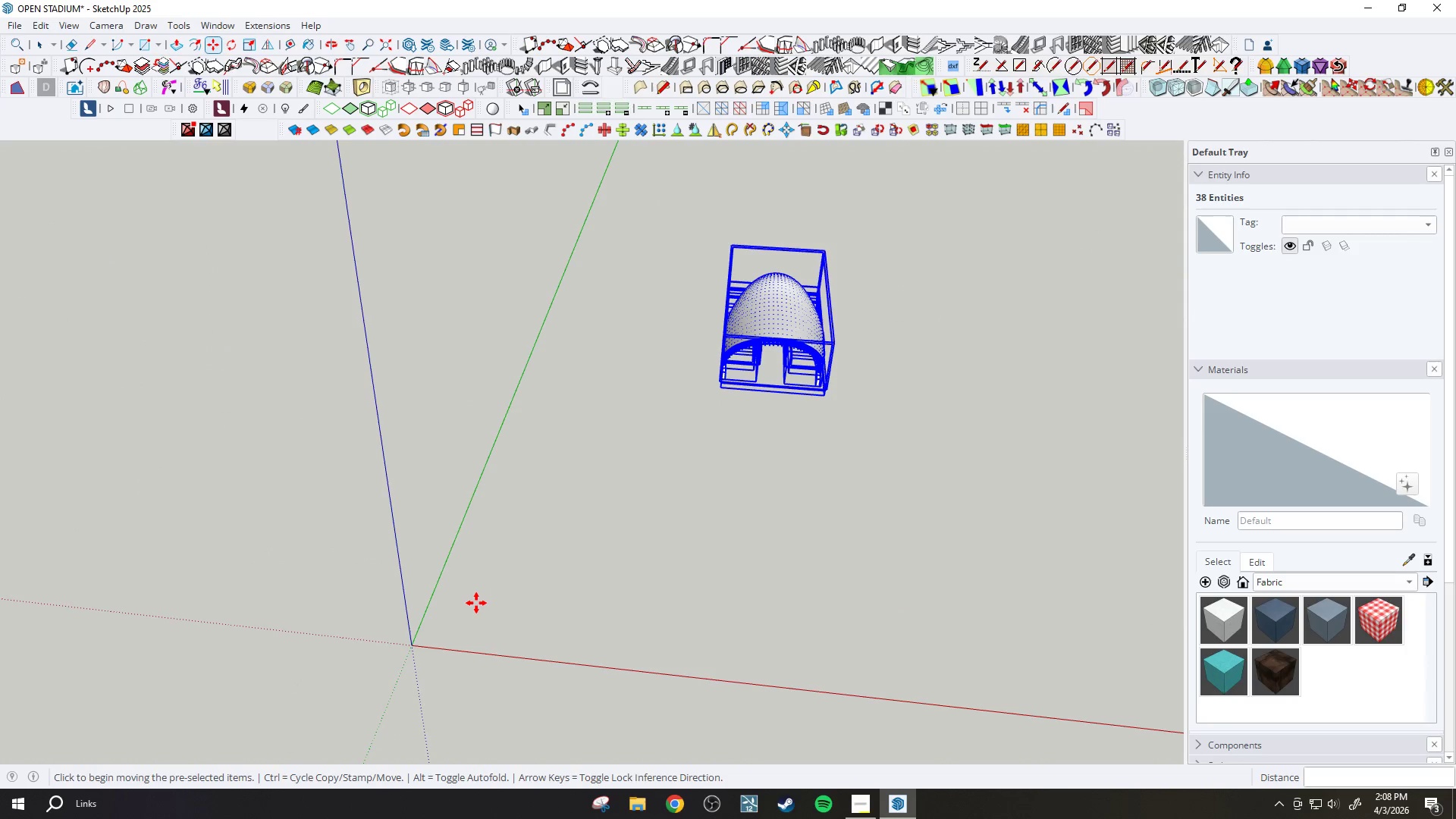 
key(R)
 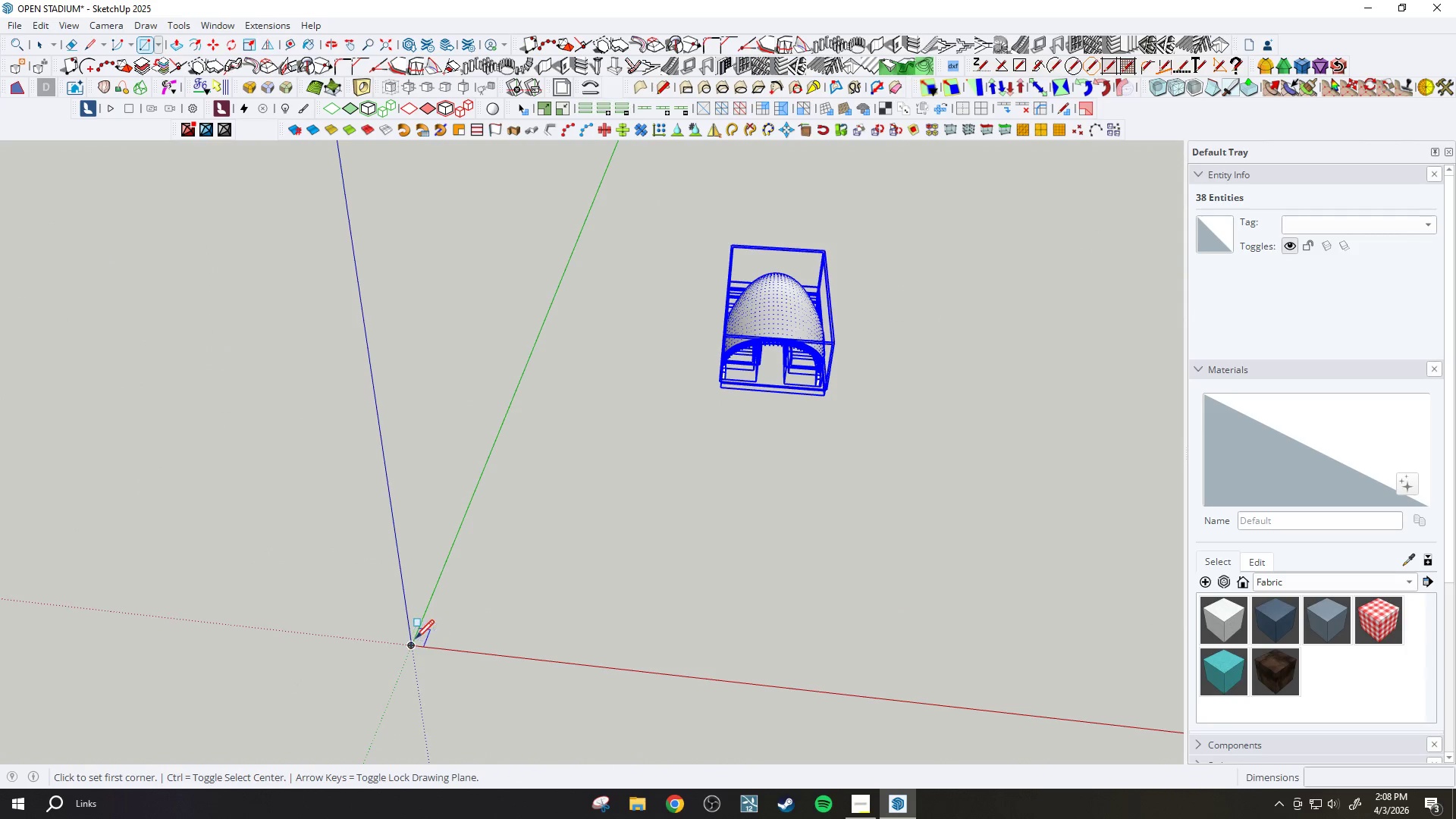 
left_click([415, 639])
 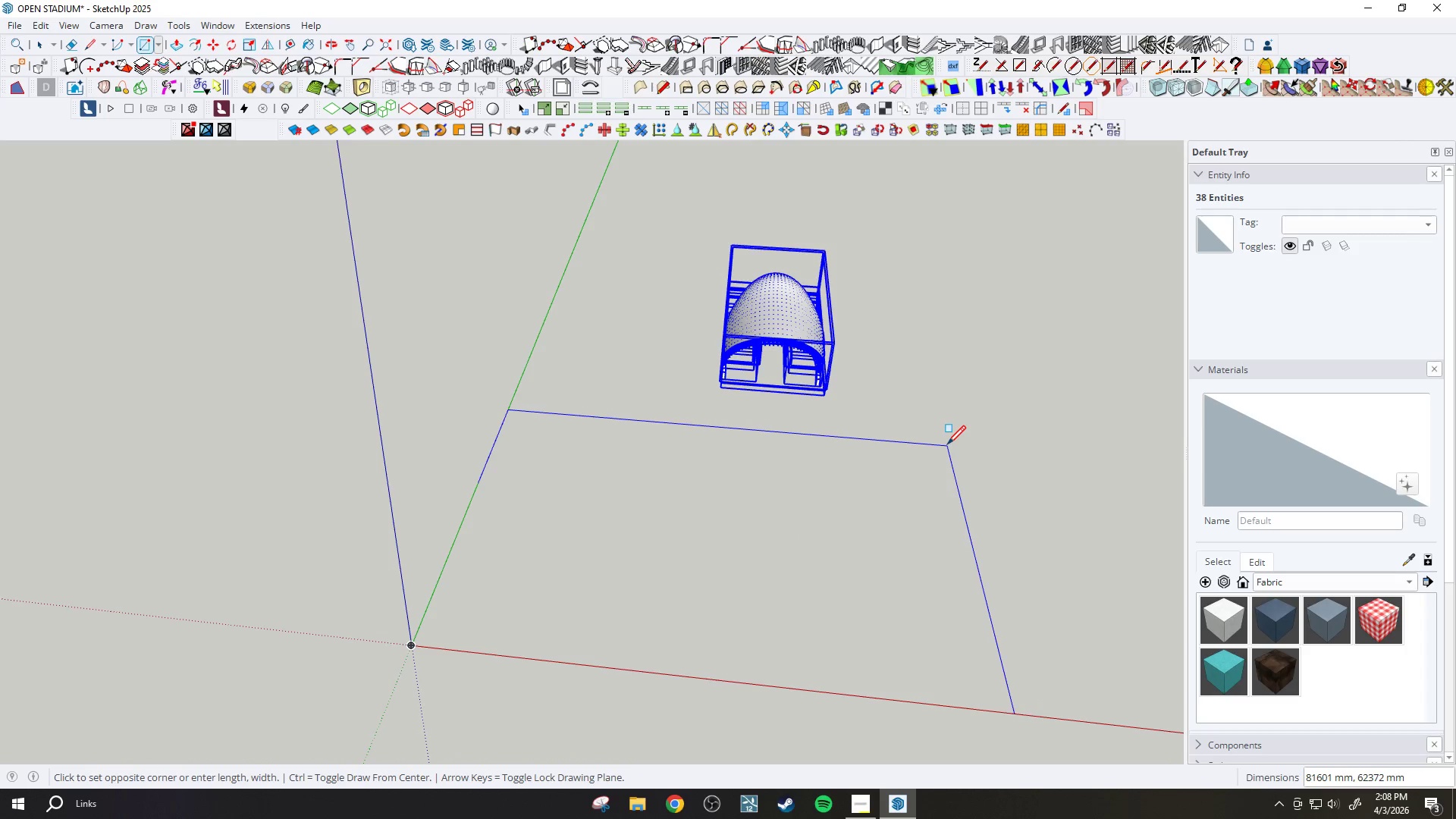 
wait(12.59)
 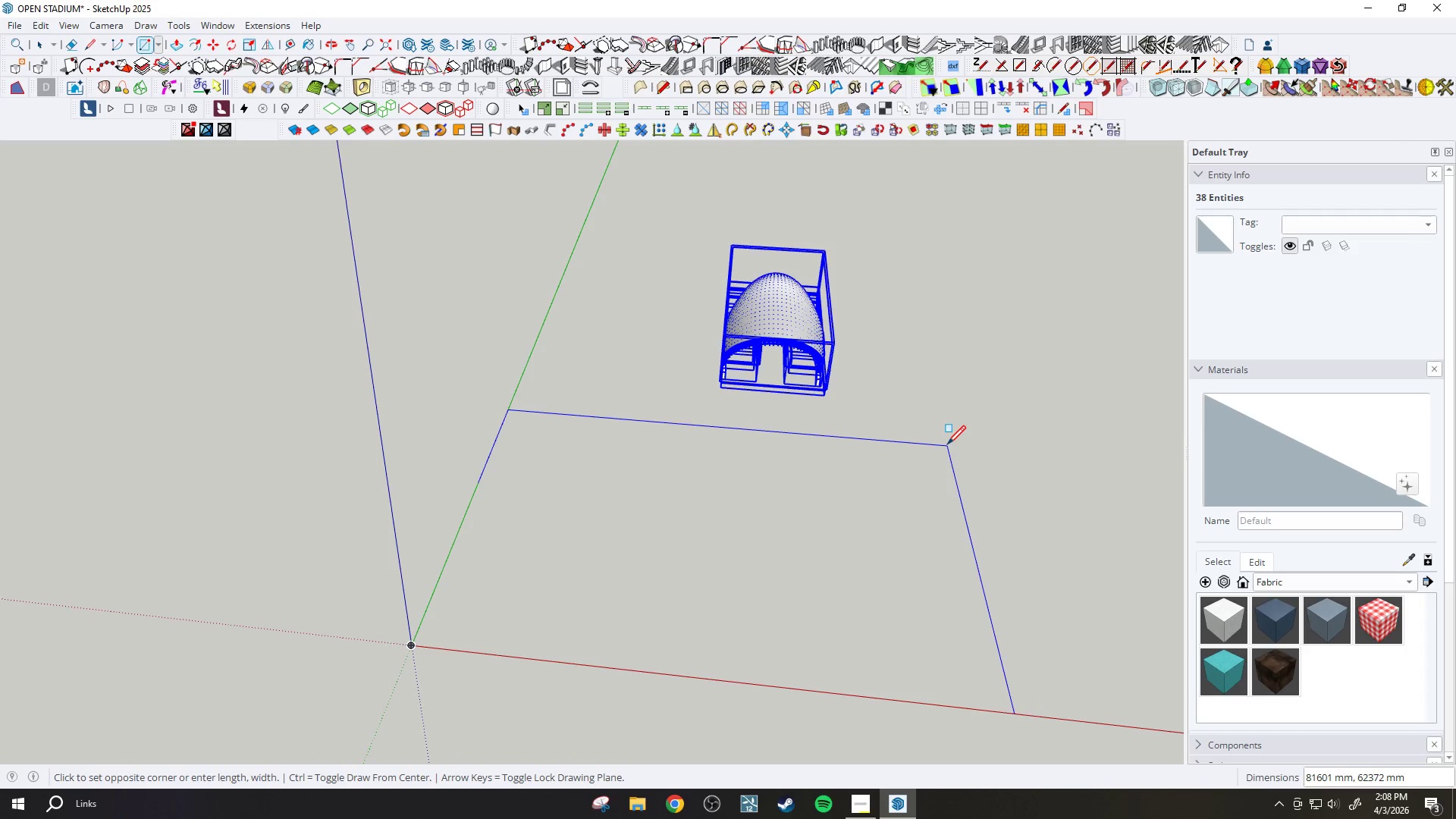 
type(80000, 60000)
 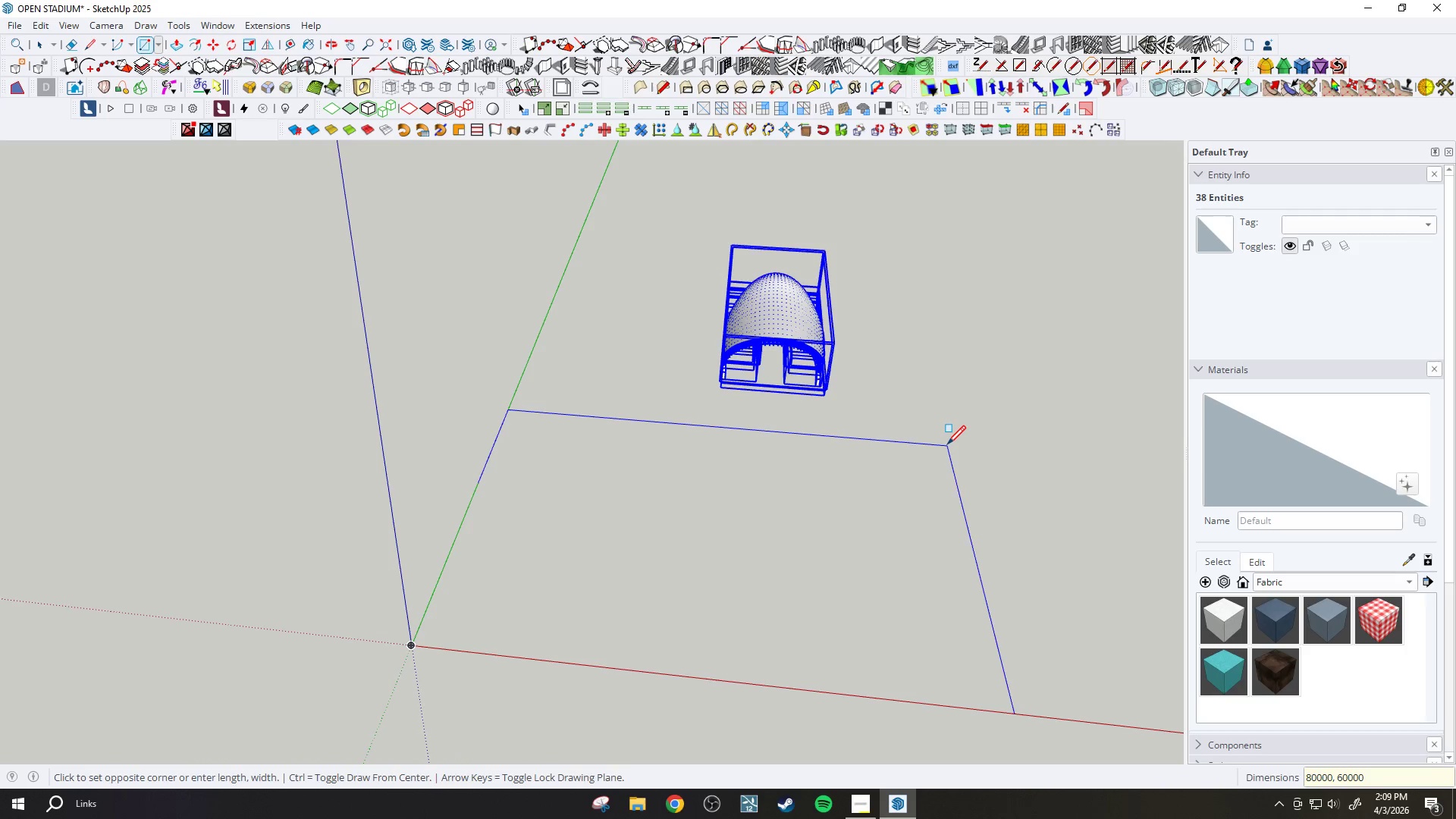 
key(Enter)
 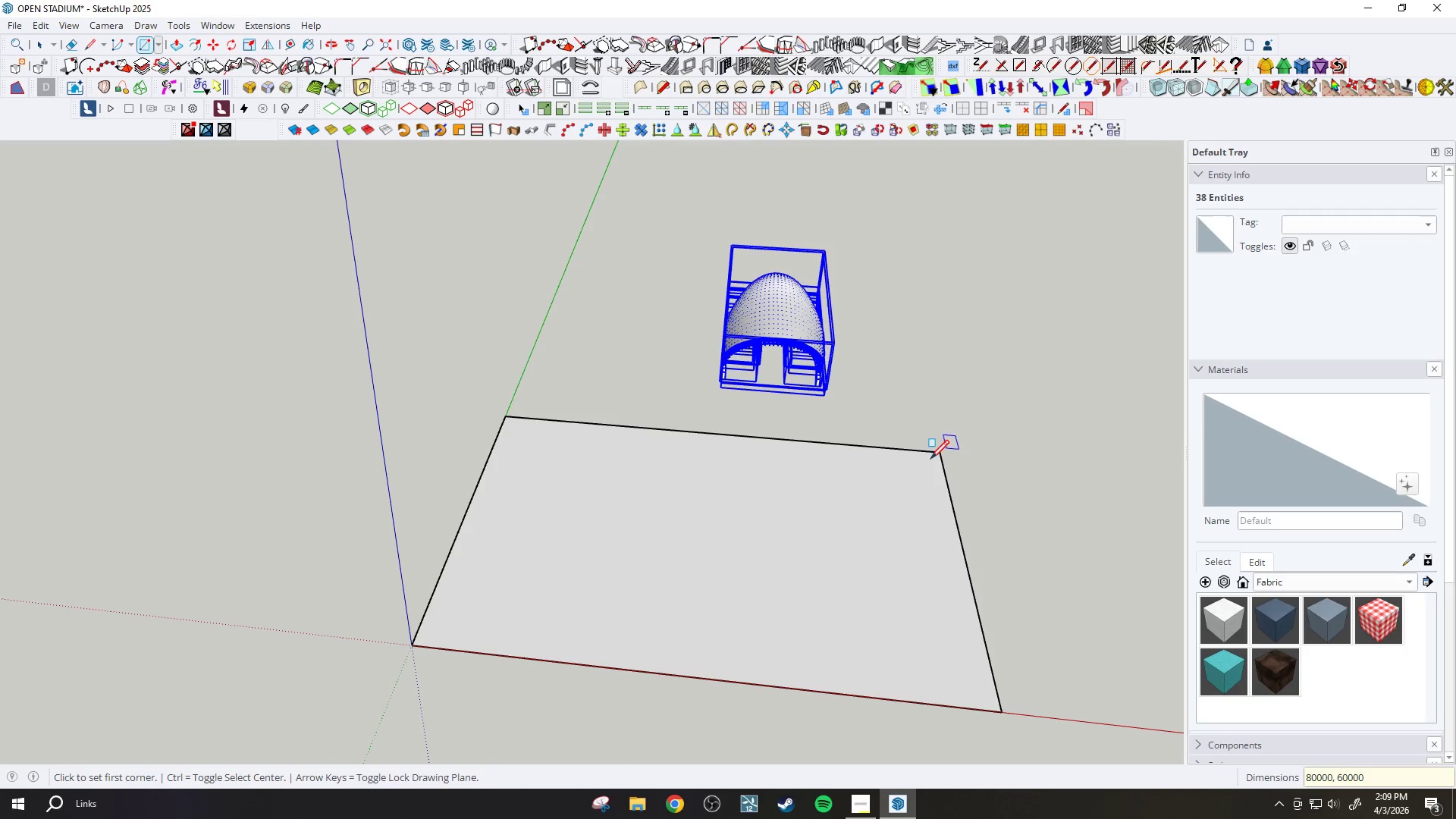 
scroll: coordinate [775, 558], scroll_direction: up, amount: 1.0
 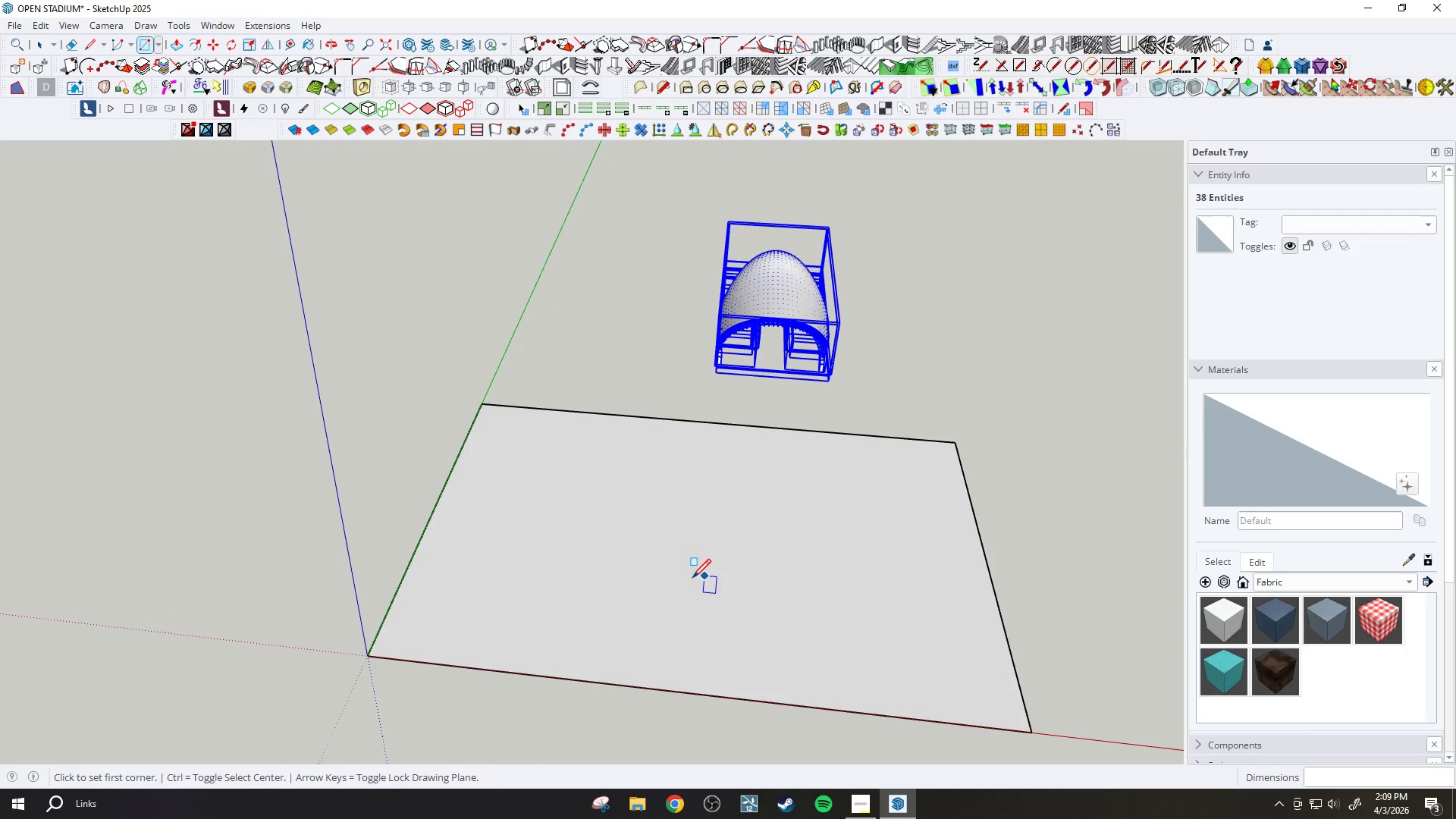 
key(T)
 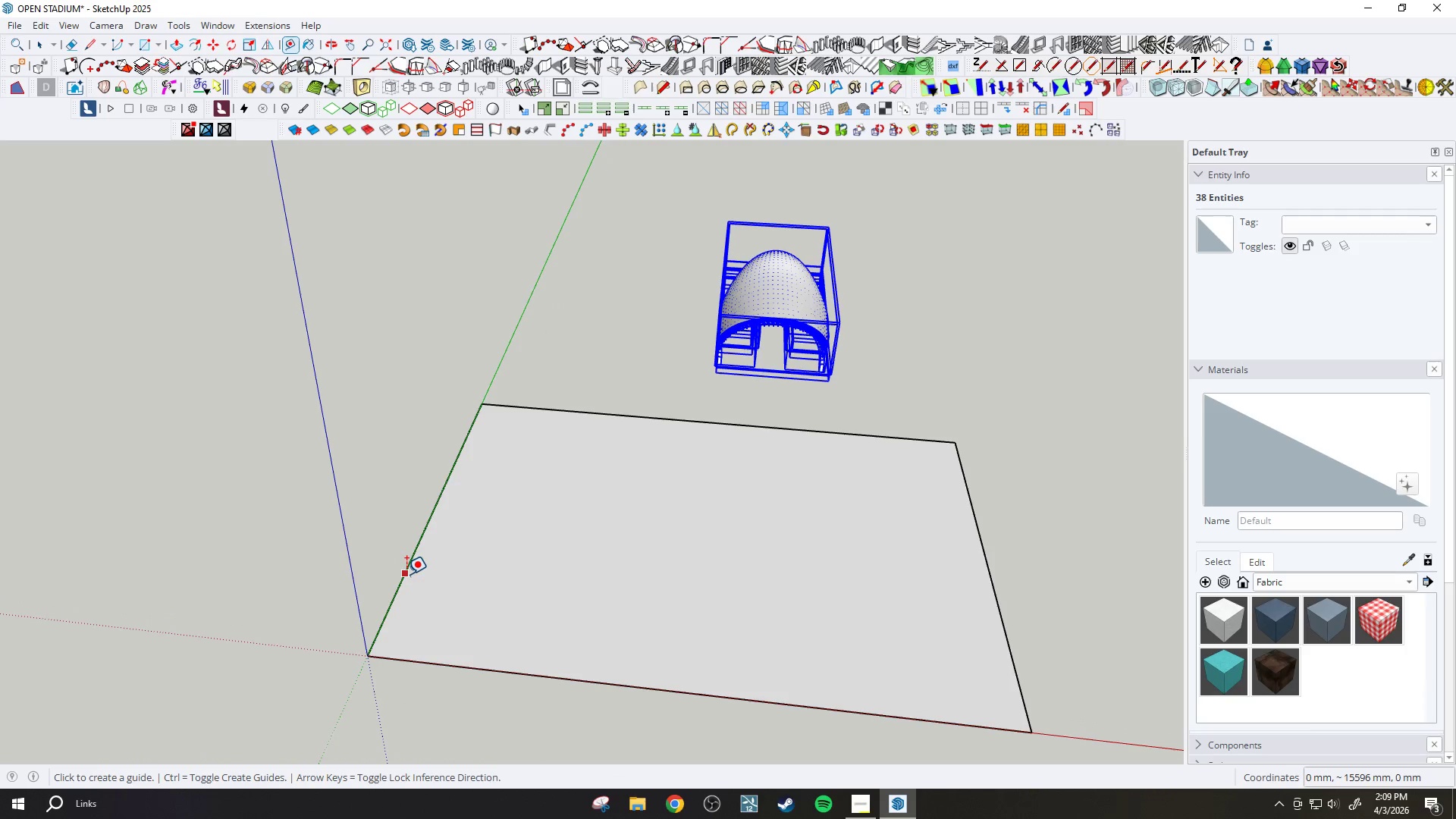 
left_click([406, 574])
 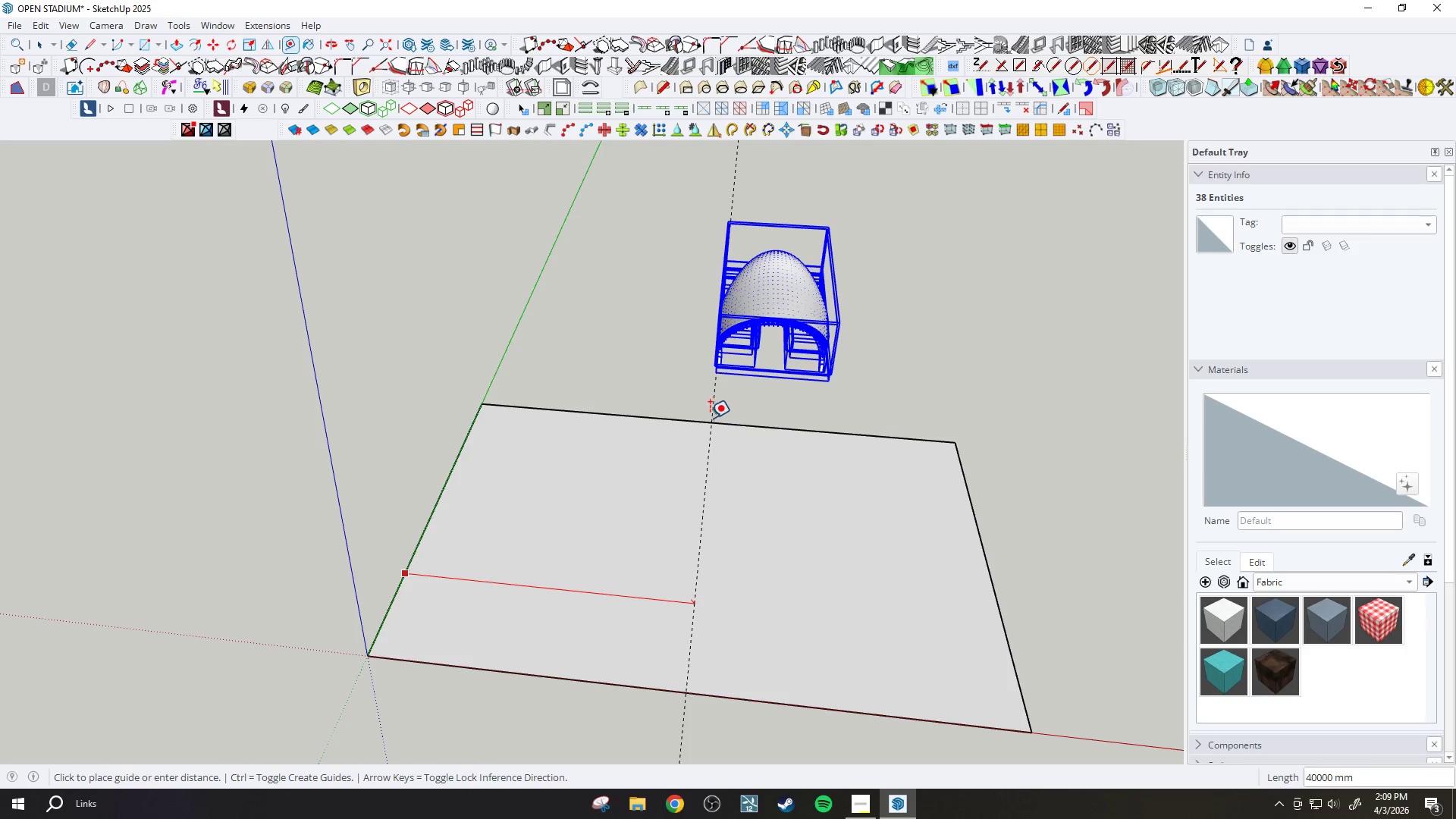 
left_click([708, 419])
 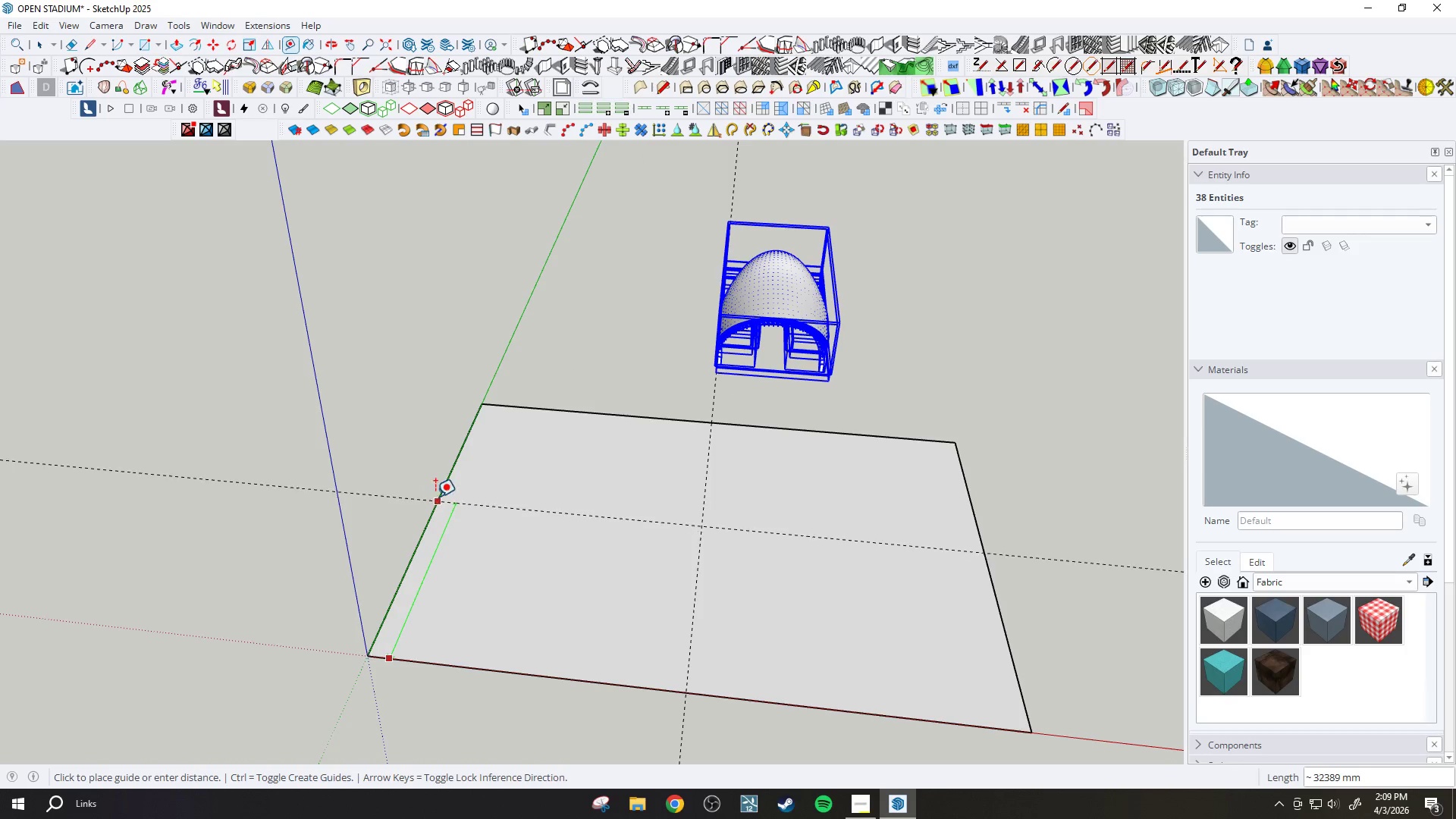 
wait(5.01)
 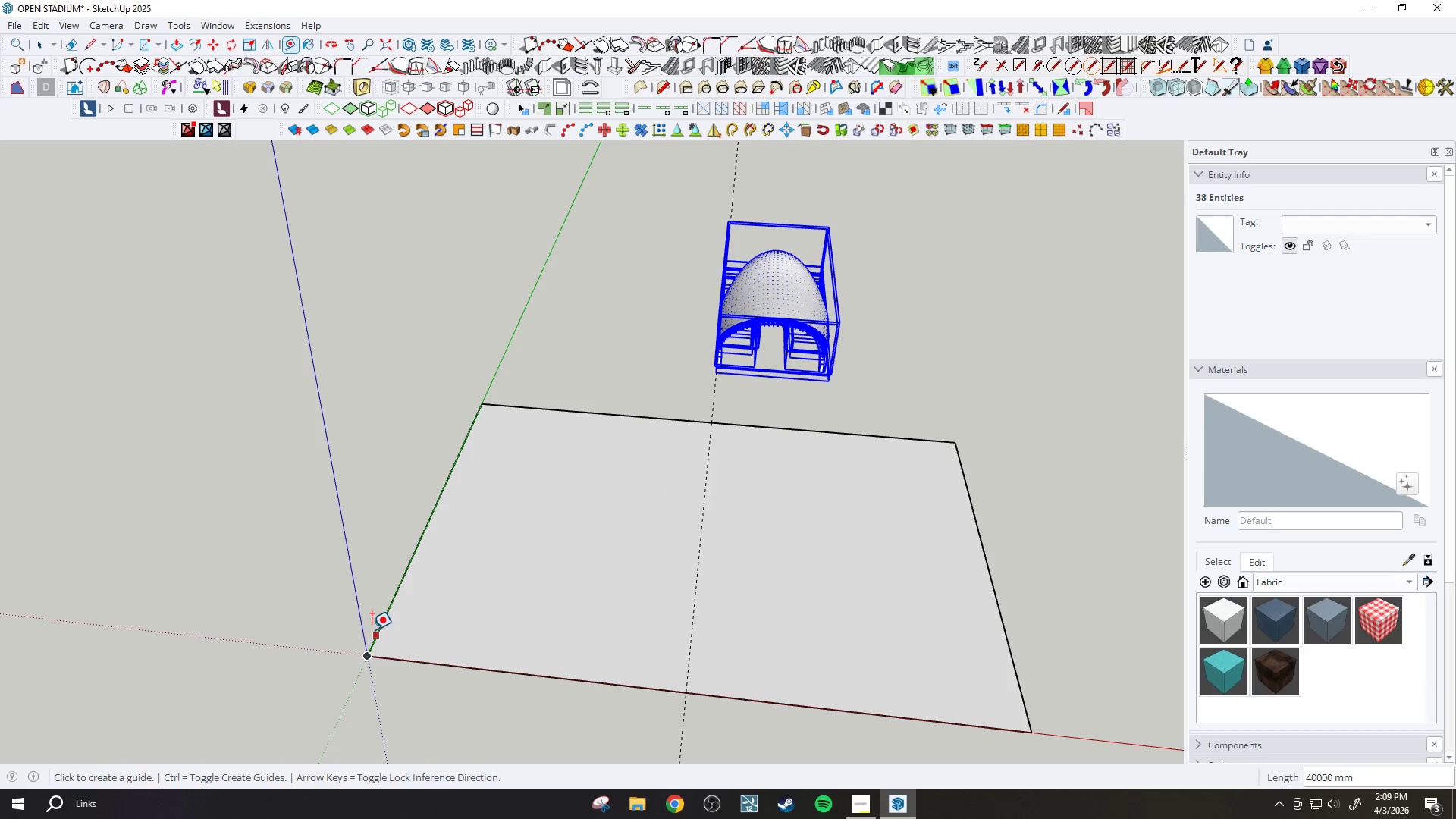 
left_click([429, 514])
 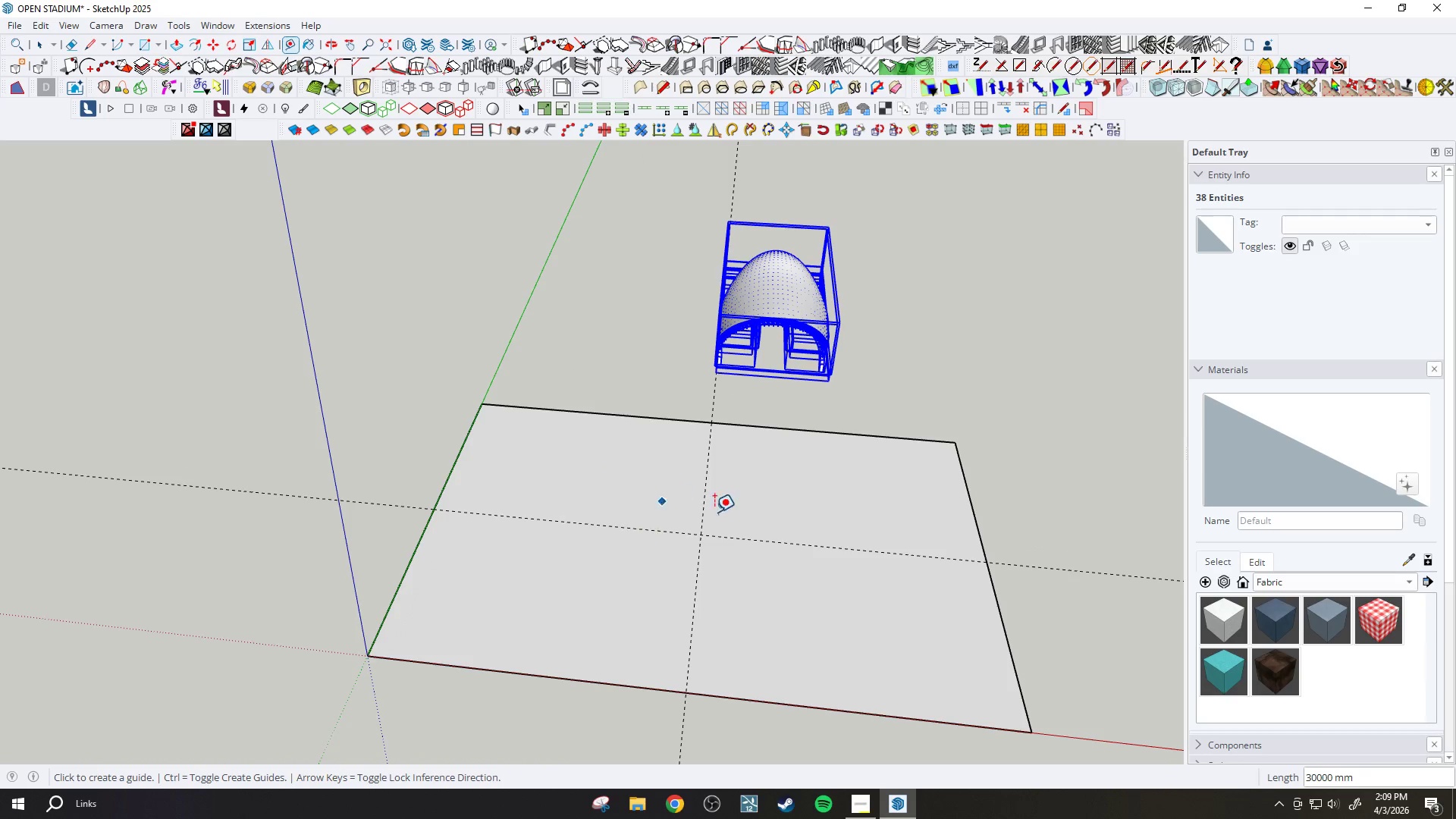 
scroll: coordinate [710, 455], scroll_direction: up, amount: 7.0
 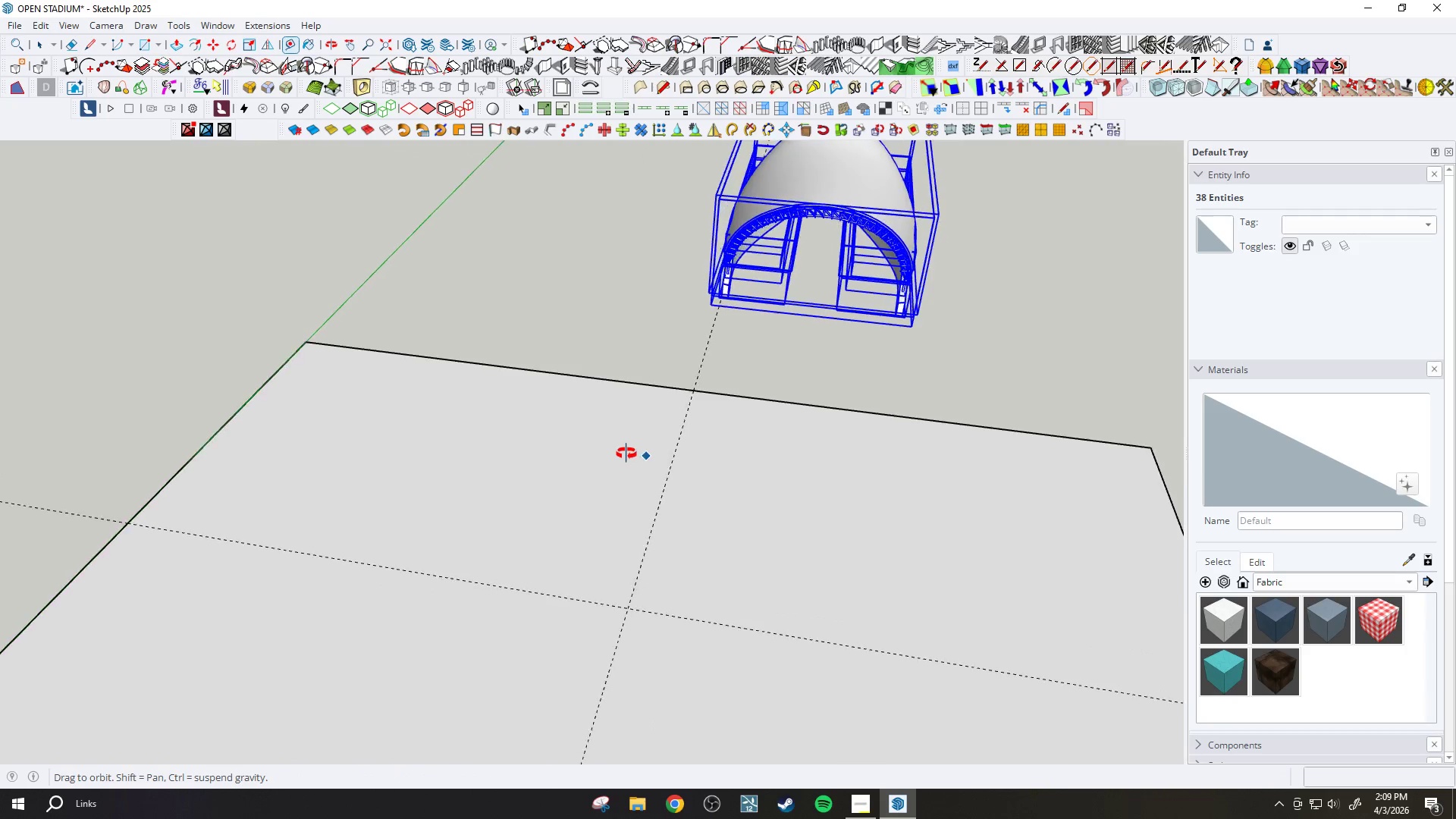 
scroll: coordinate [704, 413], scroll_direction: down, amount: 9.0
 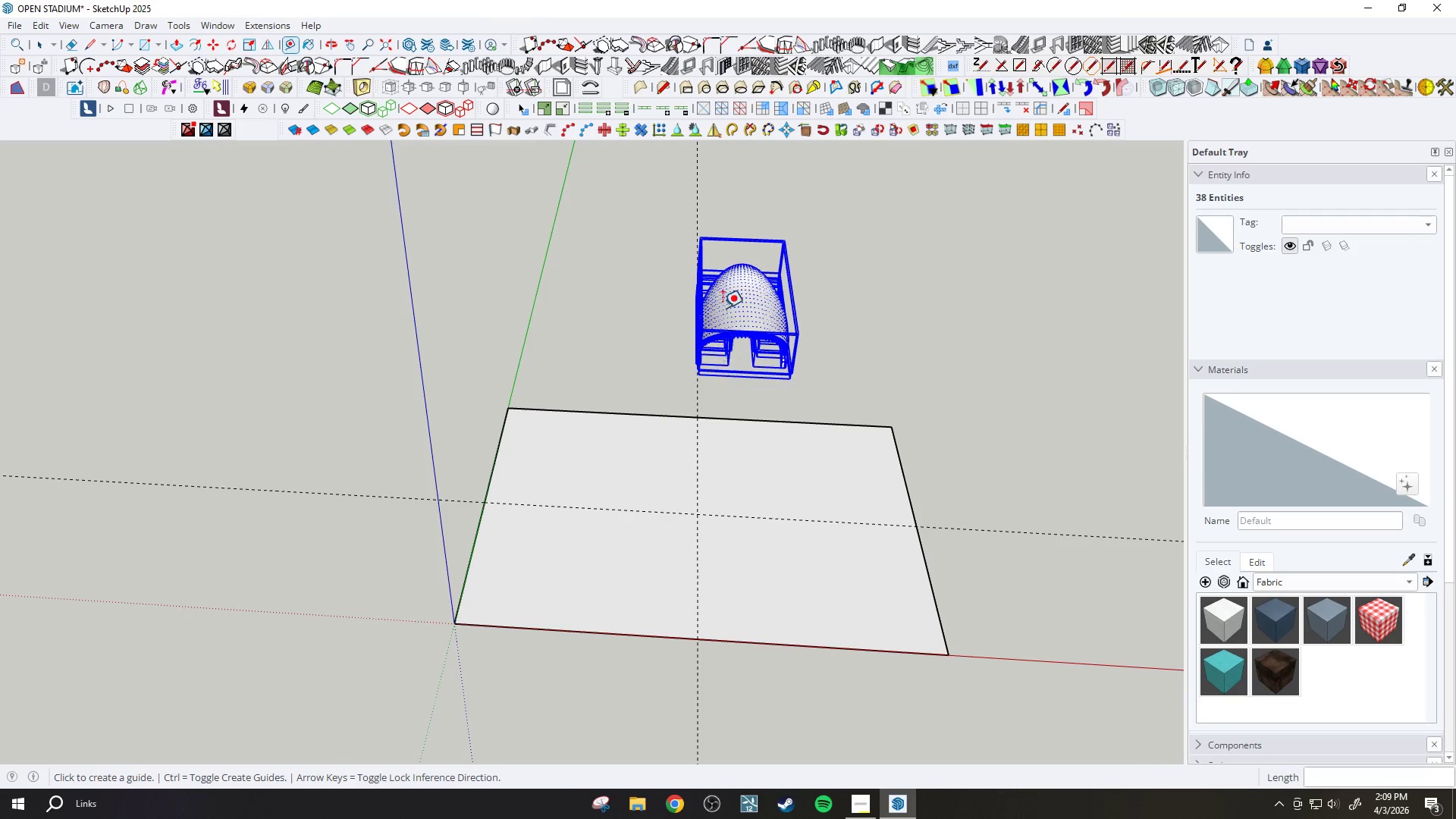 
scroll: coordinate [714, 408], scroll_direction: up, amount: 37.0
 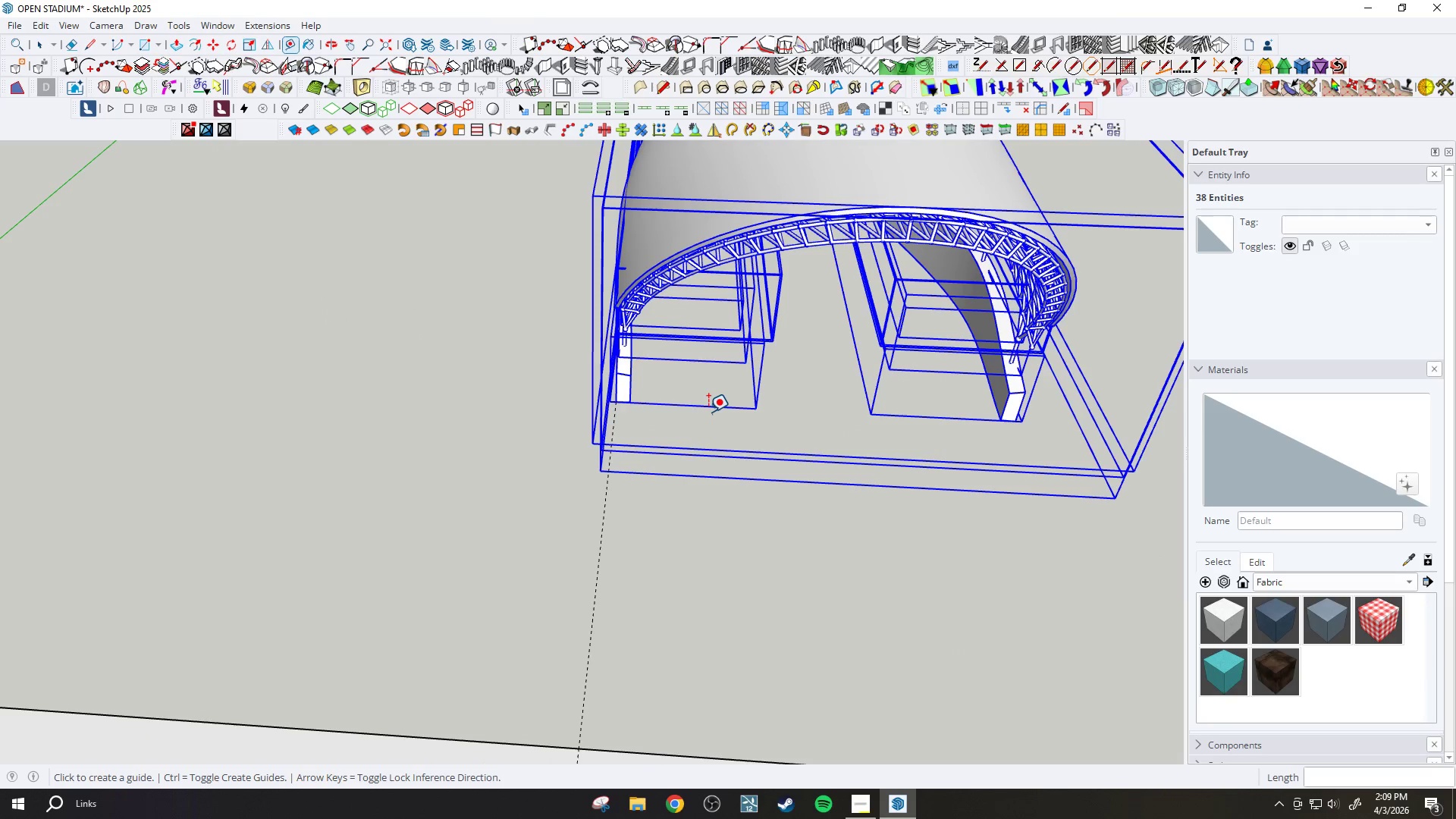 
key(L)
 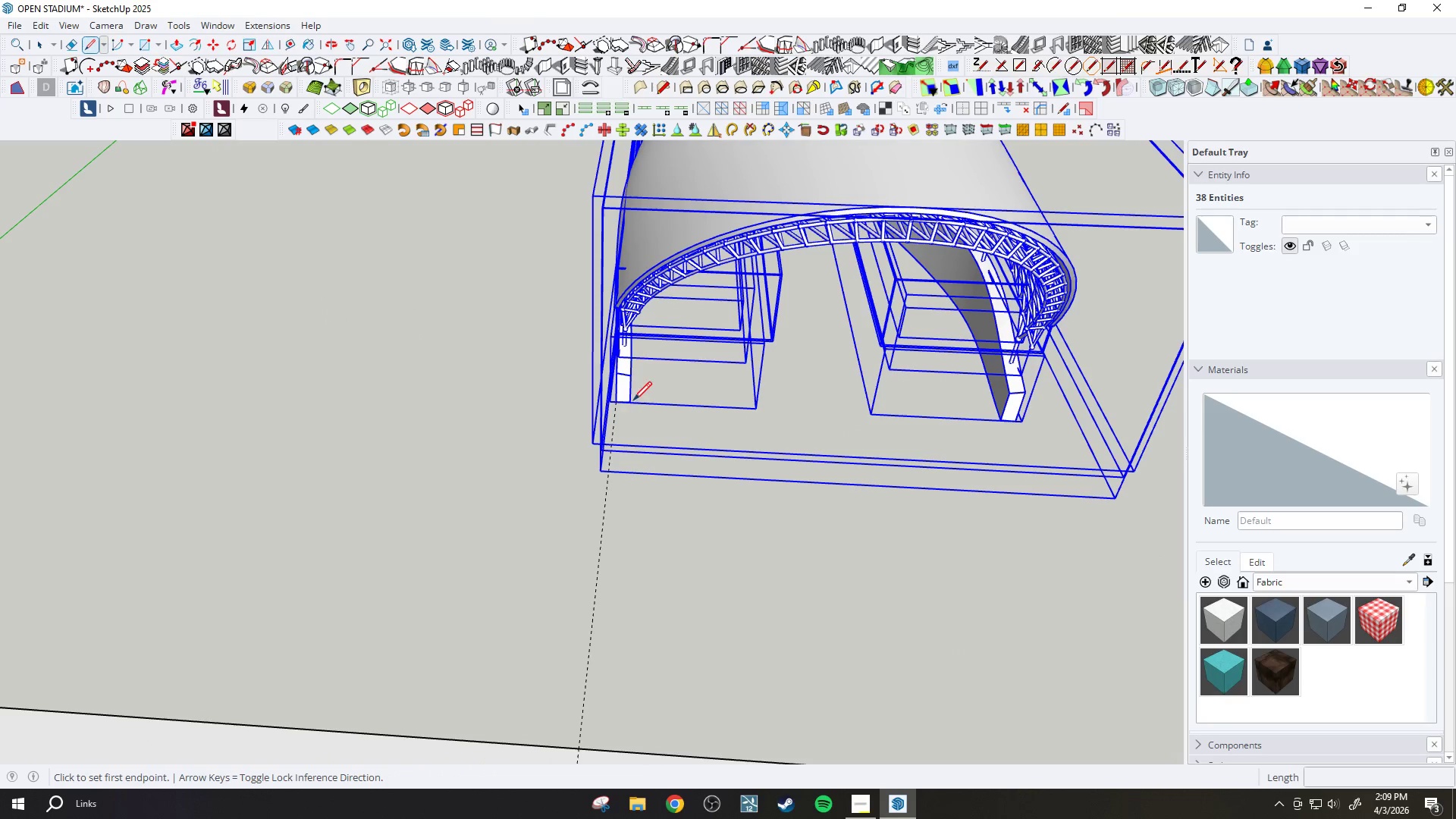 
left_click([633, 401])
 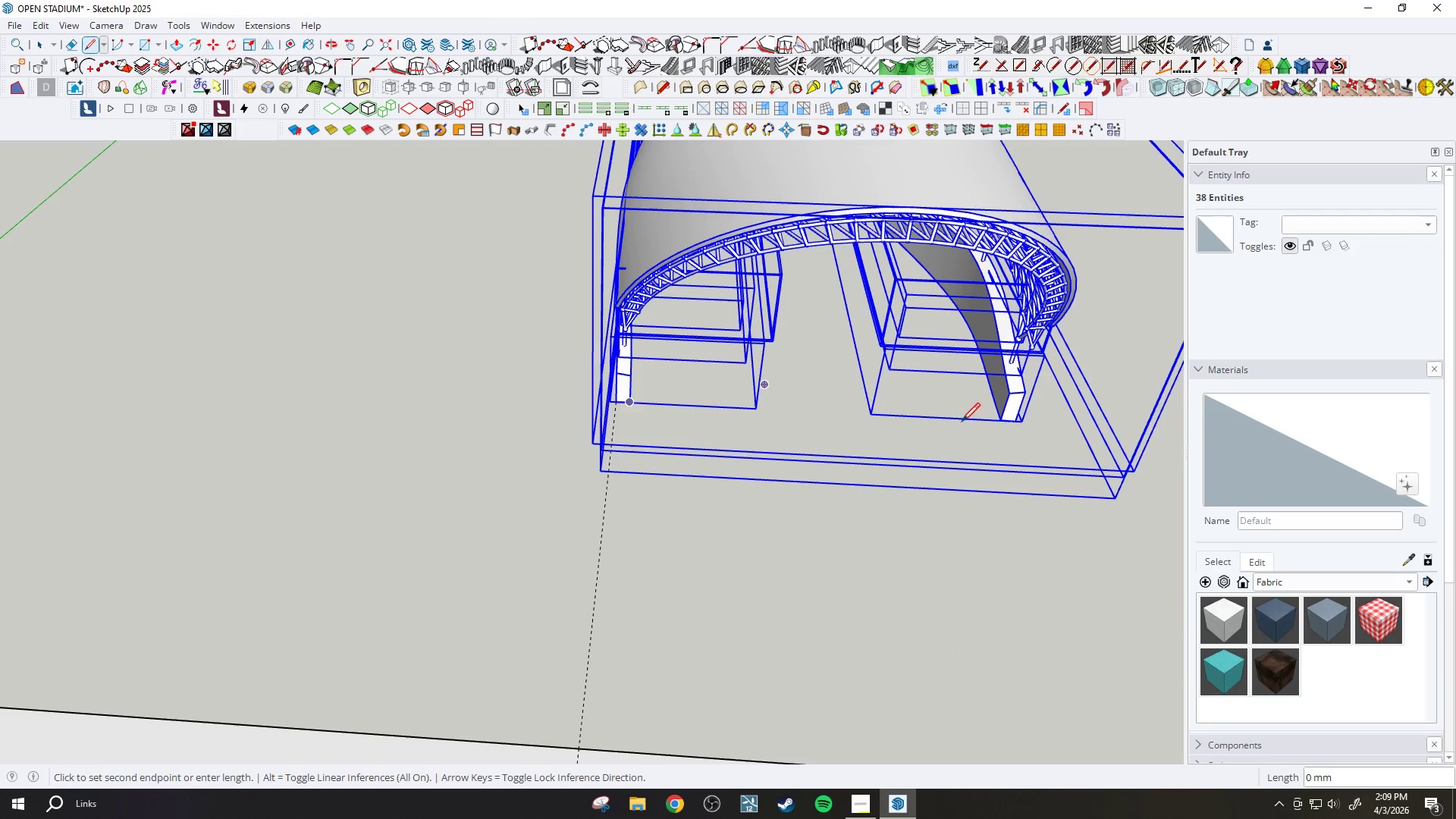 
scroll: coordinate [979, 425], scroll_direction: up, amount: 2.0
 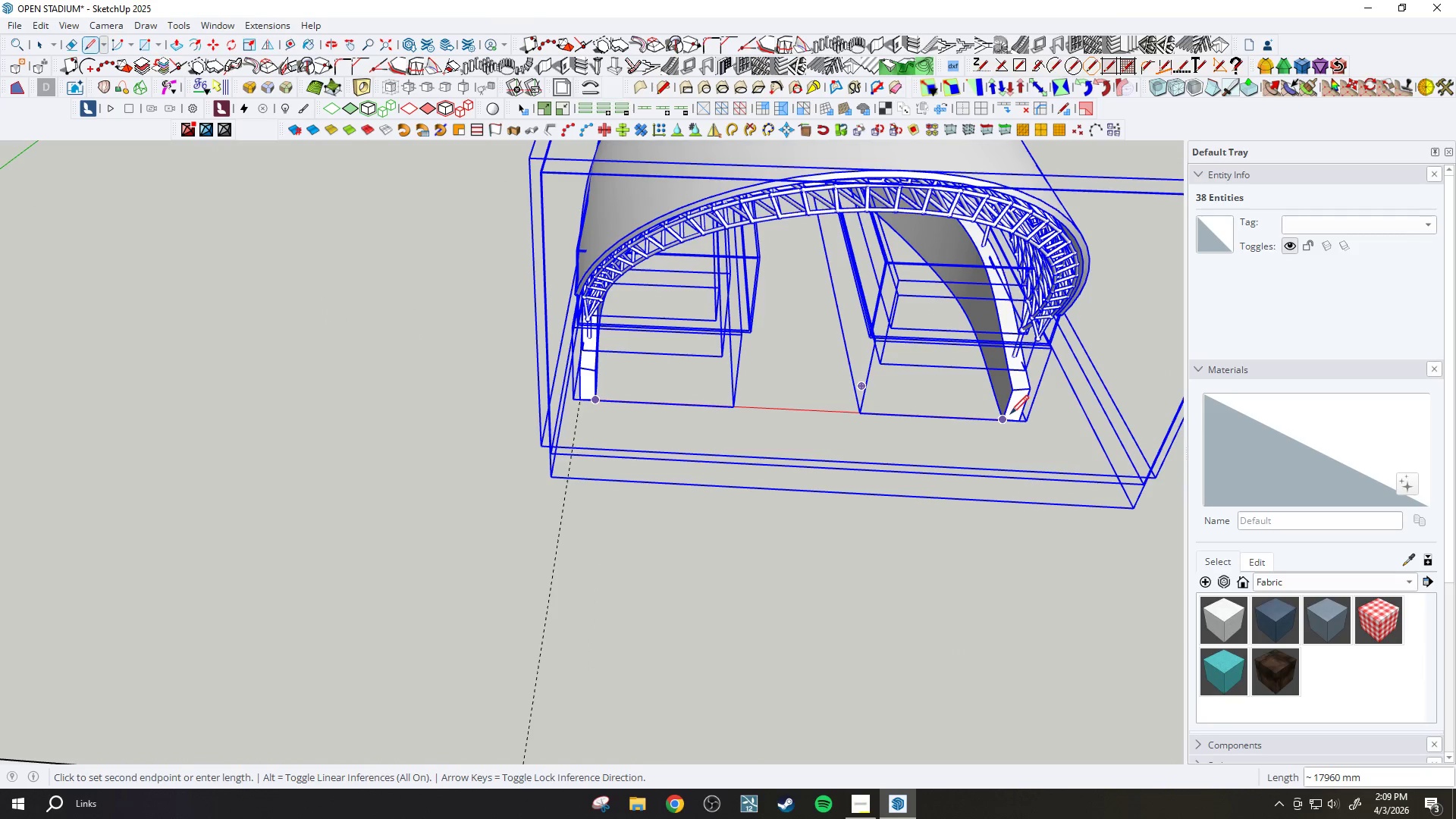 
left_click([1010, 415])
 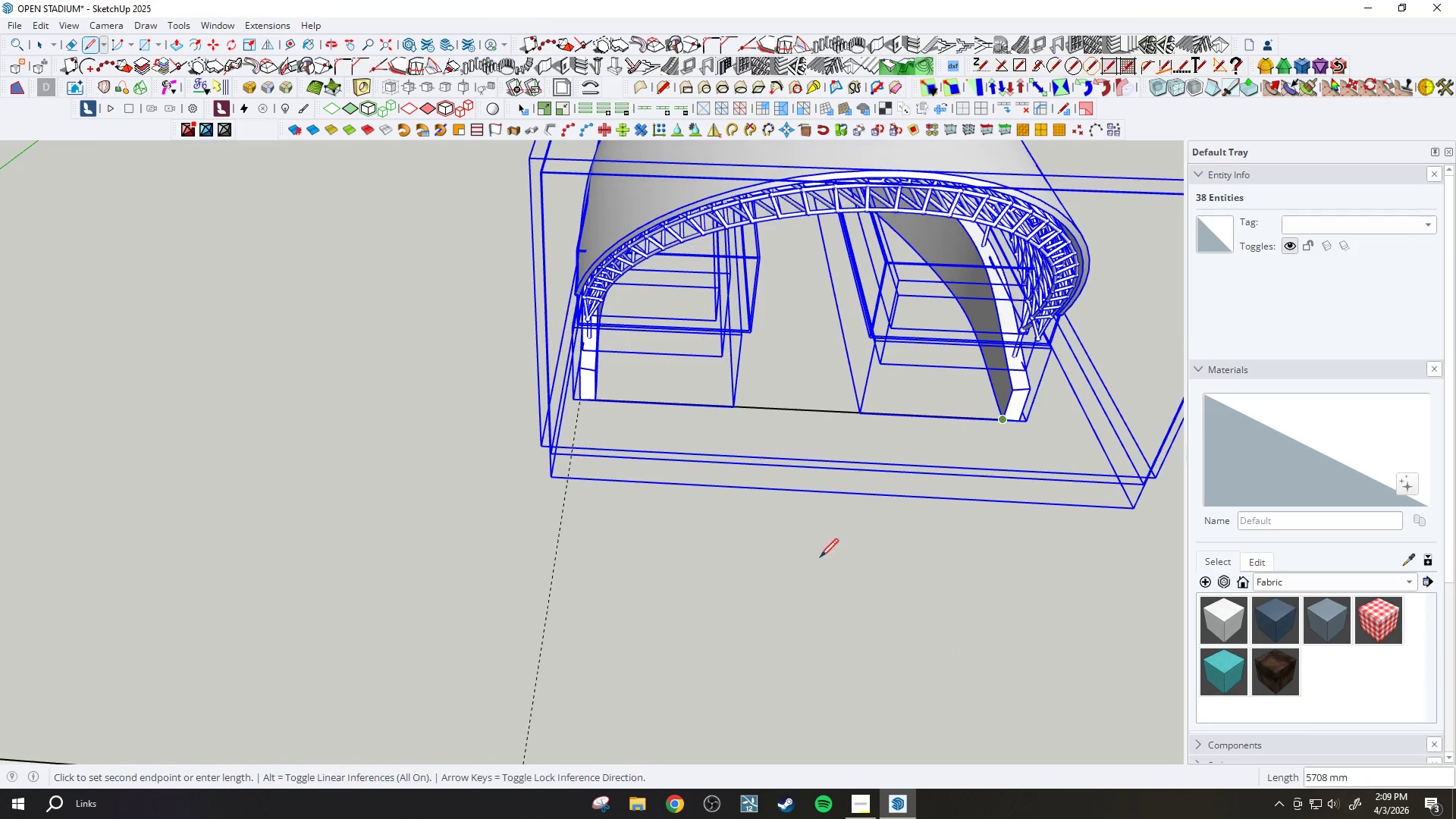 
key(Space)
 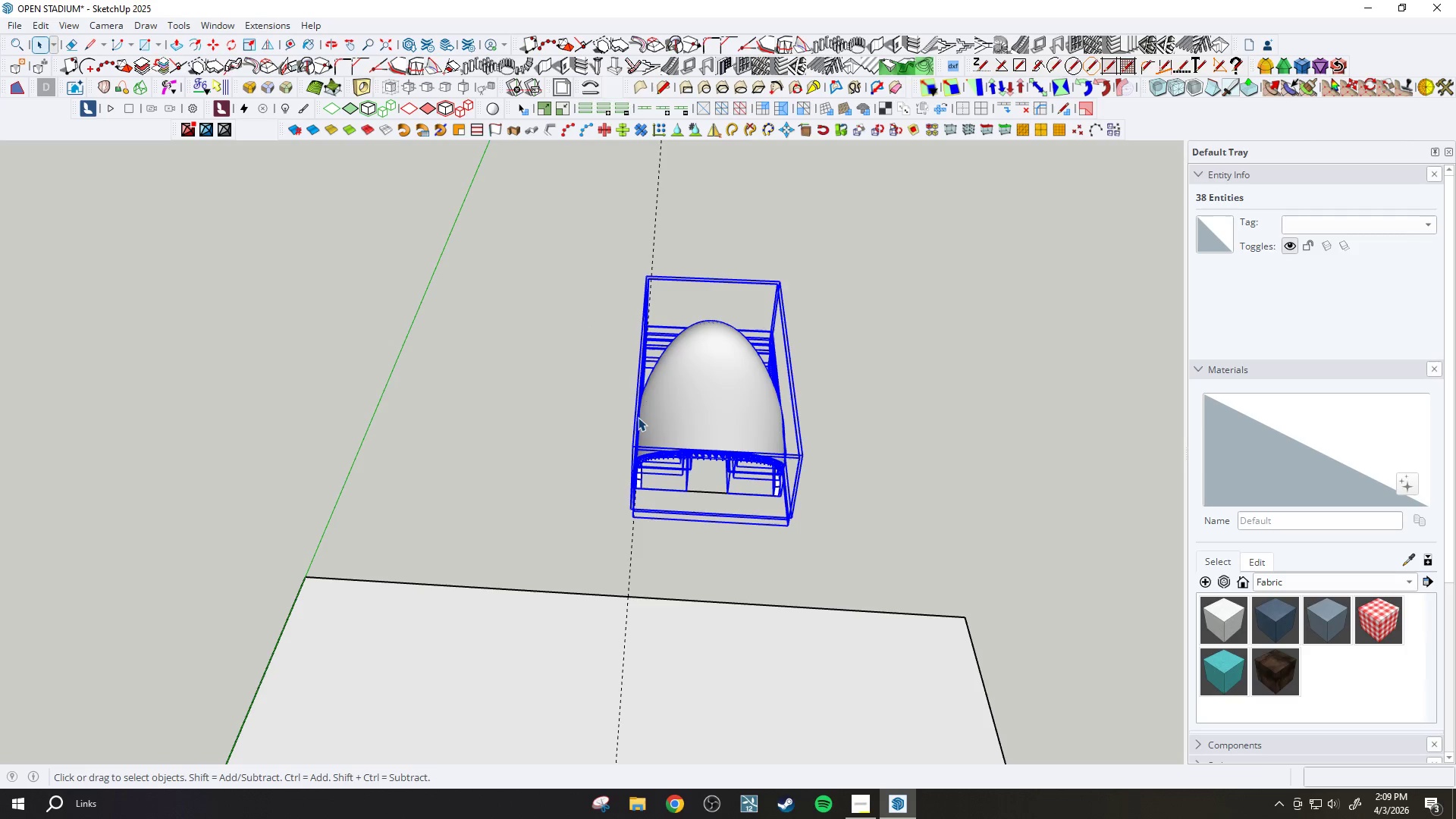 
scroll: coordinate [658, 510], scroll_direction: down, amount: 19.0
 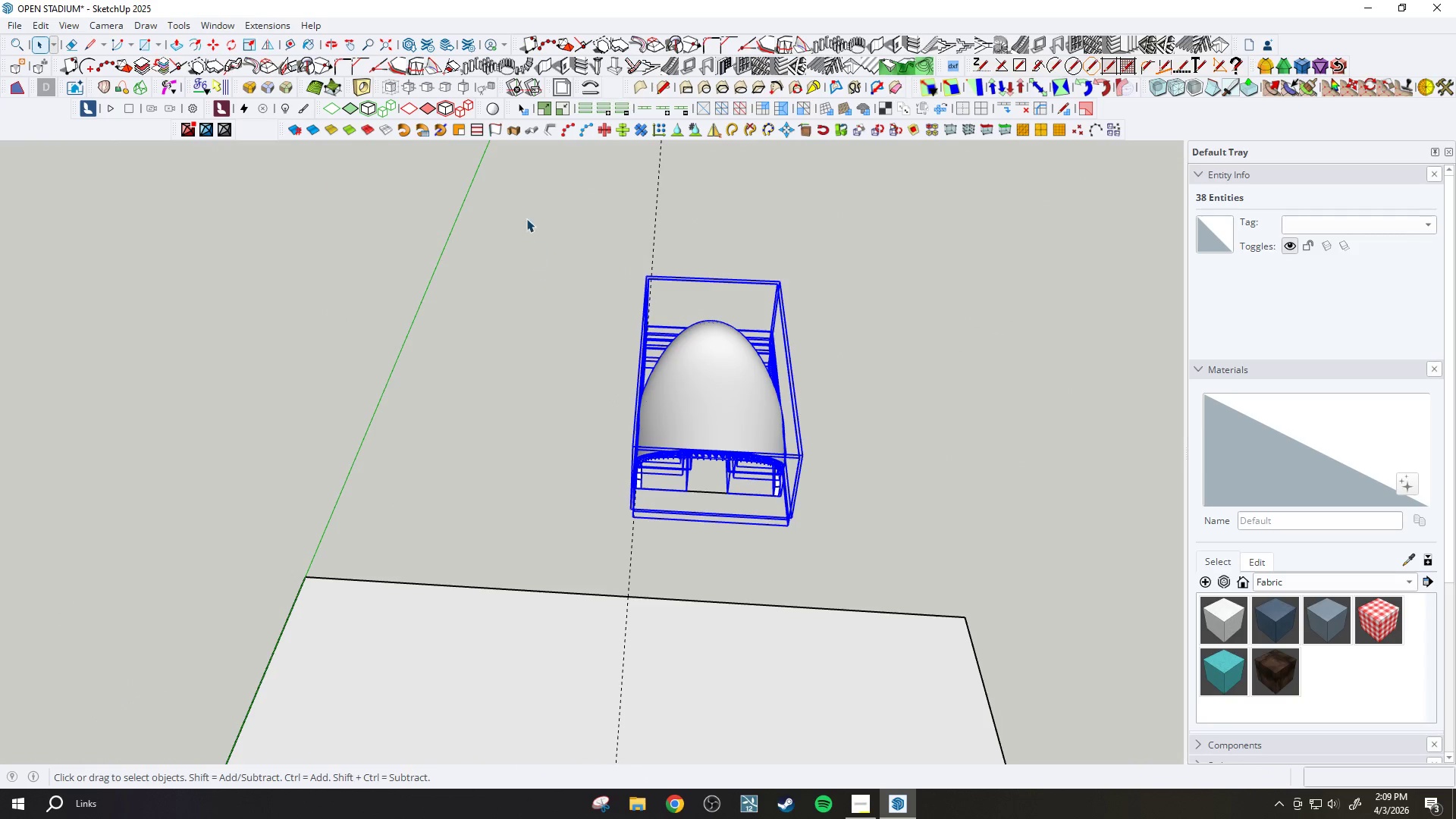 
left_click_drag(start_coordinate=[500, 202], to_coordinate=[957, 566])
 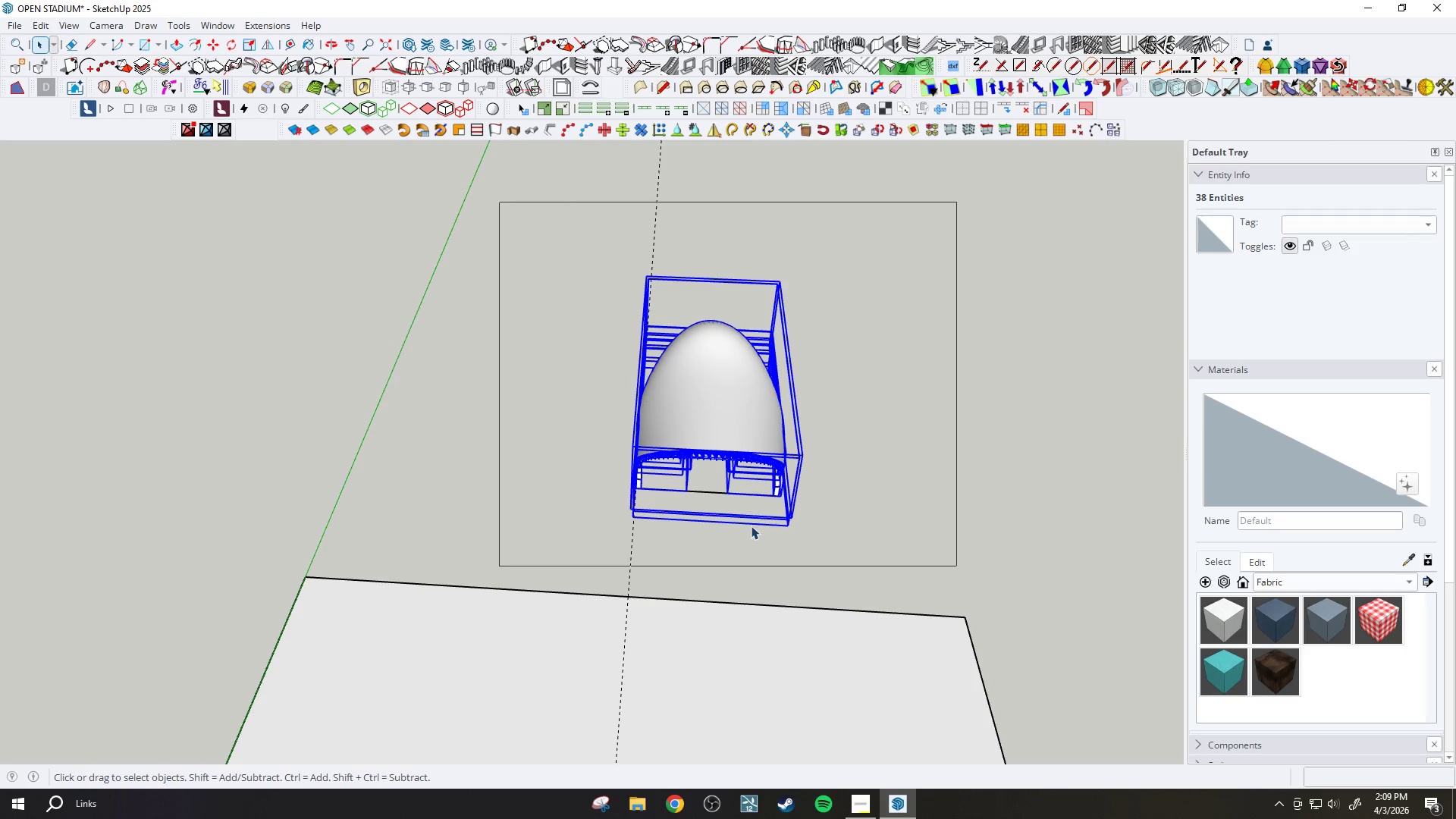 
scroll: coordinate [680, 497], scroll_direction: up, amount: 8.0
 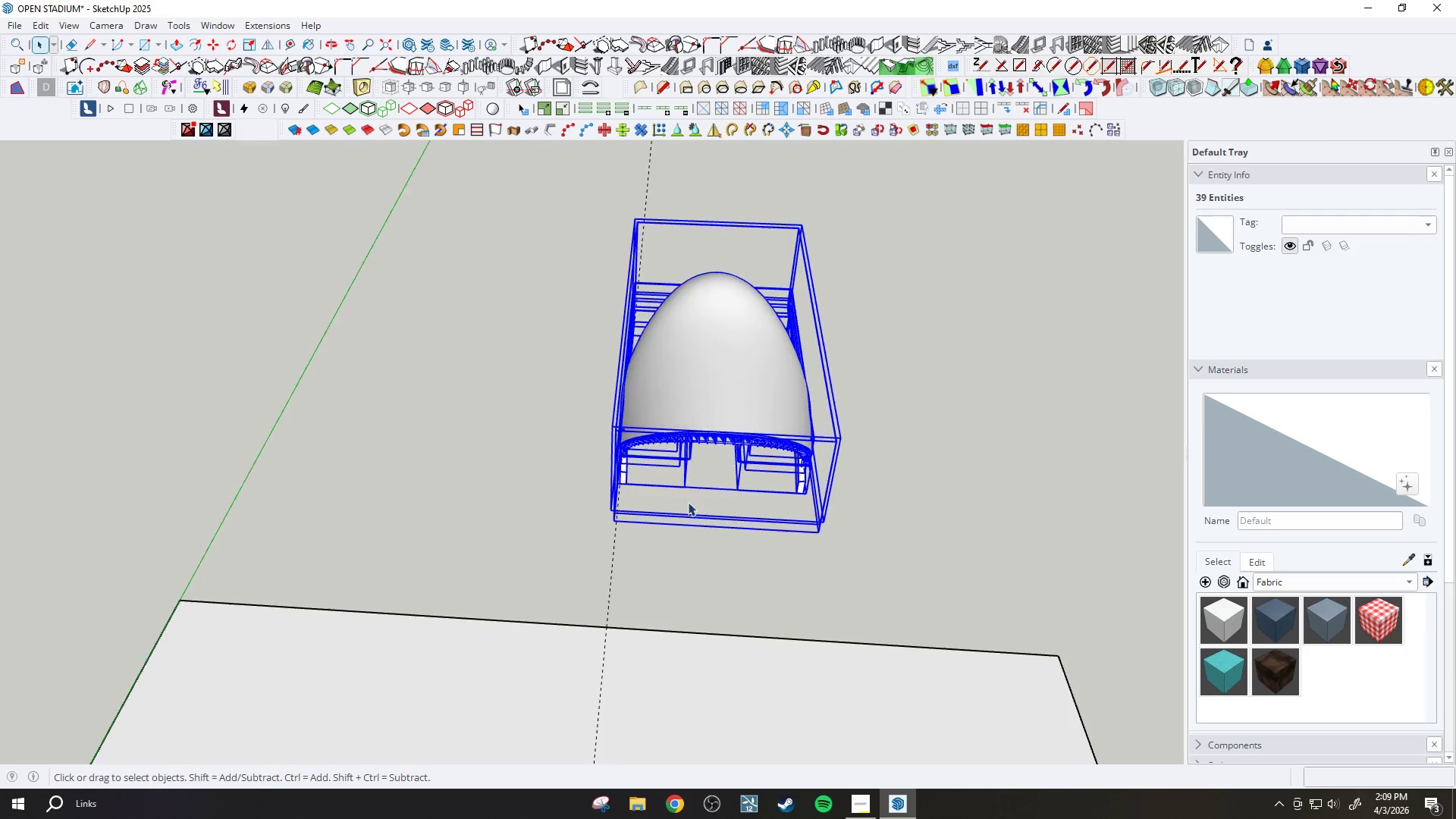 
key(M)
 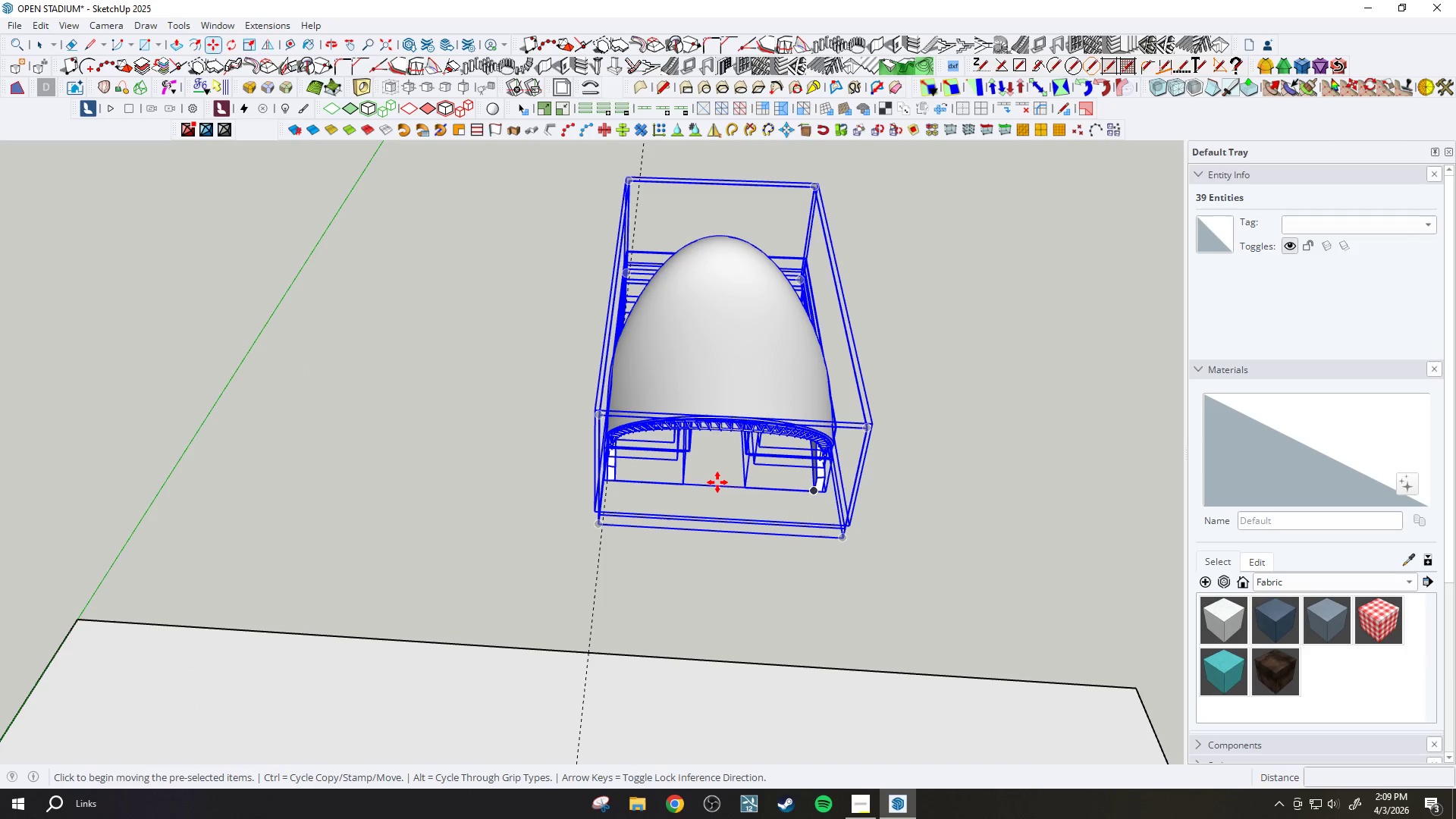 
scroll: coordinate [694, 504], scroll_direction: up, amount: 4.0
 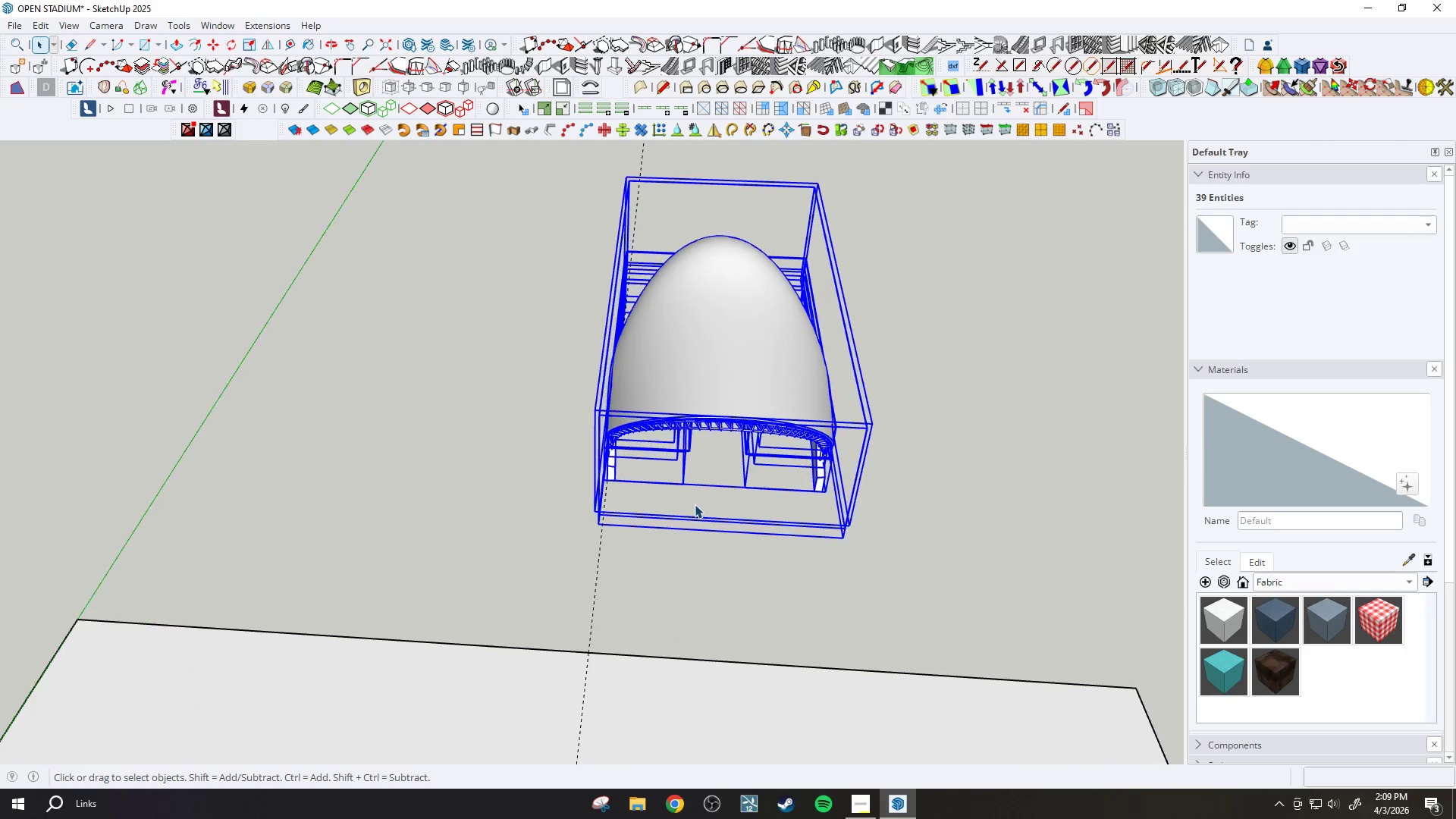 
left_click([717, 482])
 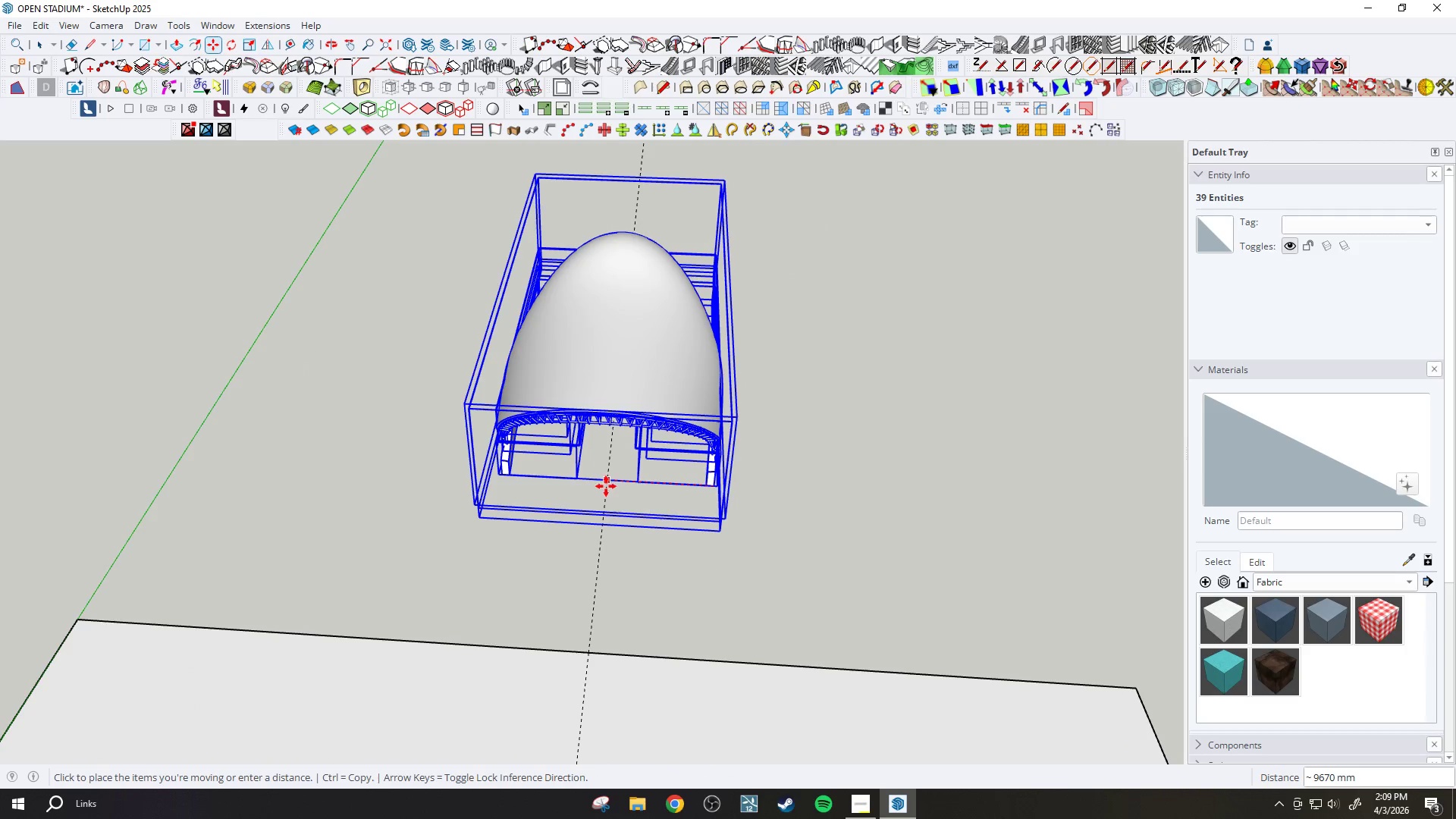 
left_click([608, 477])
 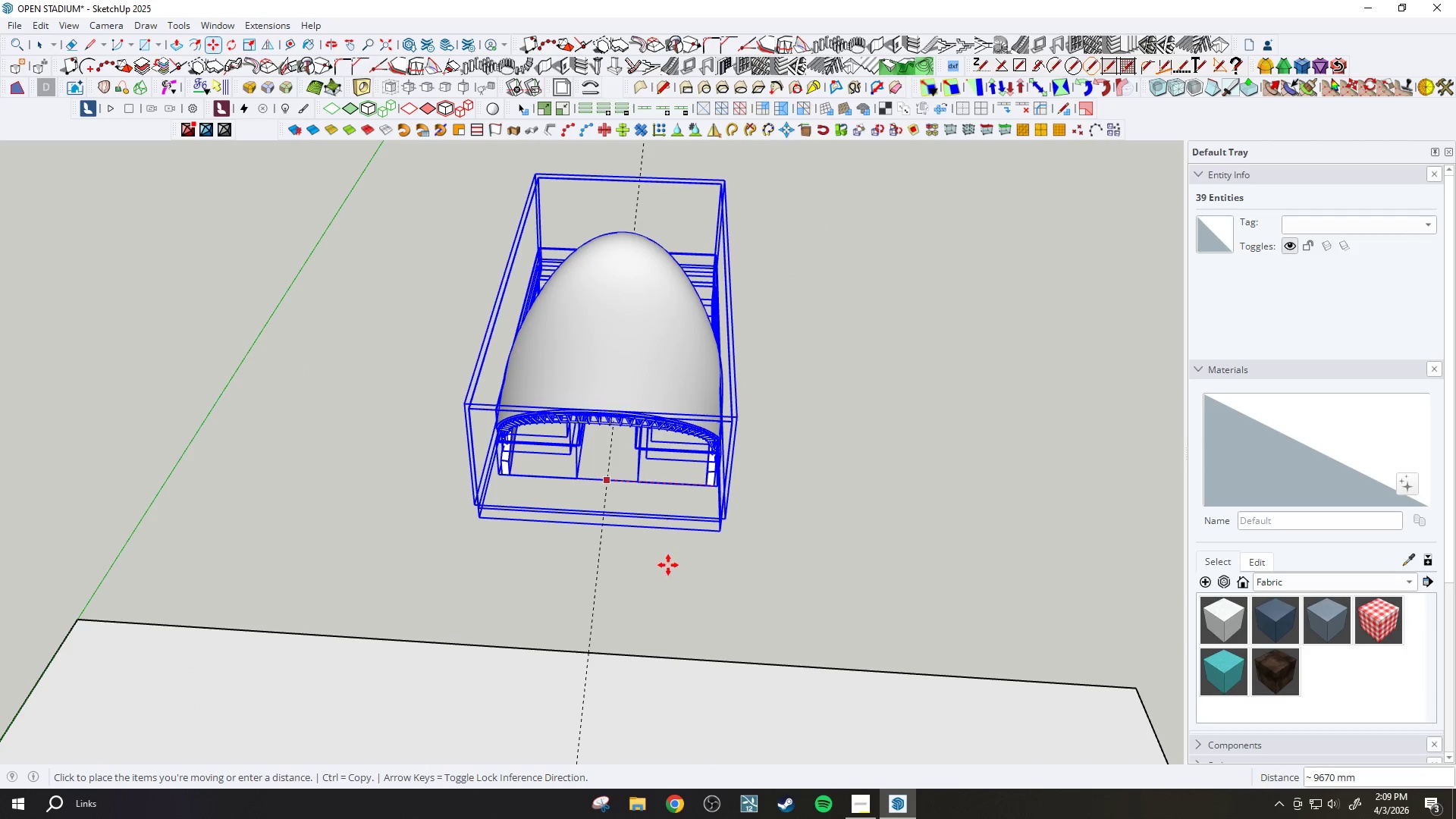 
scroll: coordinate [640, 444], scroll_direction: down, amount: 29.0
 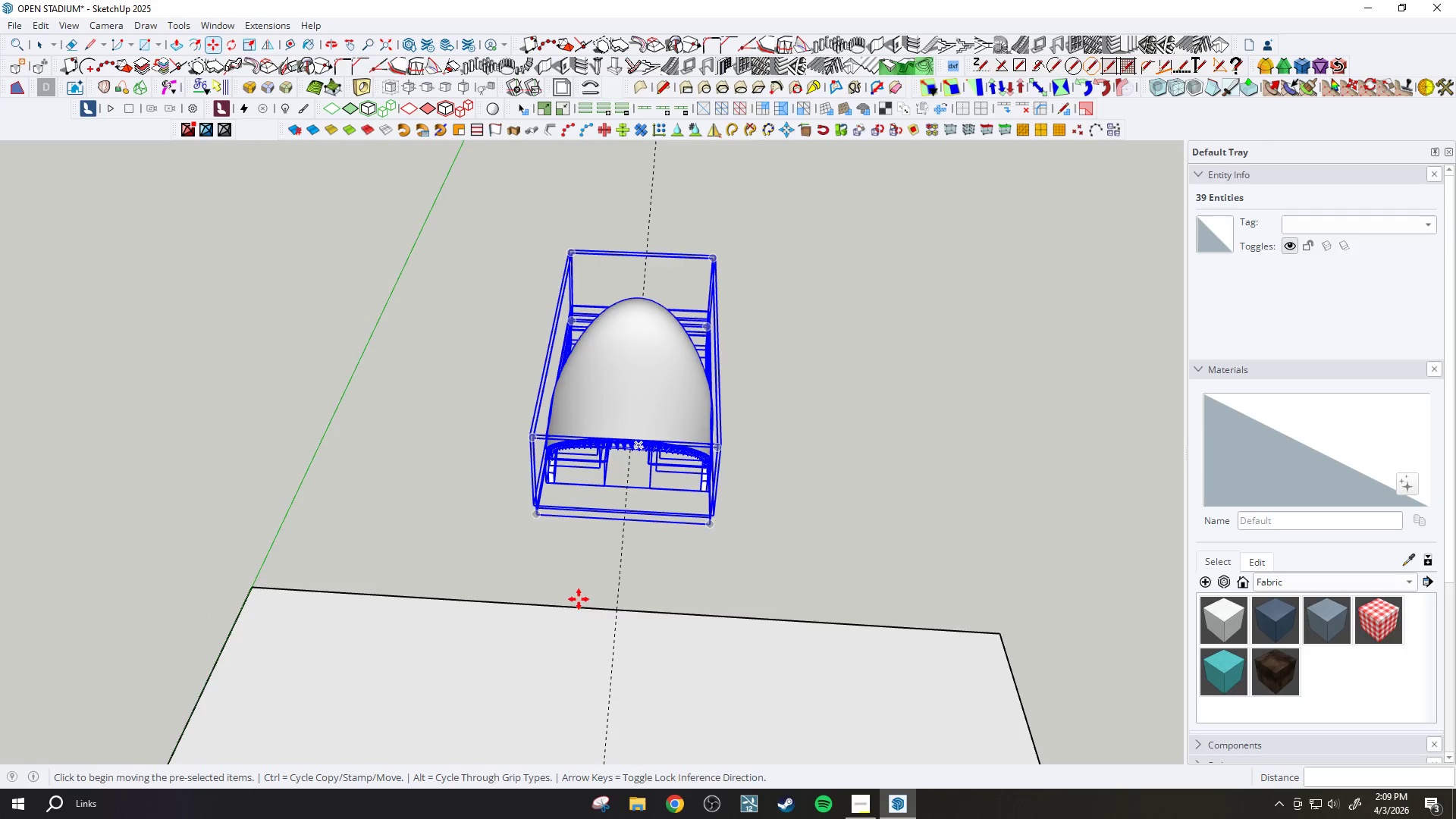 
scroll: coordinate [604, 609], scroll_direction: up, amount: 8.0
 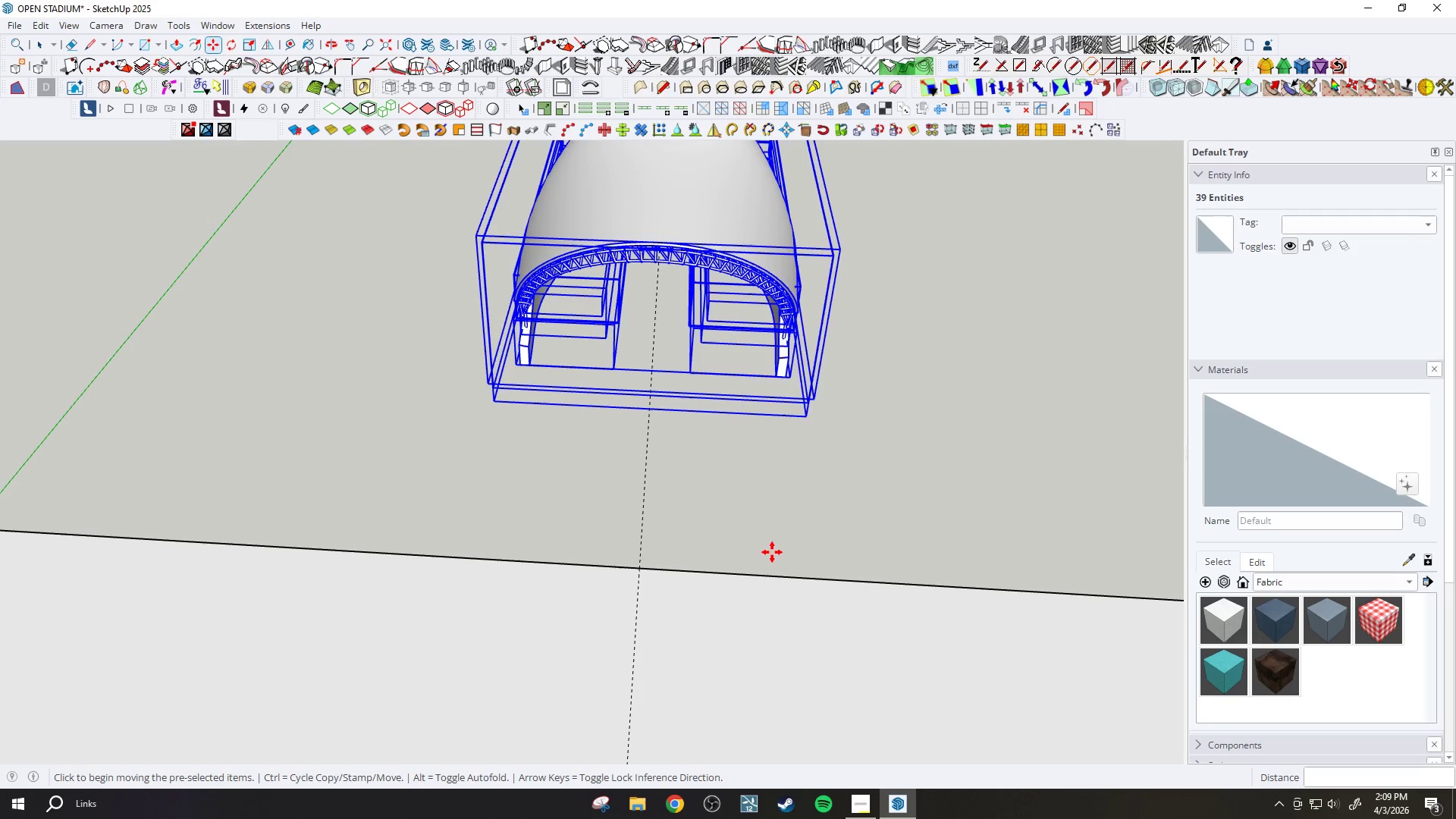 
key(T)
 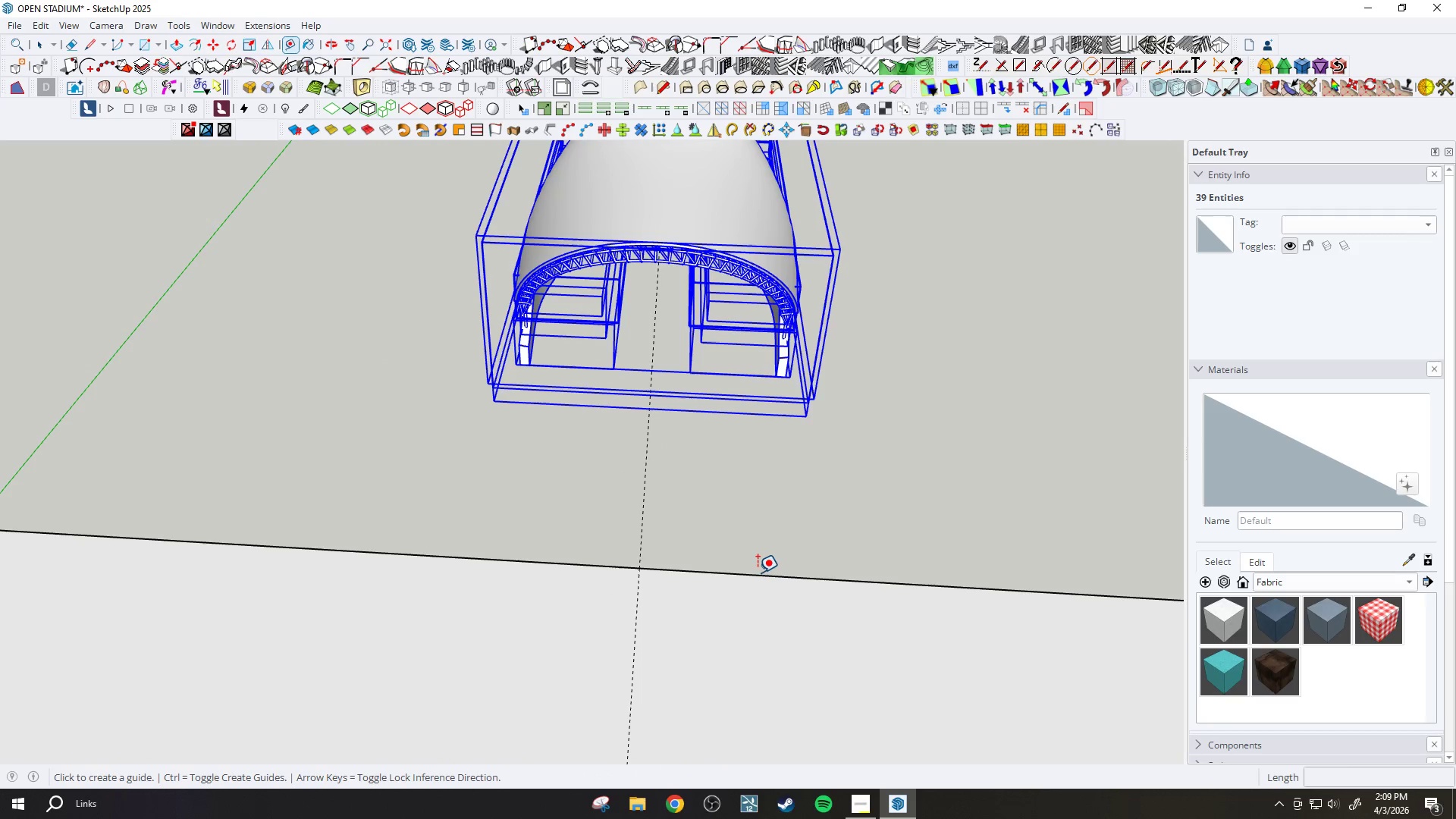 
left_click([758, 573])
 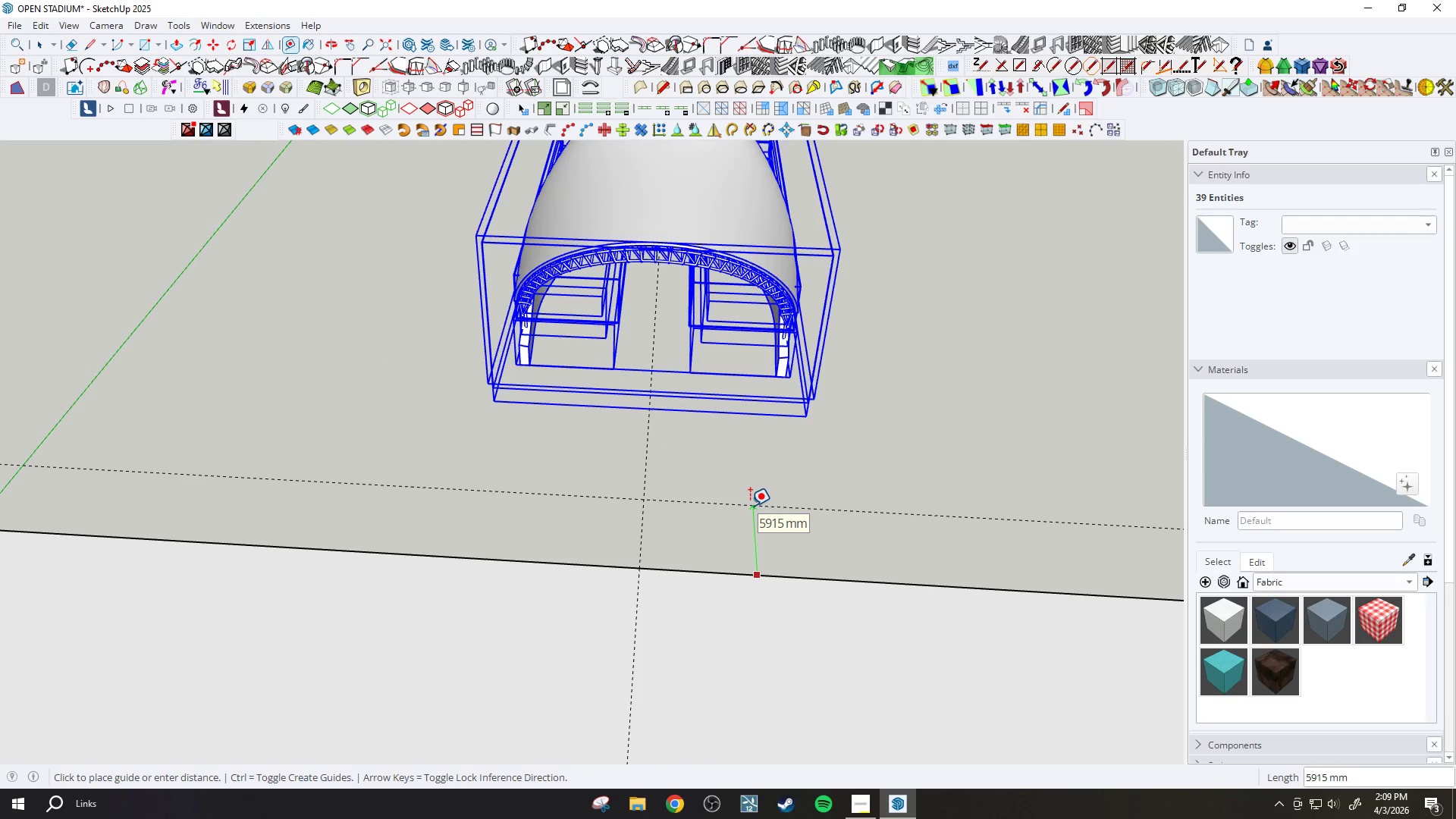 
wait(5.78)
 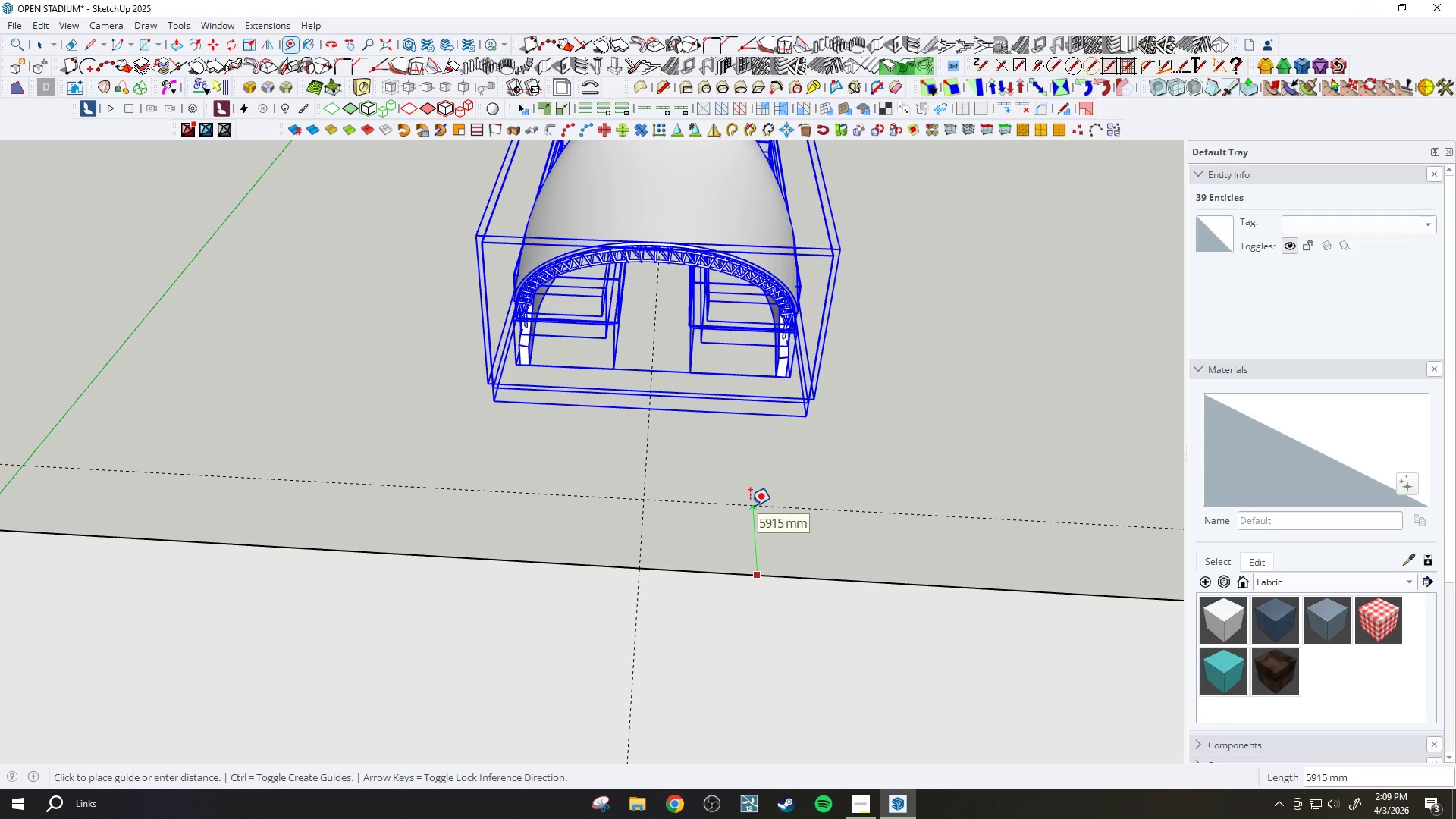 
type(10000)
 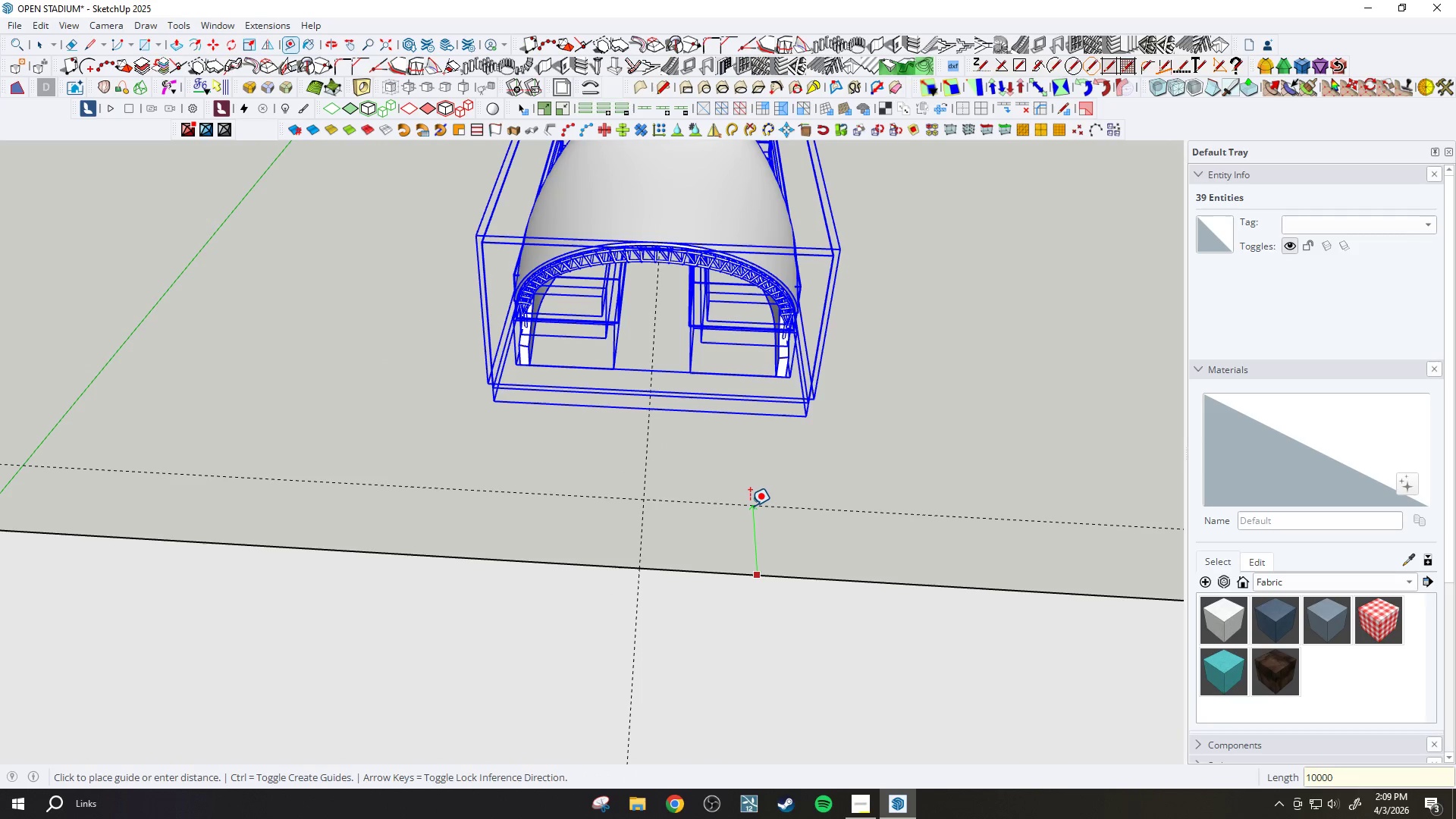 
key(Enter)
 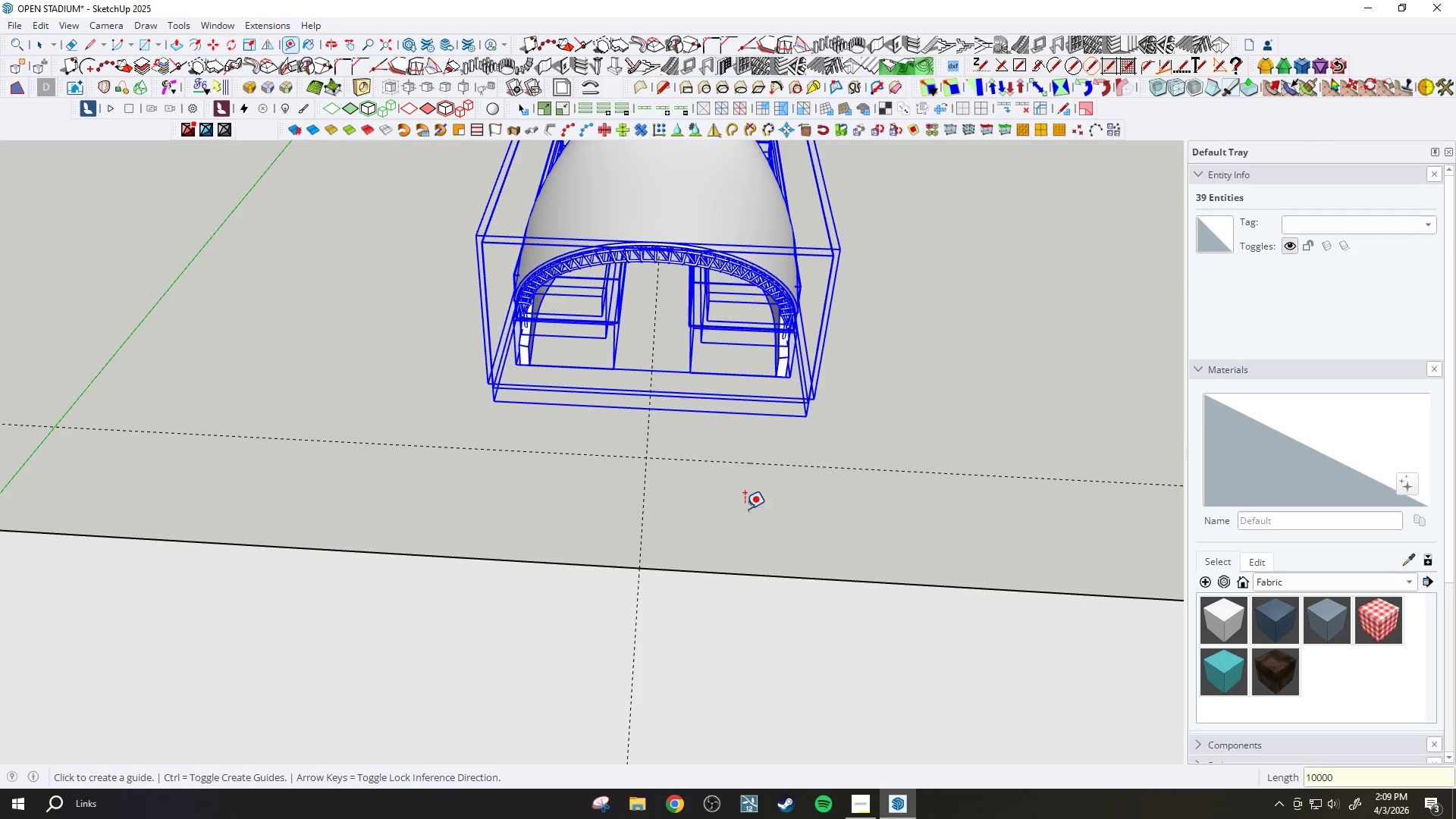 
scroll: coordinate [673, 528], scroll_direction: down, amount: 3.0
 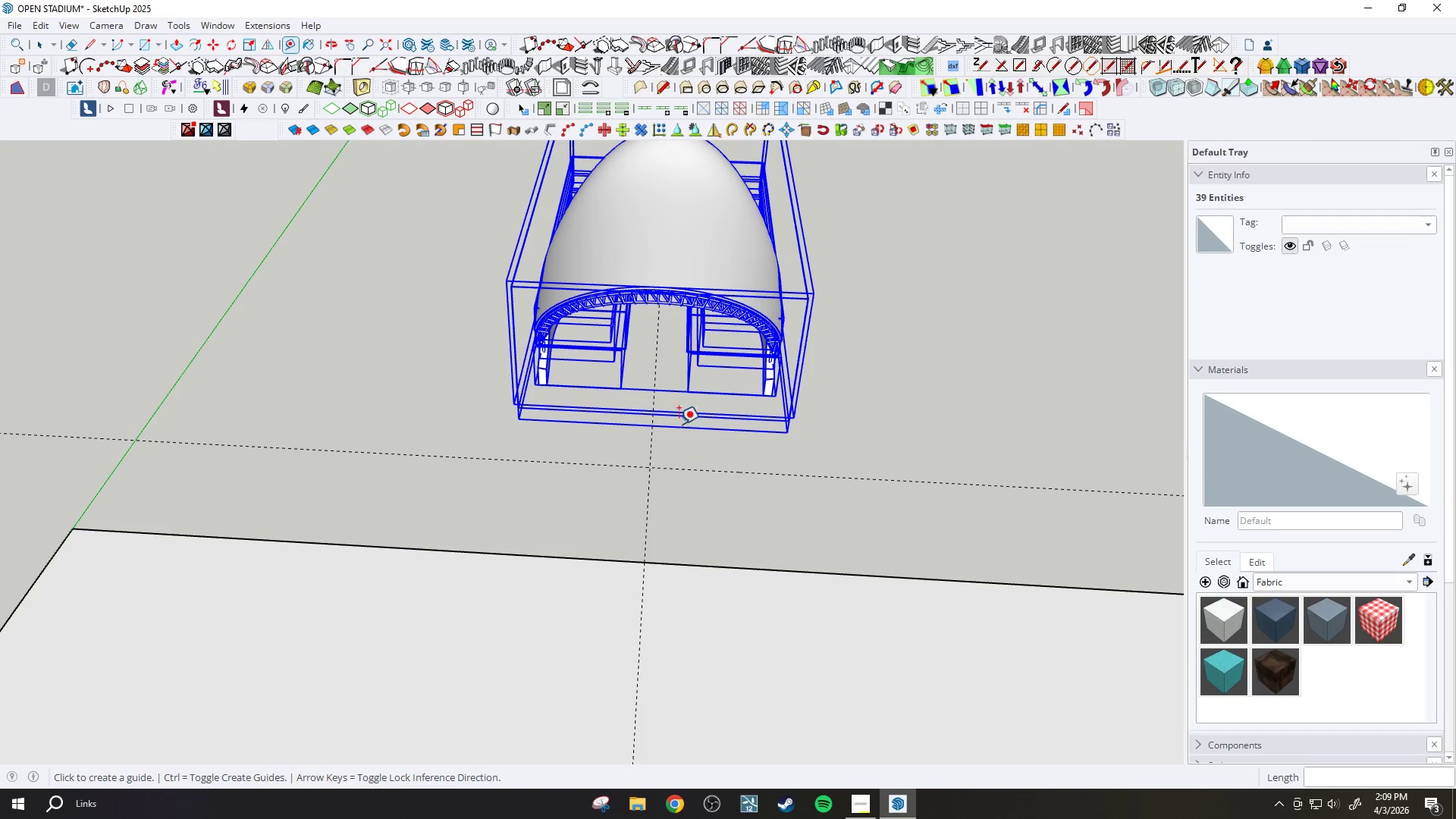 
key(M)
 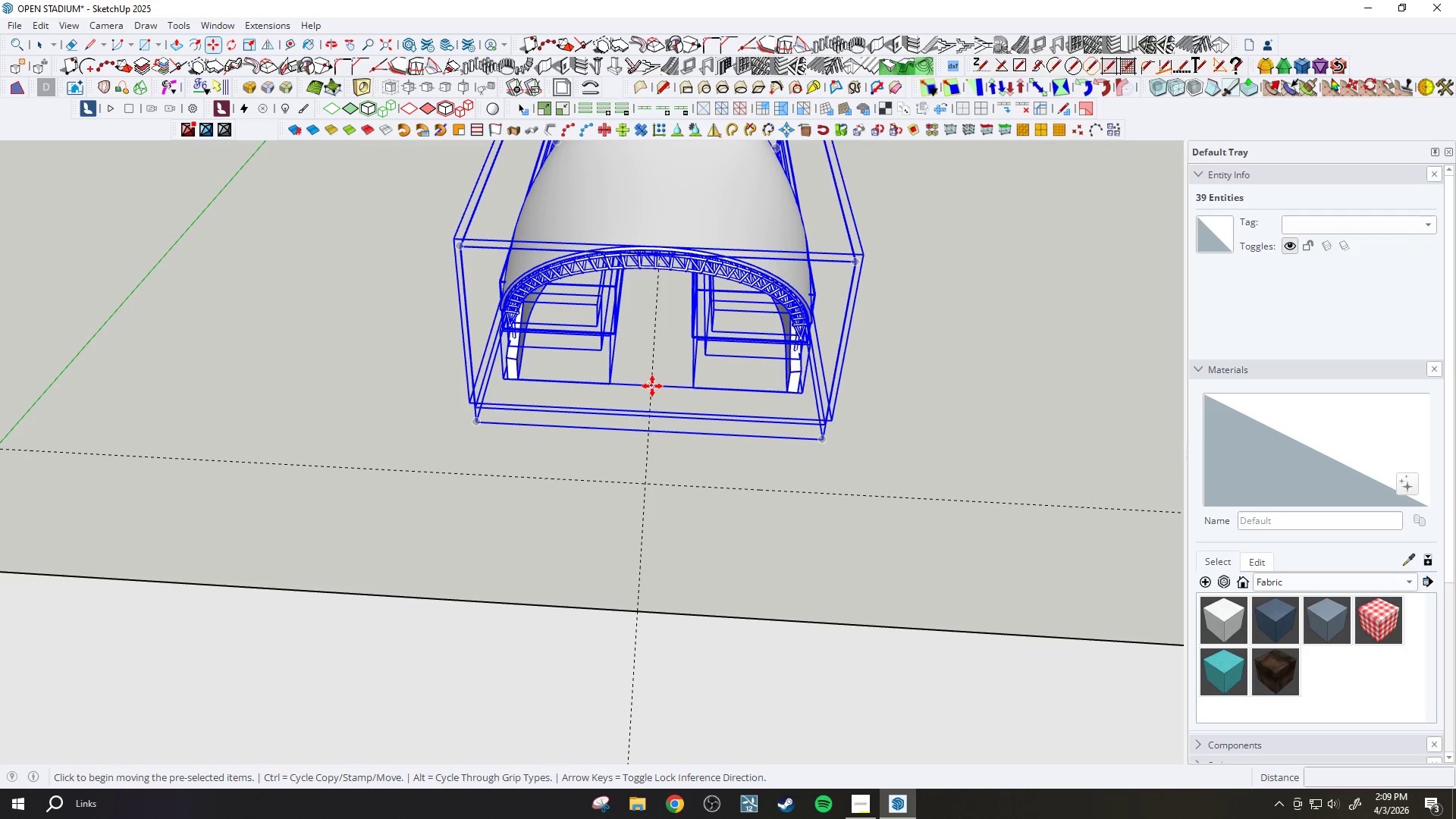 
scroll: coordinate [654, 397], scroll_direction: up, amount: 7.0
 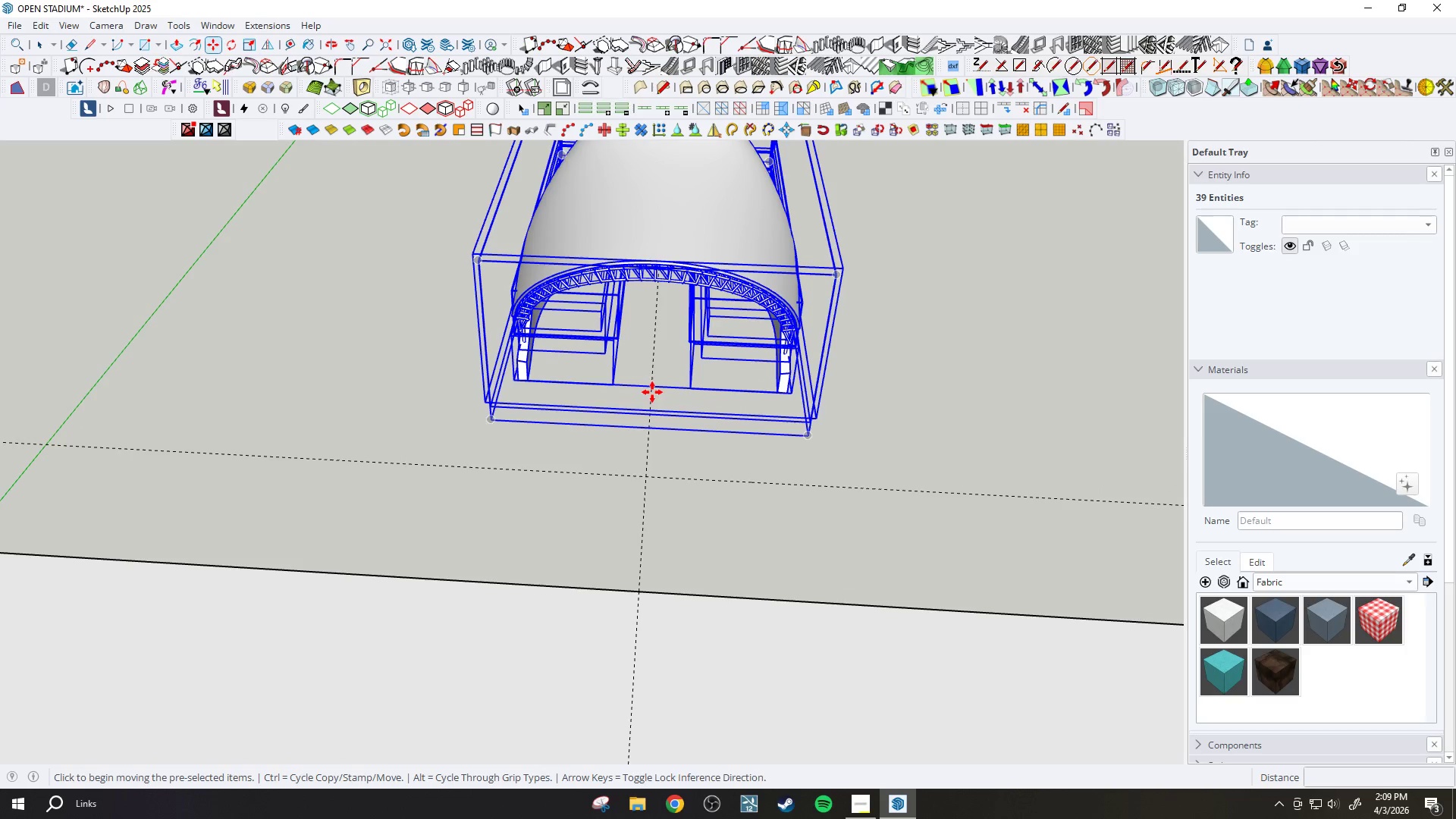 
left_click([651, 384])
 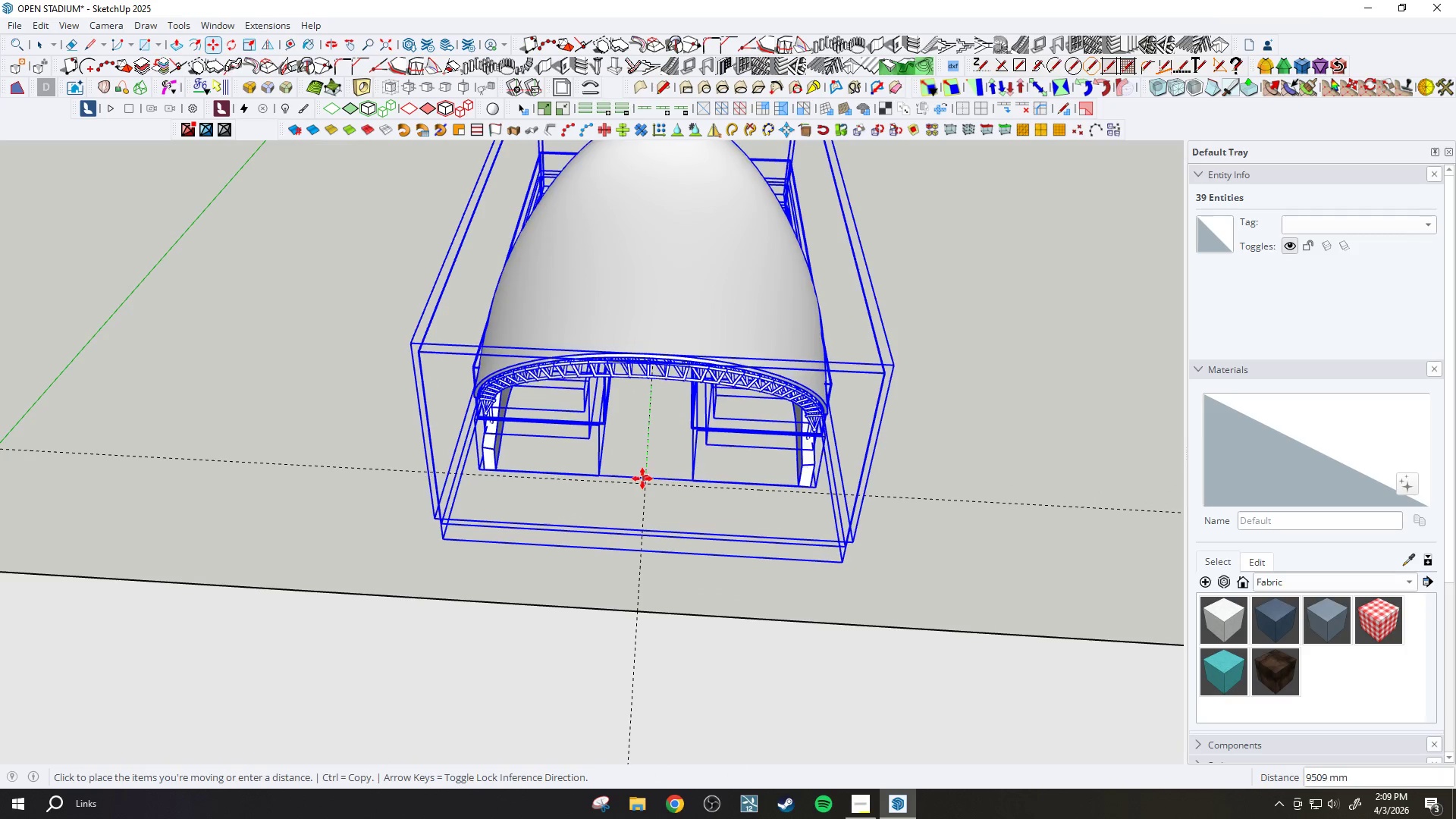 
left_click([646, 481])
 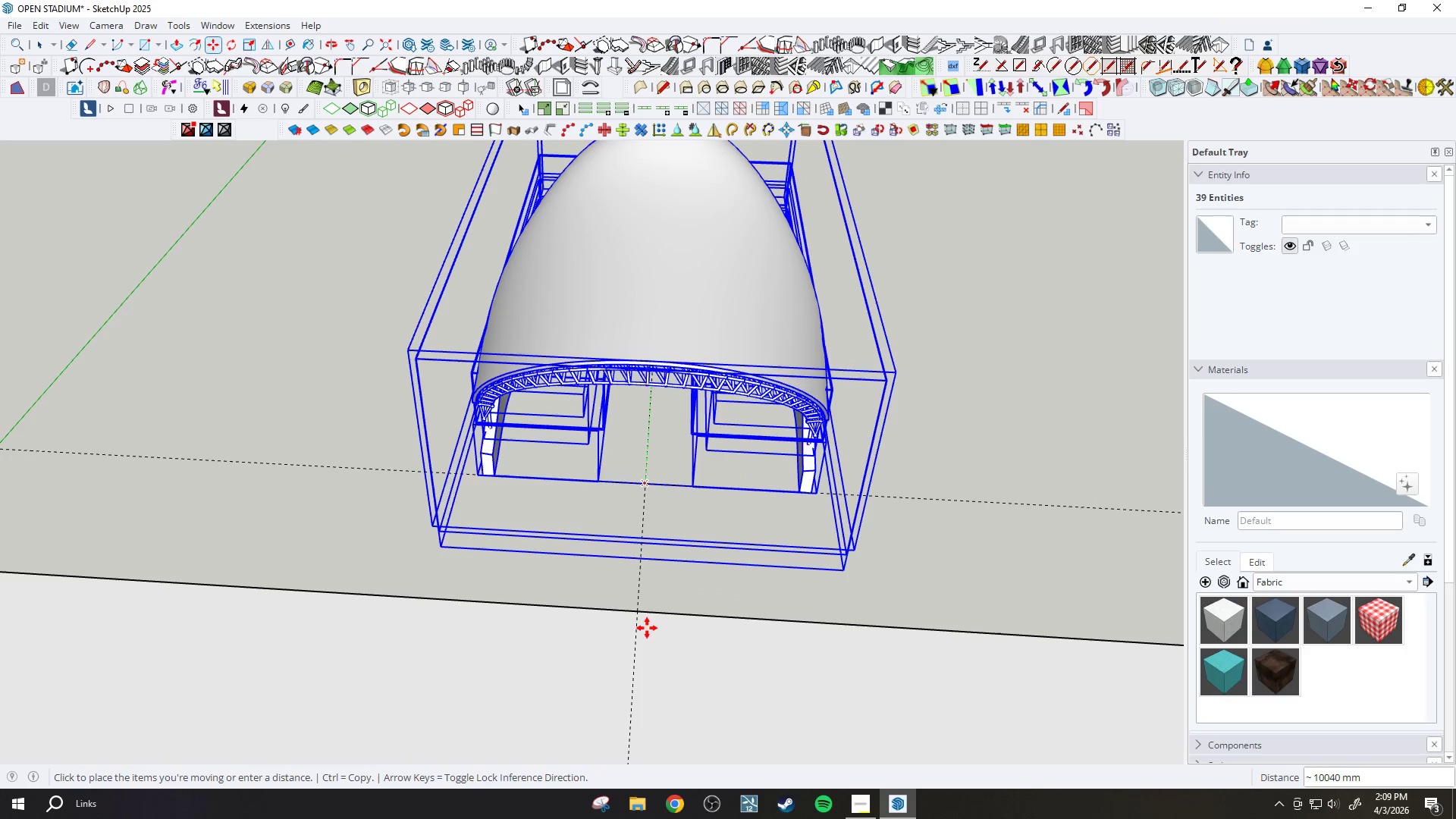 
scroll: coordinate [651, 475], scroll_direction: down, amount: 4.0
 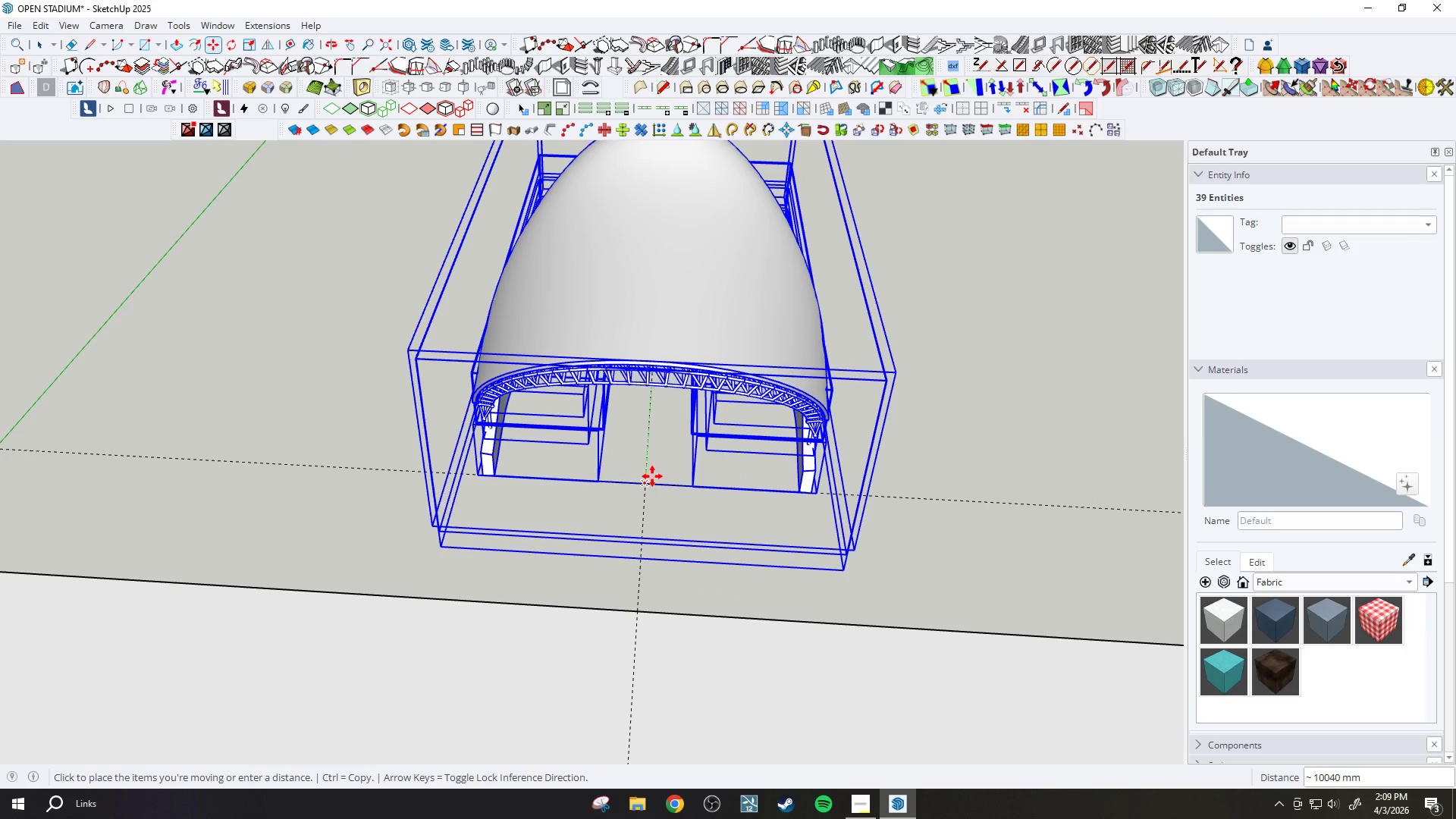 
key(H)
 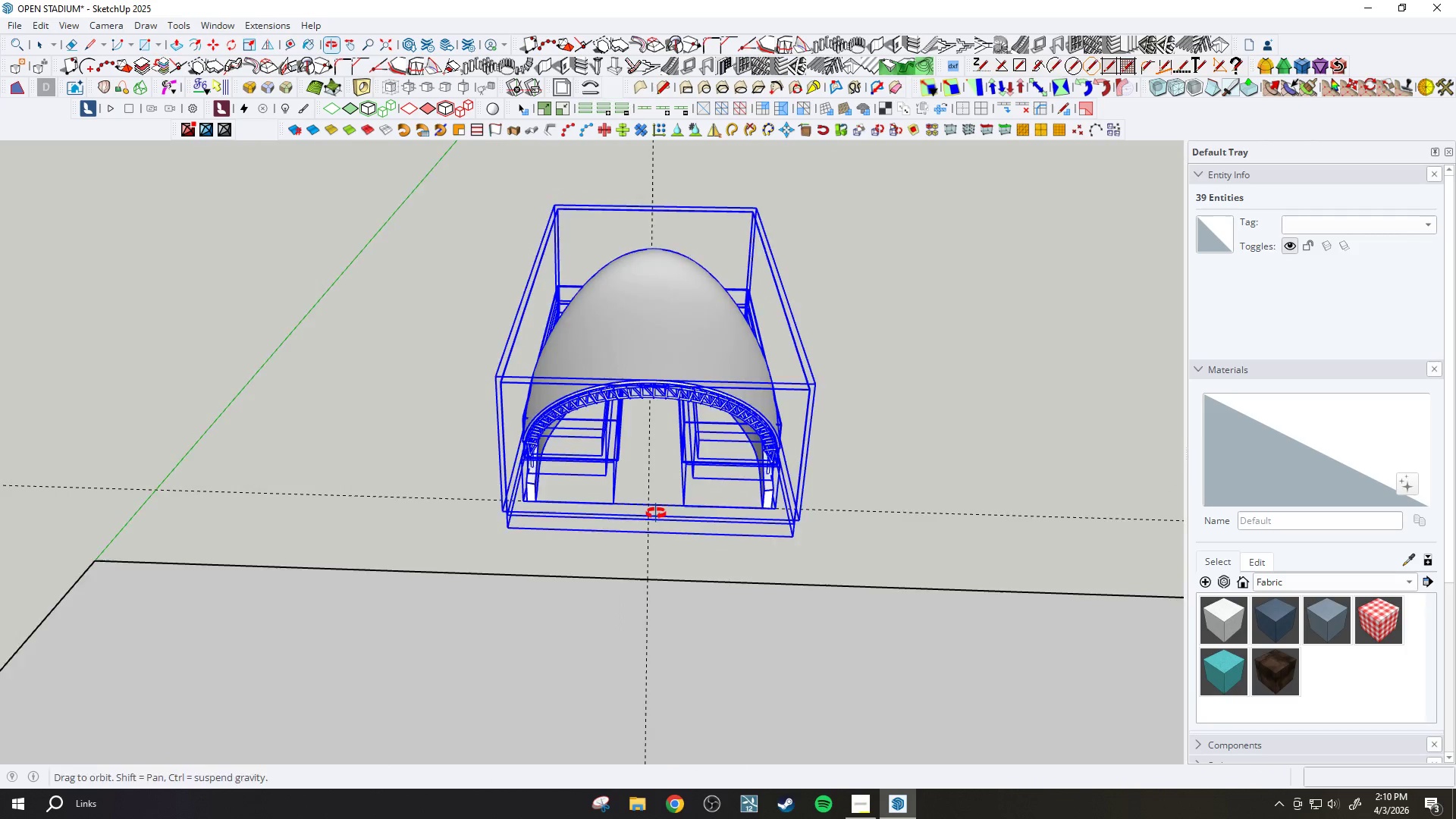 
scroll: coordinate [647, 607], scroll_direction: down, amount: 18.0
 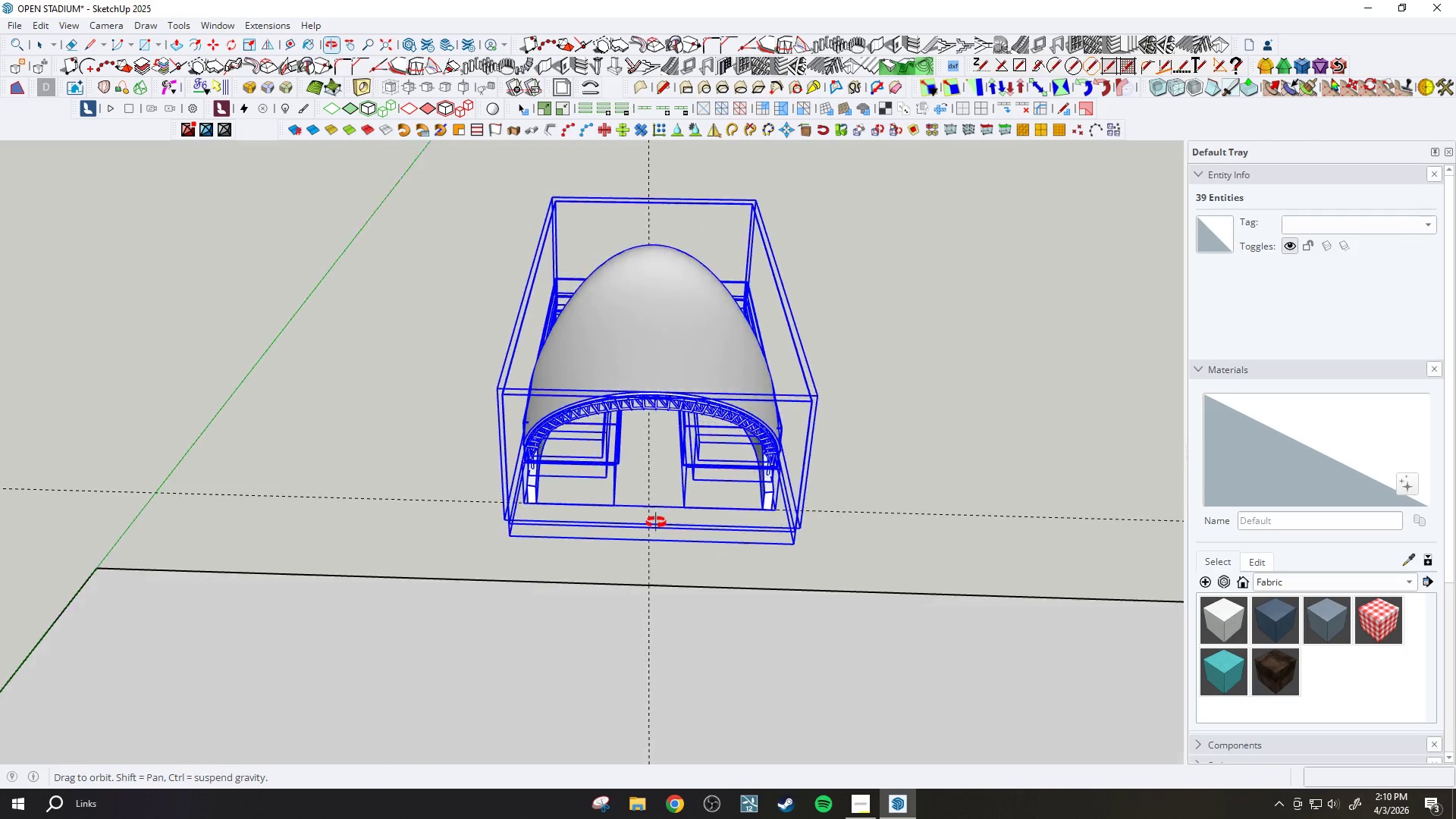 
left_click_drag(start_coordinate=[663, 587], to_coordinate=[701, 428])
 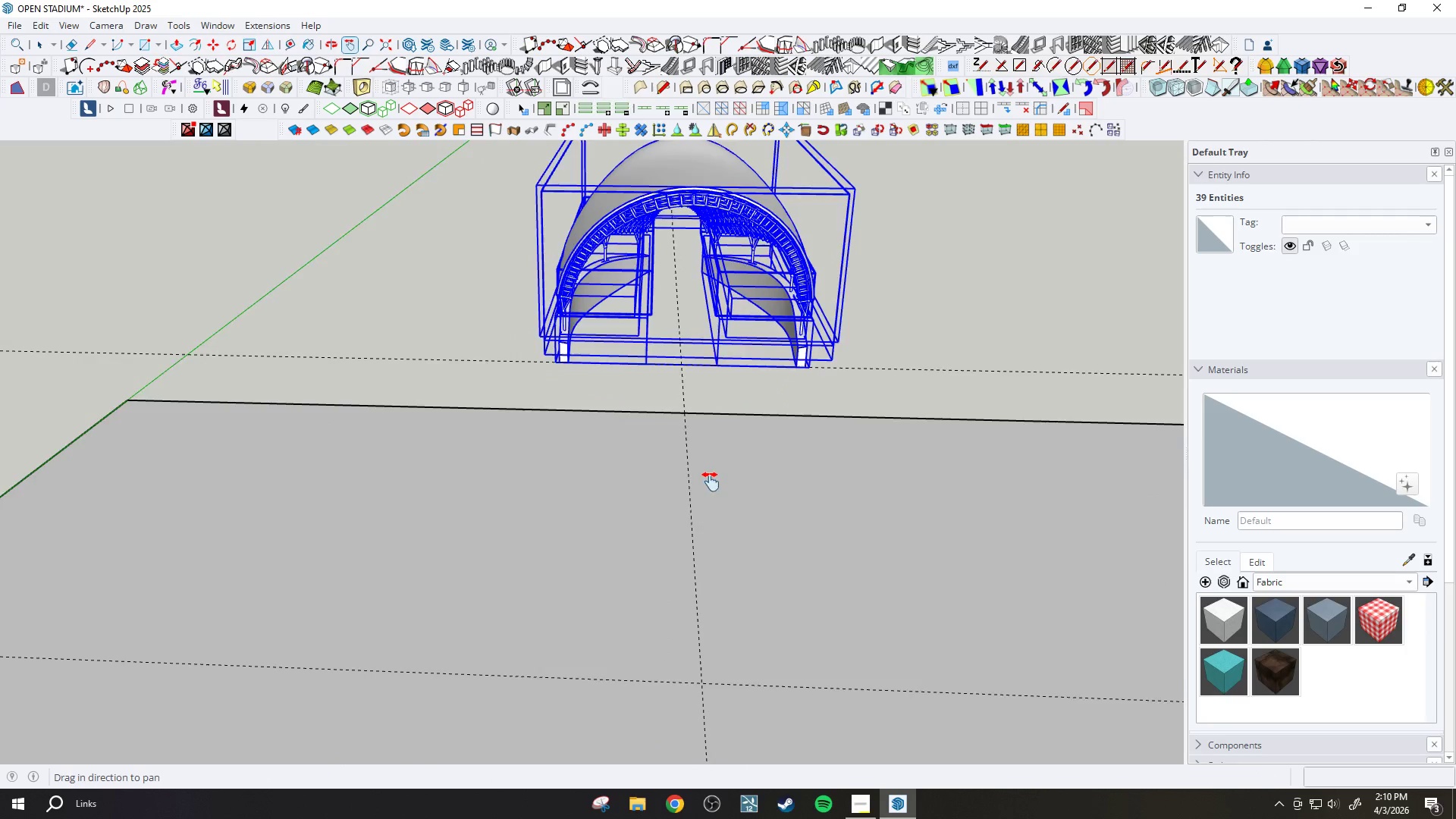 
scroll: coordinate [711, 496], scroll_direction: down, amount: 3.0
 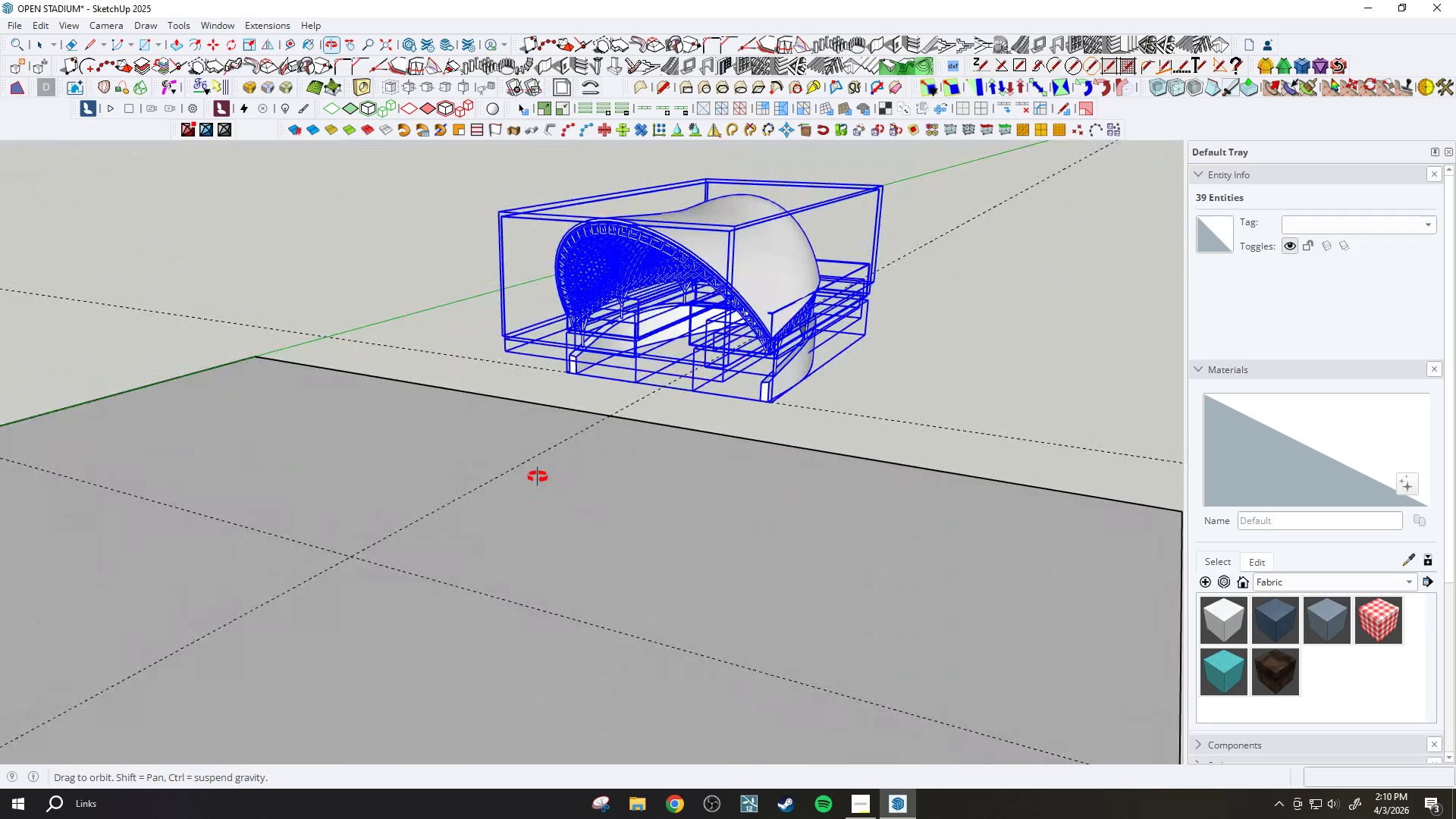 
wait(5.15)
 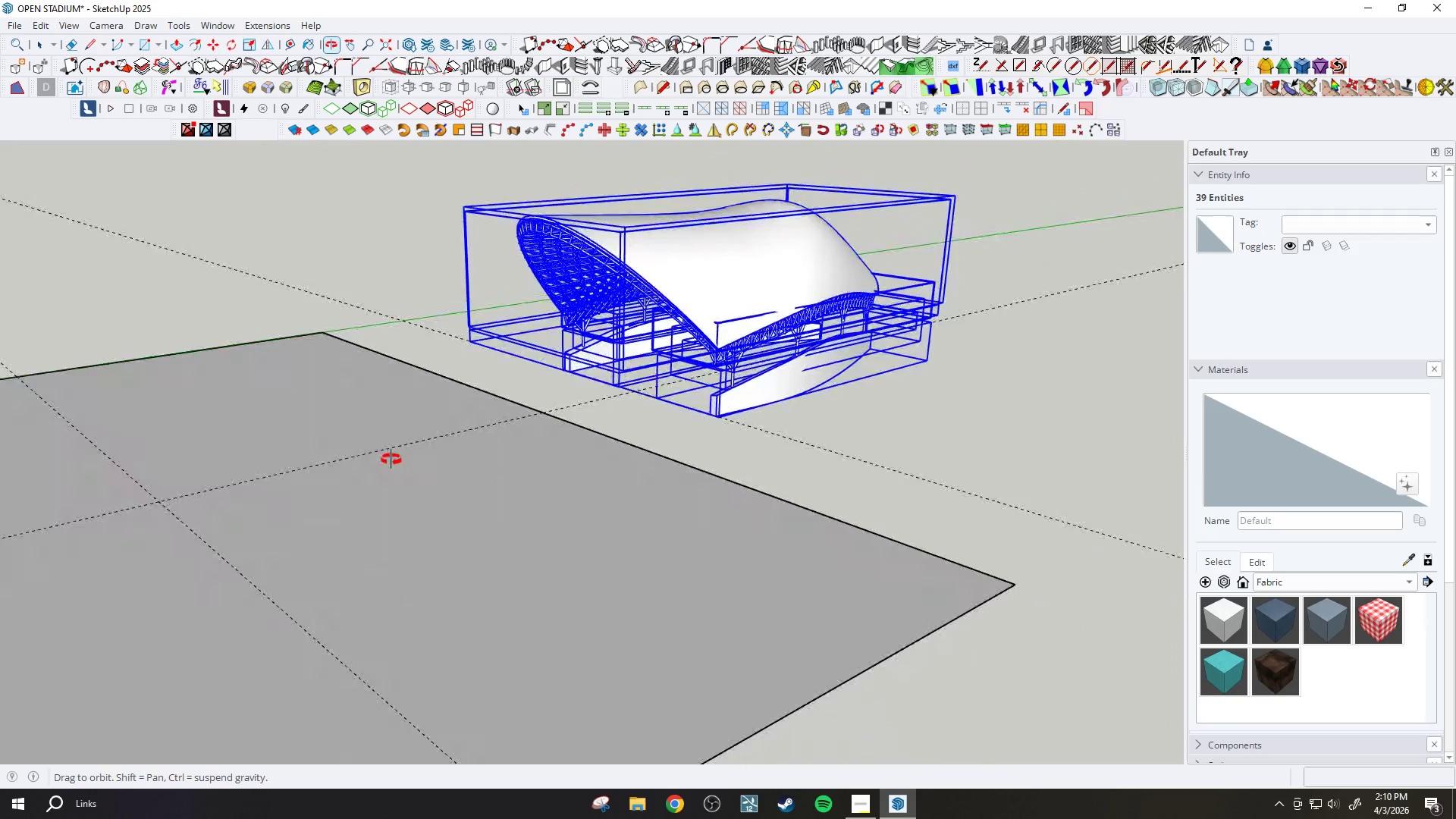 
scroll: coordinate [593, 512], scroll_direction: down, amount: 1.0
 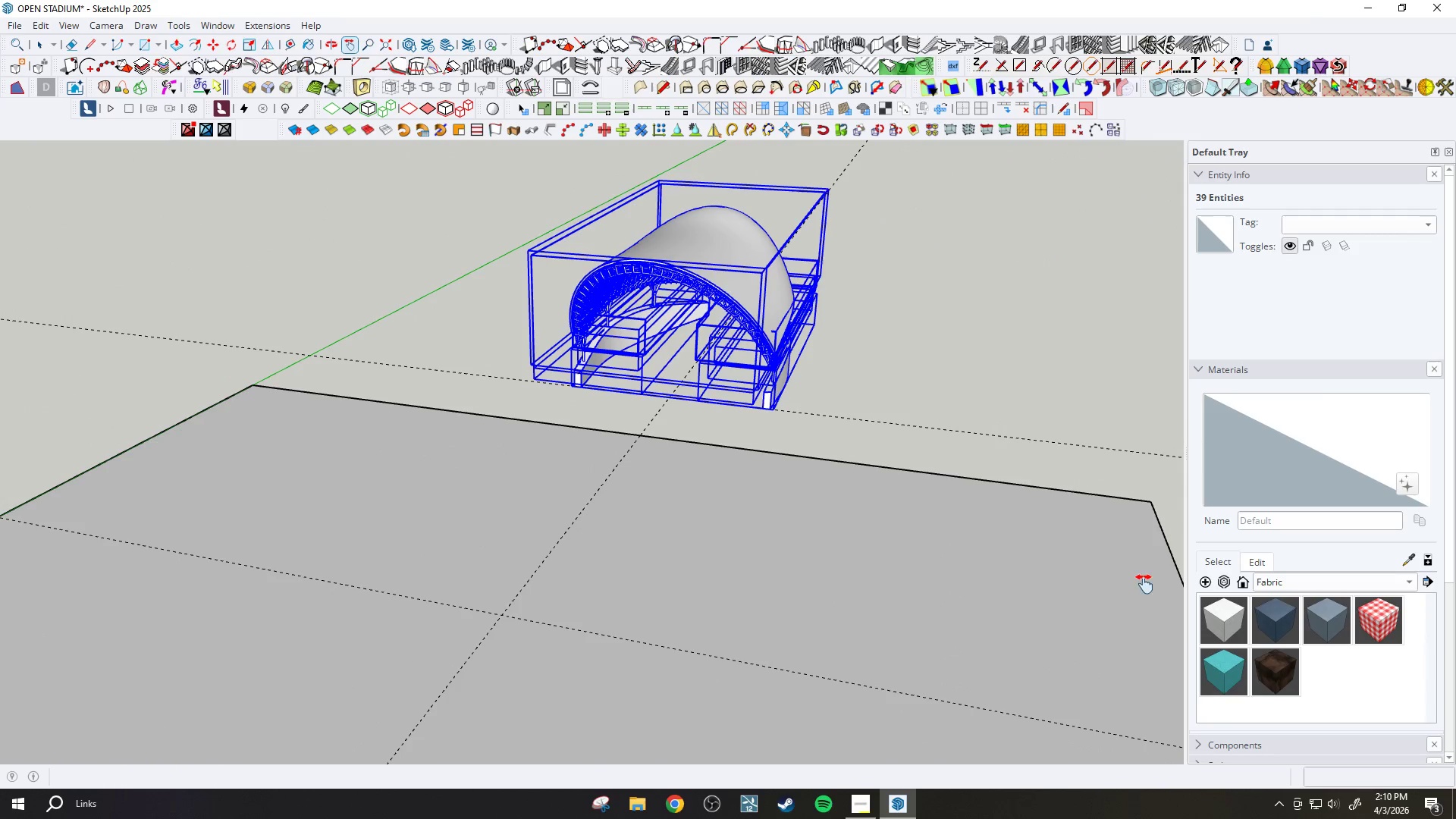 
wait(7.68)
 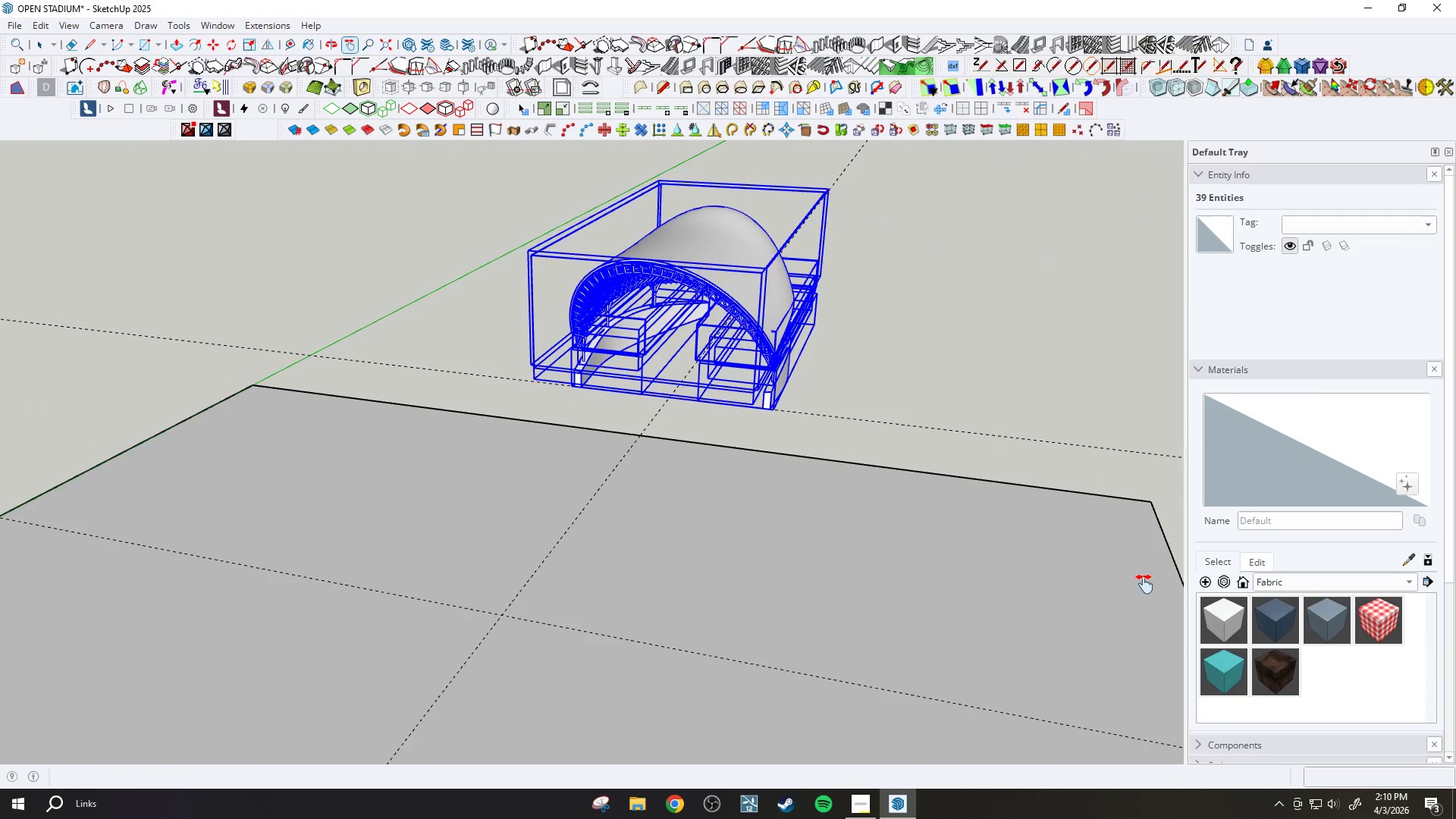 
scroll: coordinate [568, 508], scroll_direction: down, amount: 5.0
 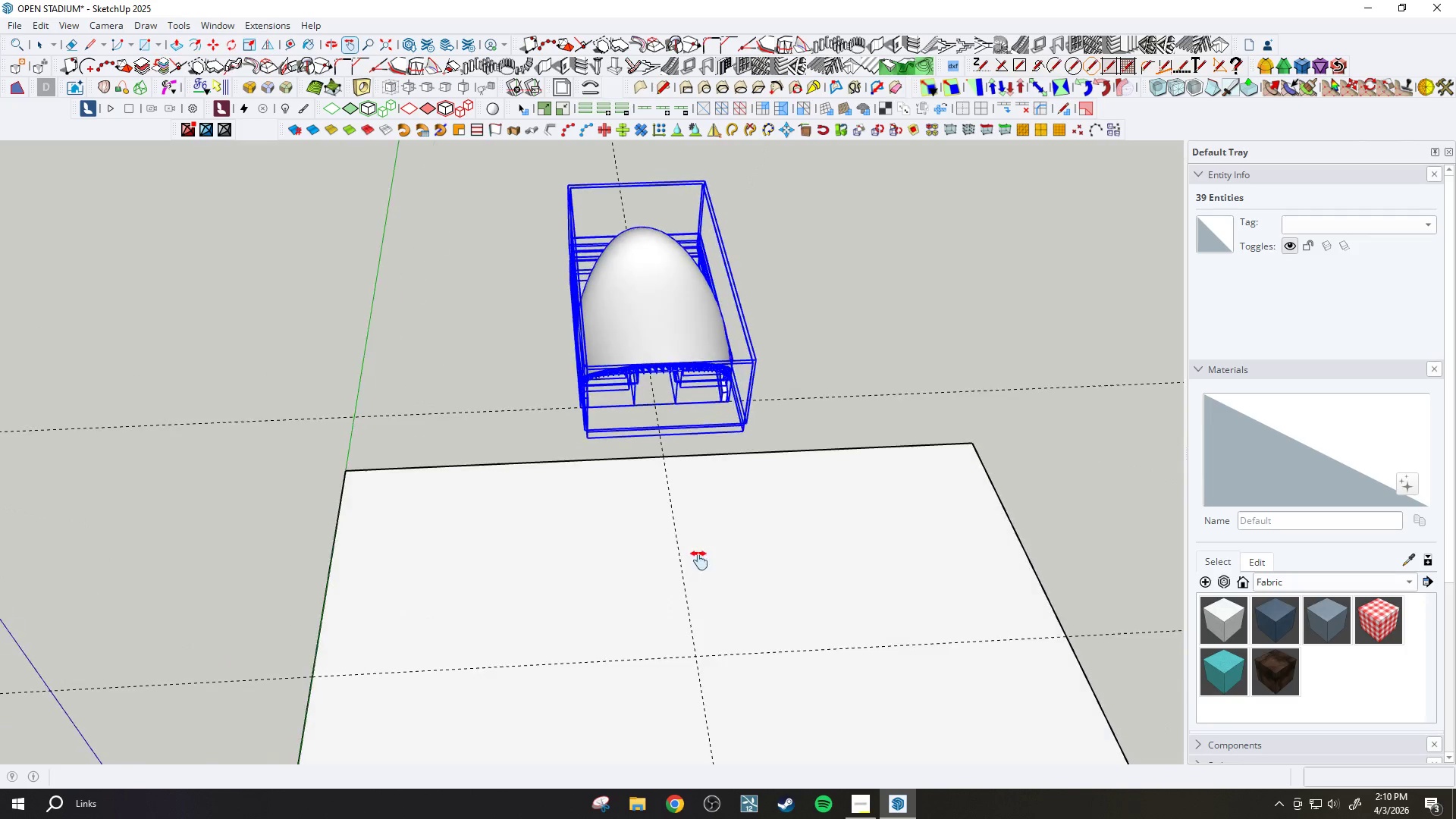 
scroll: coordinate [635, 480], scroll_direction: up, amount: 5.0
 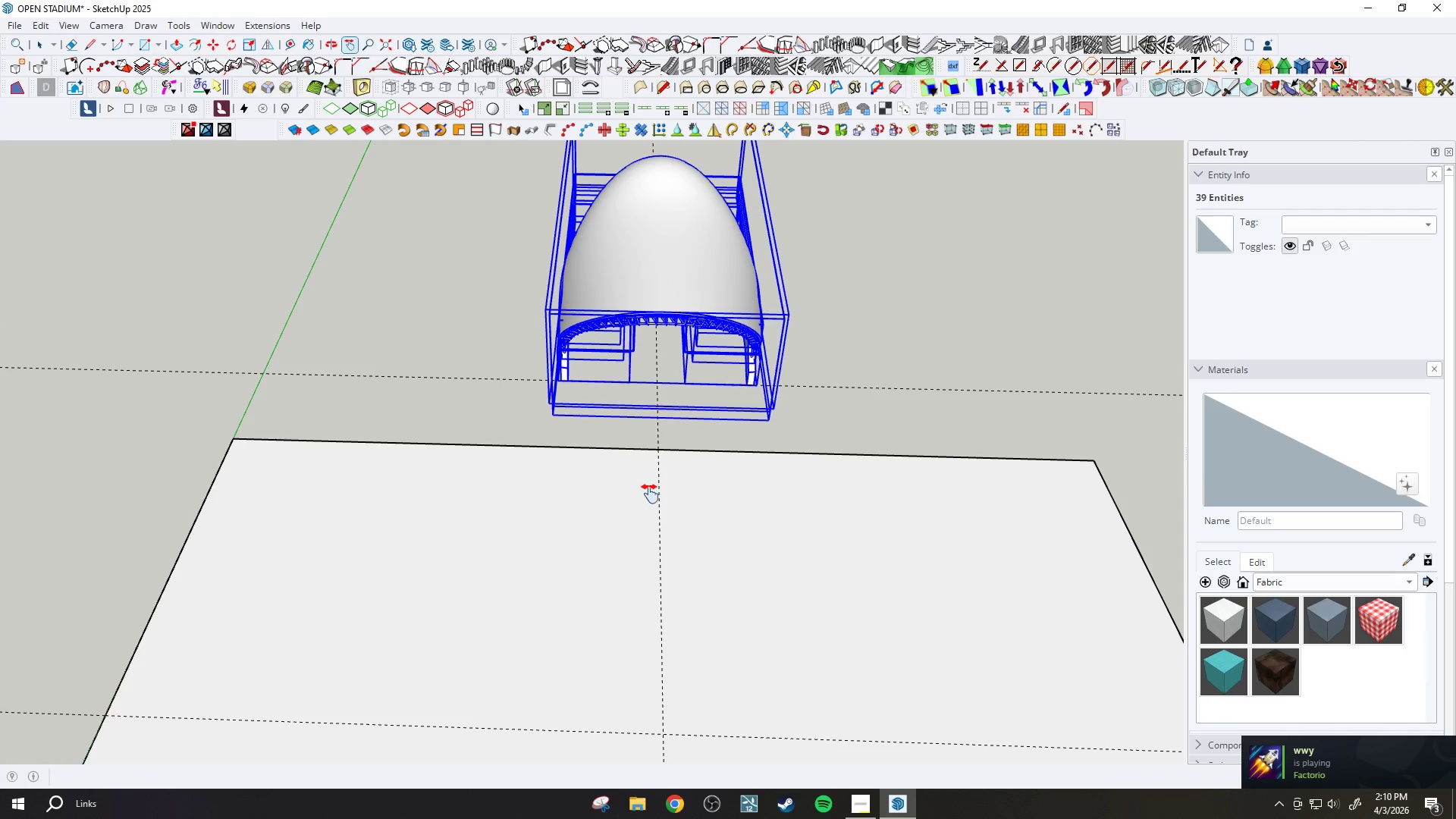 
key(Space)
 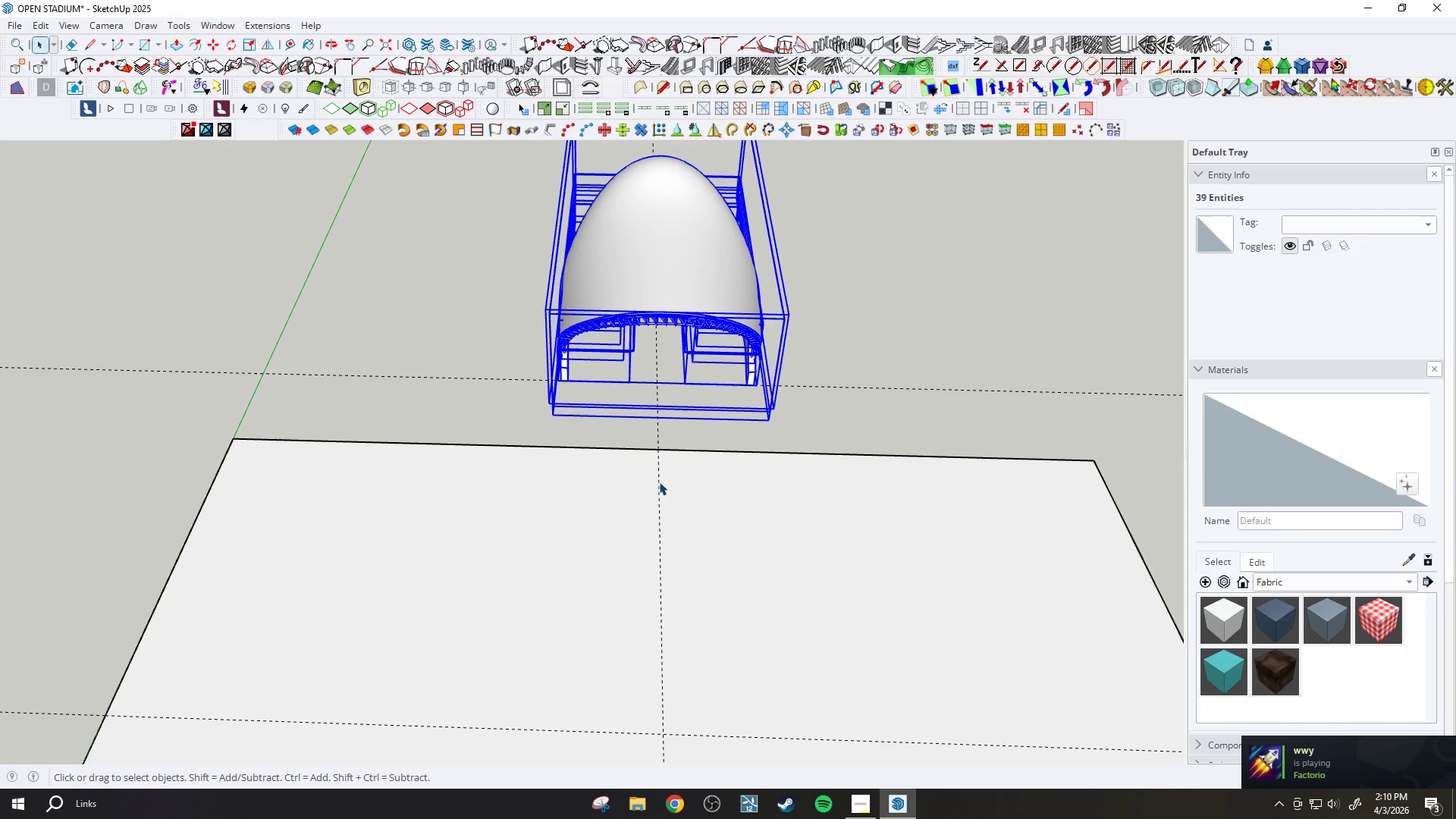 
left_click([658, 482])
 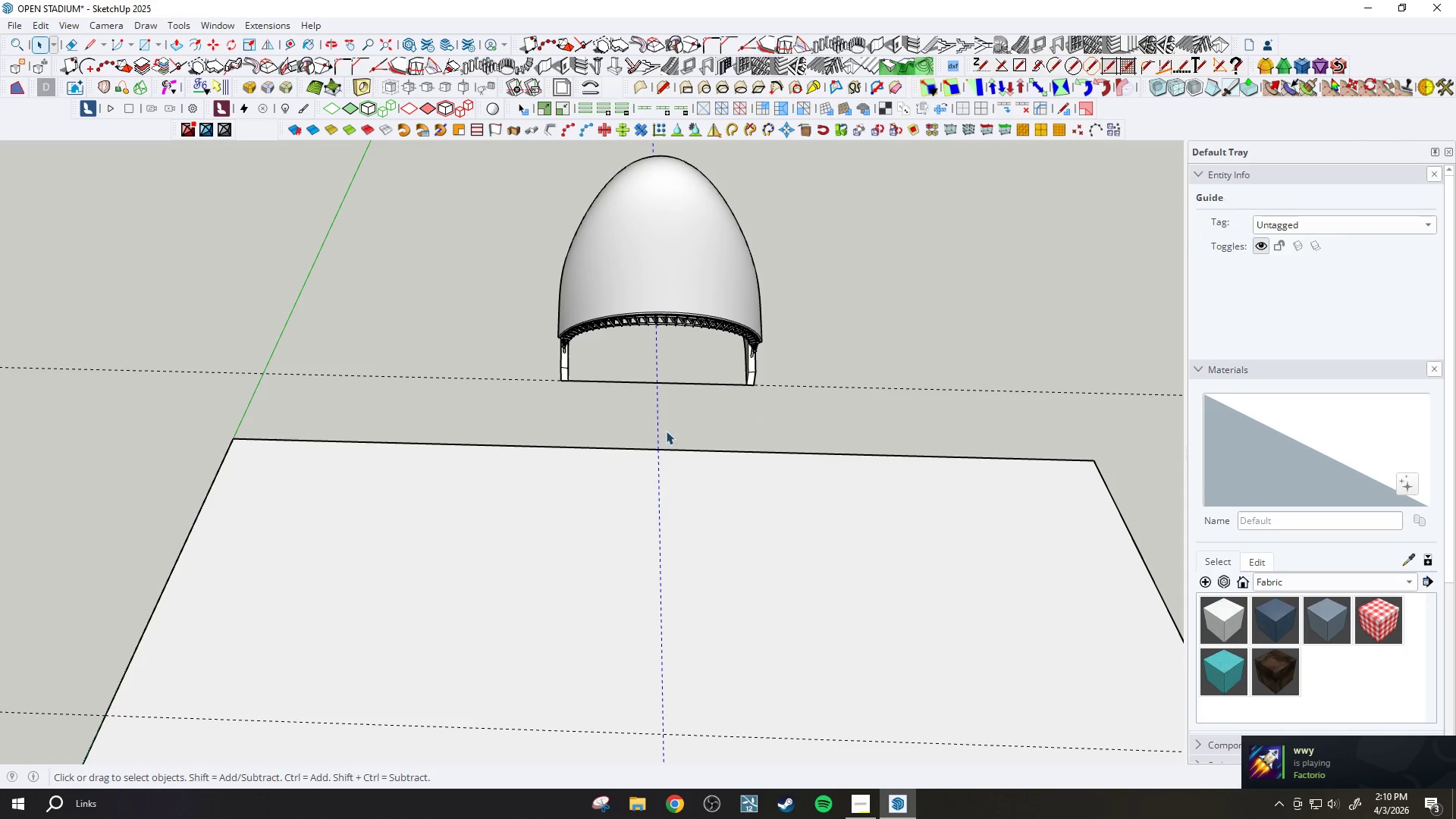 
scroll: coordinate [628, 389], scroll_direction: up, amount: 4.0
 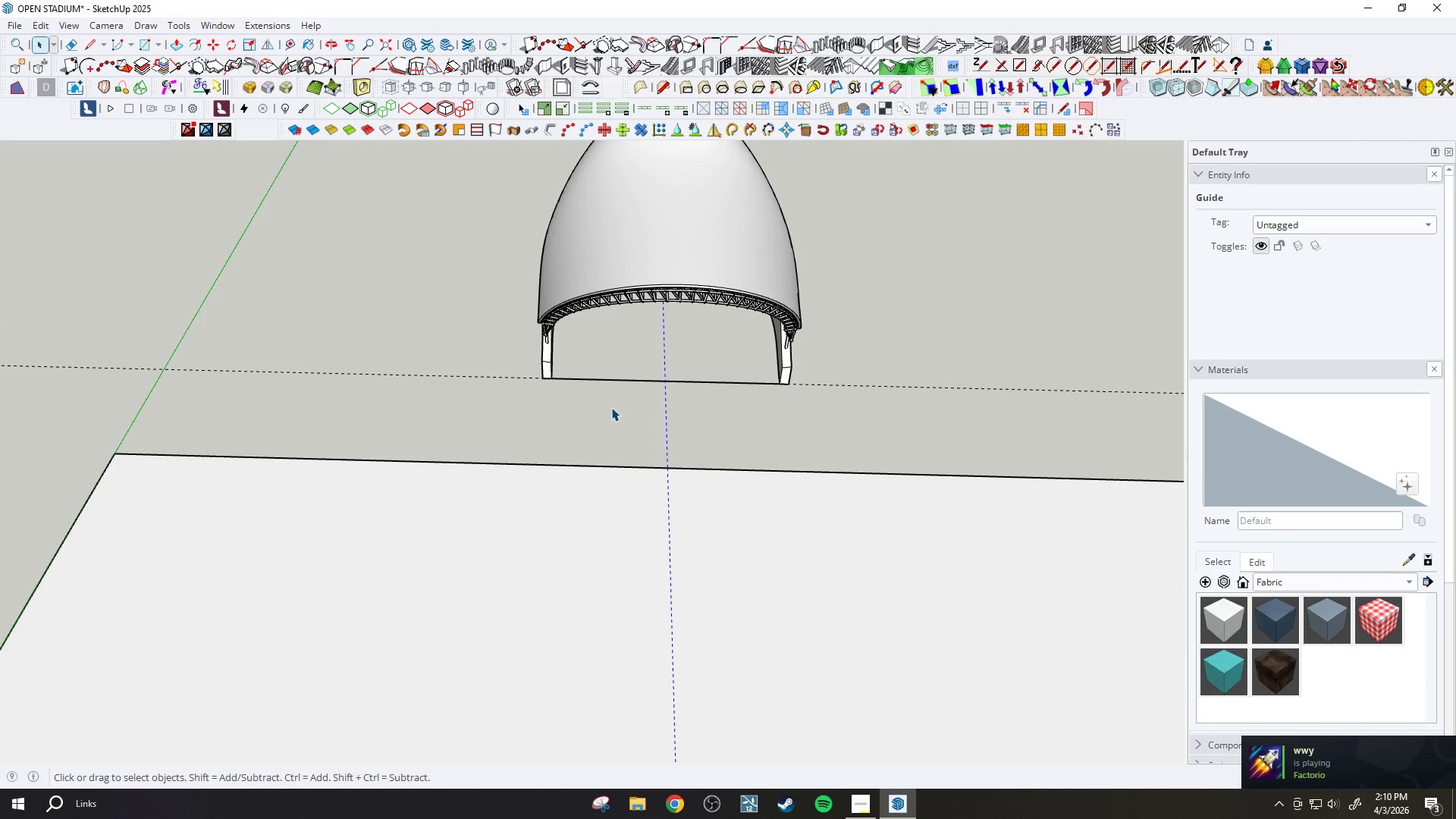 
type(rt)
 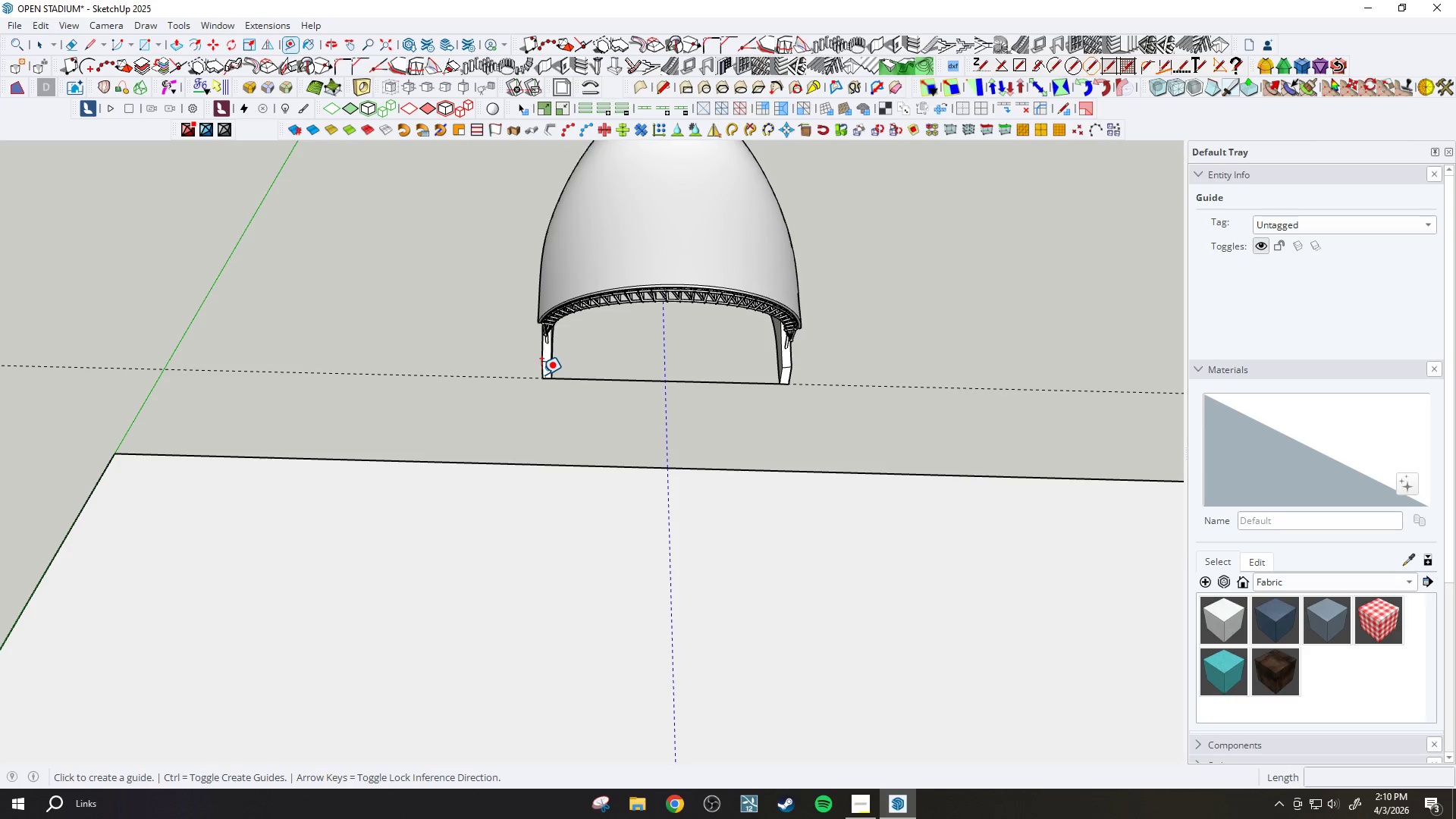 
left_click([540, 375])
 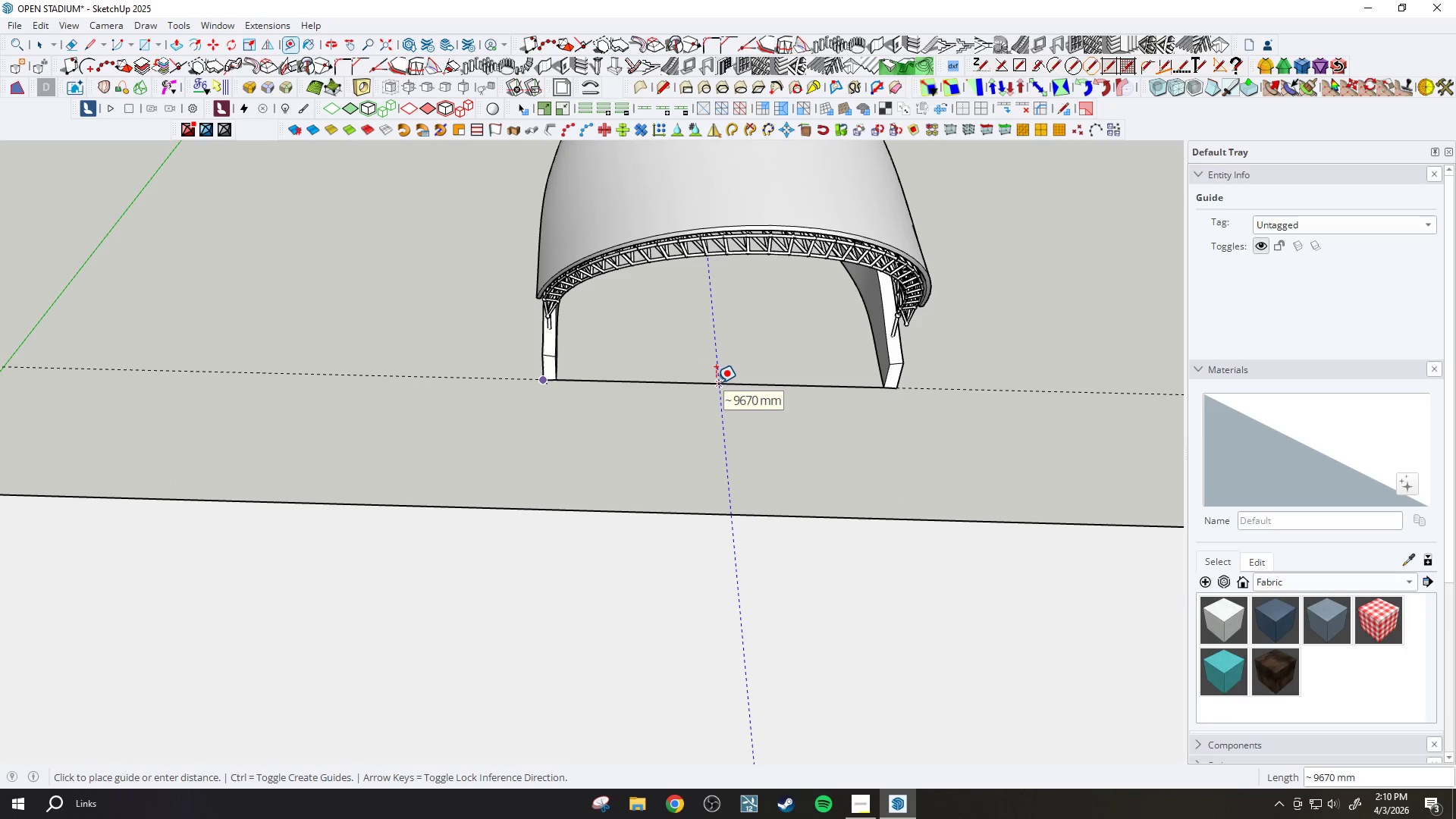 
scroll: coordinate [540, 375], scroll_direction: up, amount: 6.0
 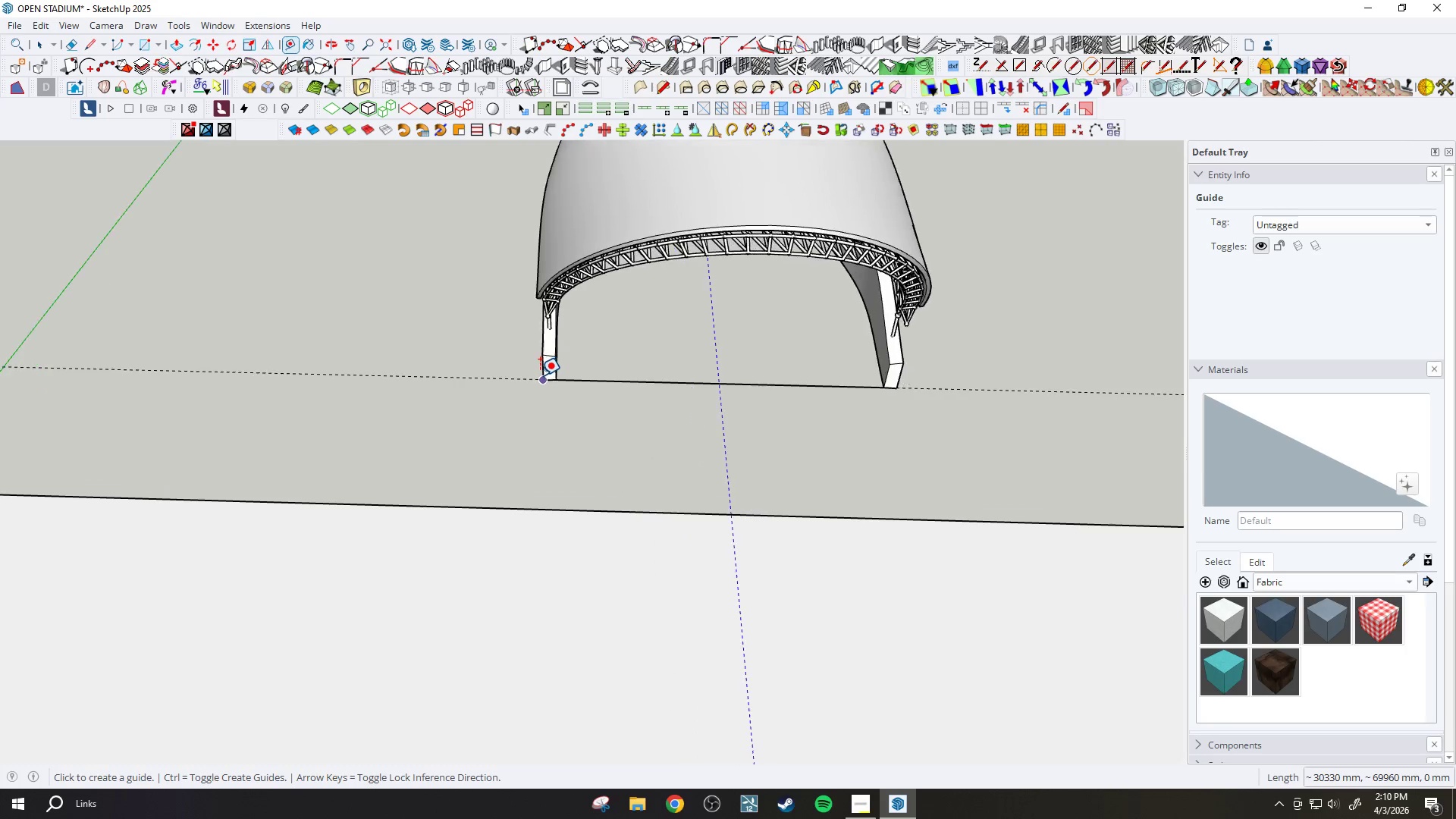 
key(Escape)
 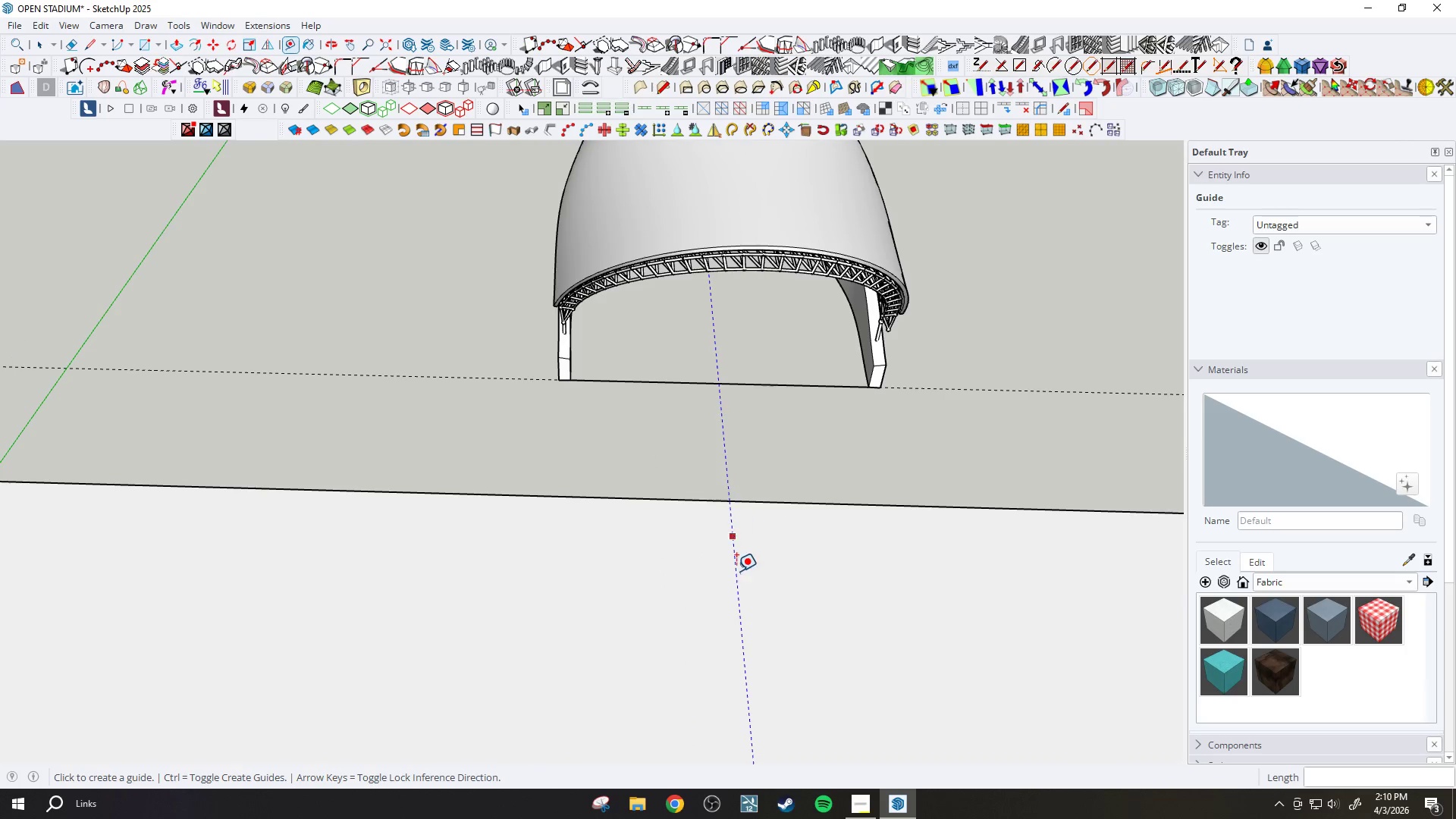 
scroll: coordinate [716, 383], scroll_direction: down, amount: 1.0
 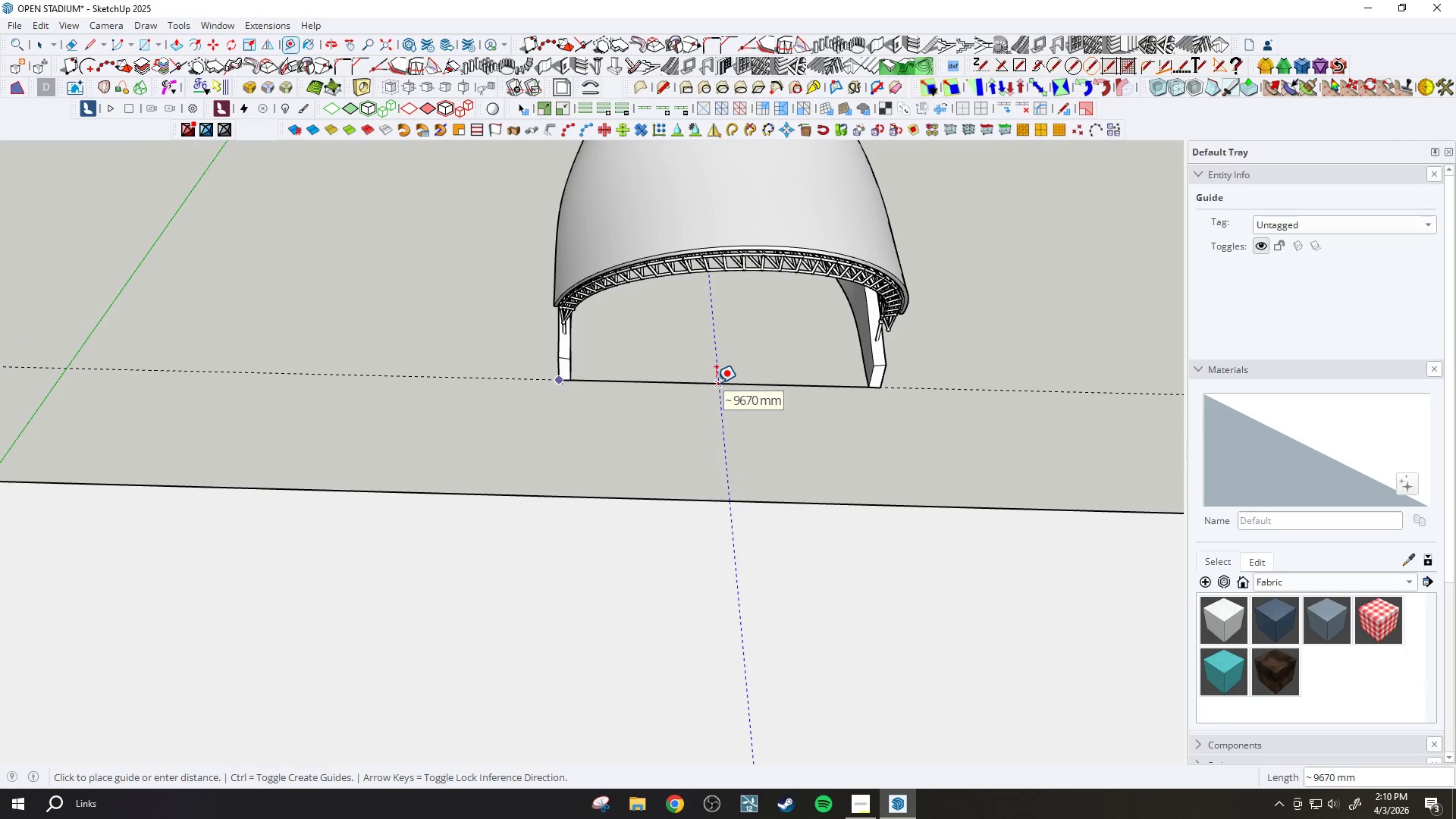 
key(T)
 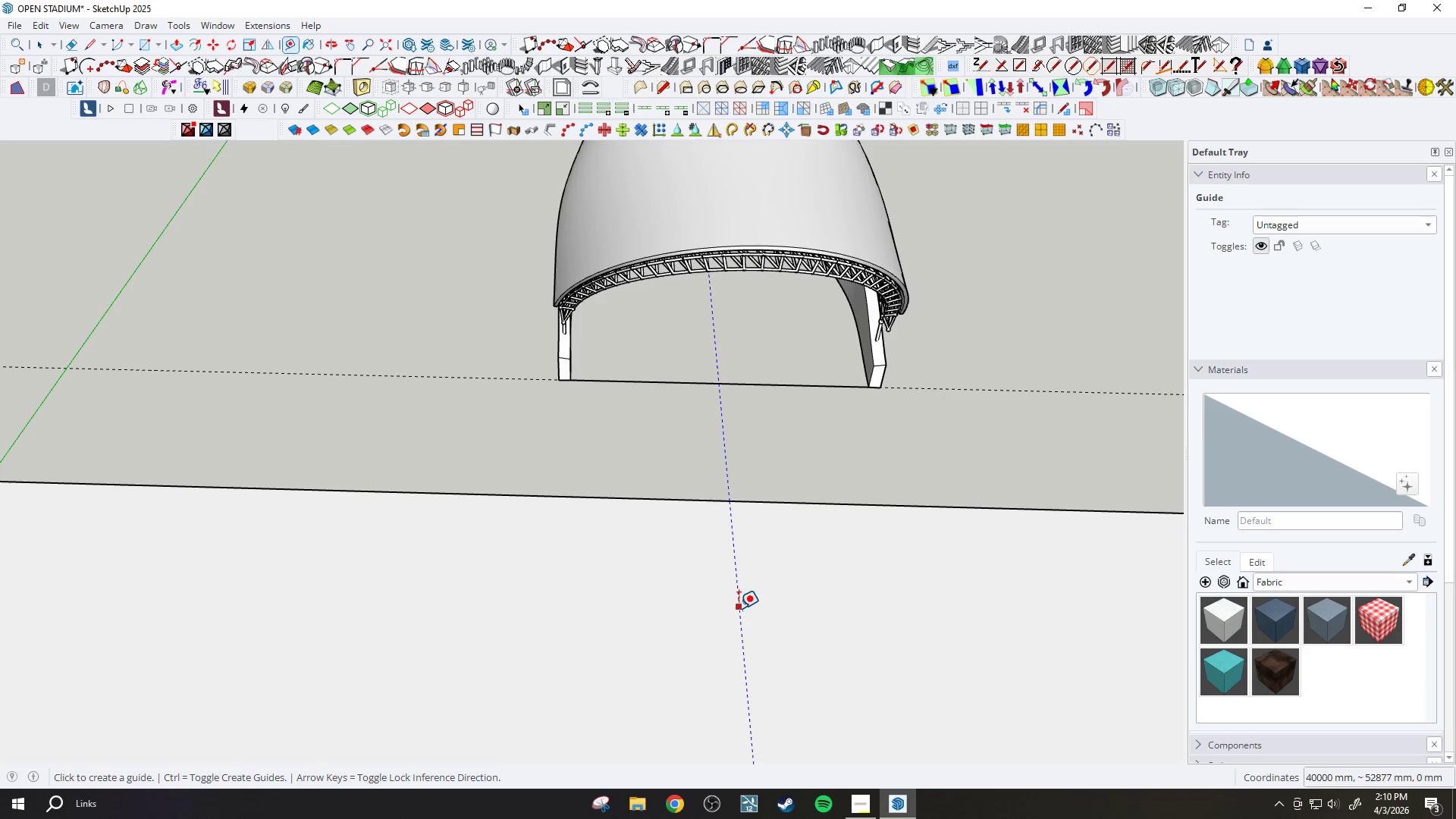 
left_click([739, 608])
 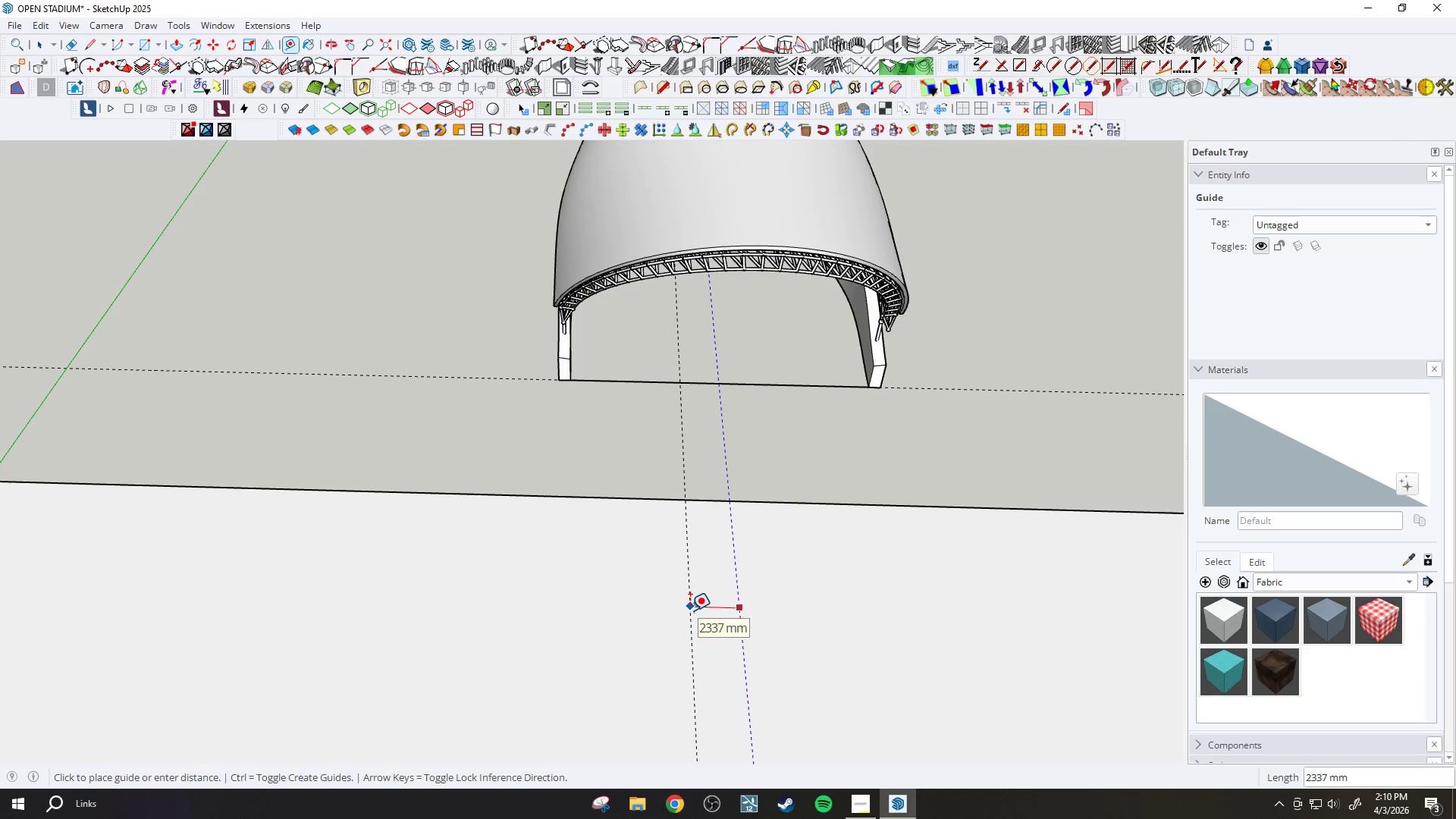 
type(10000)
 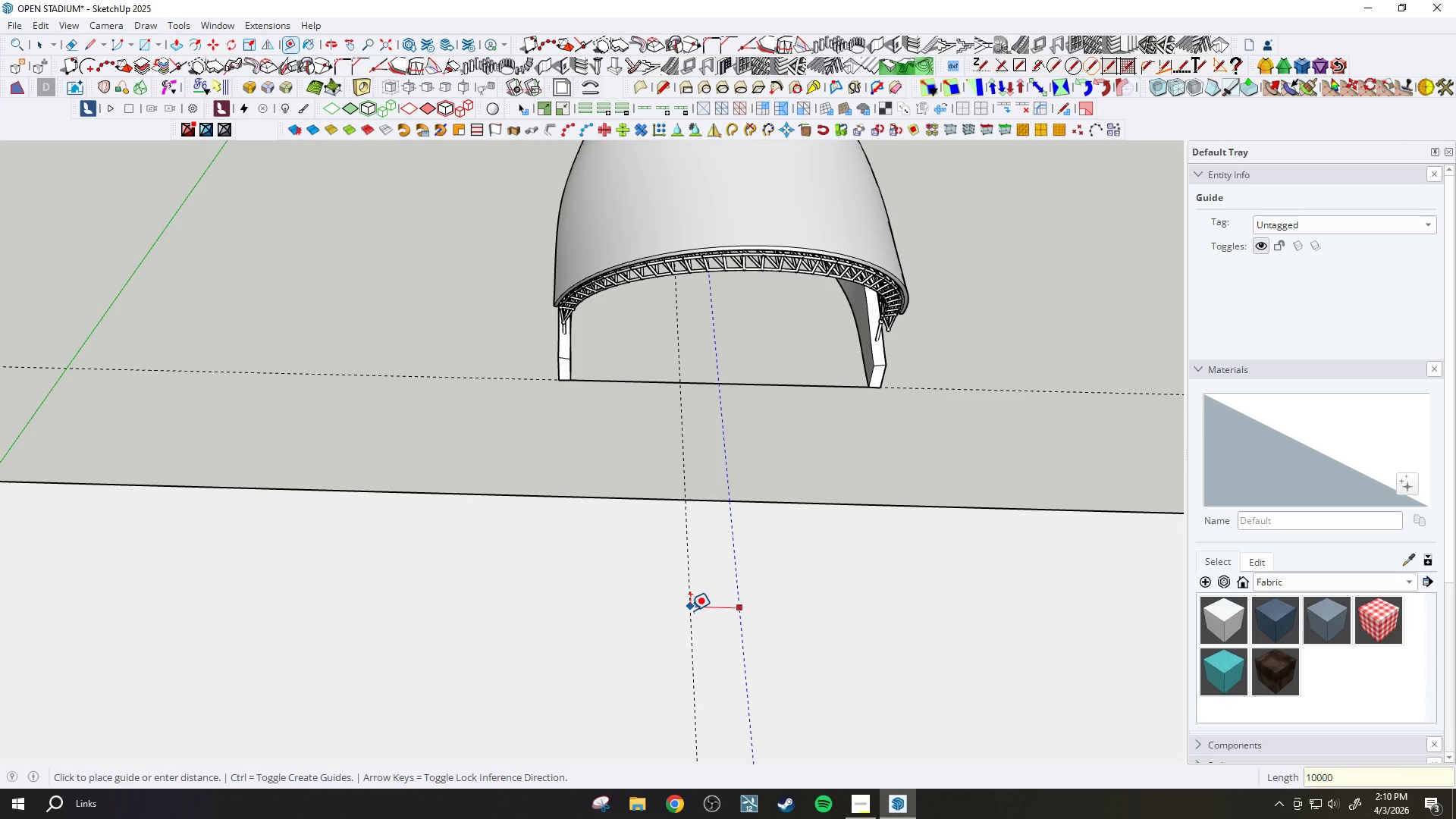 
key(Enter)
 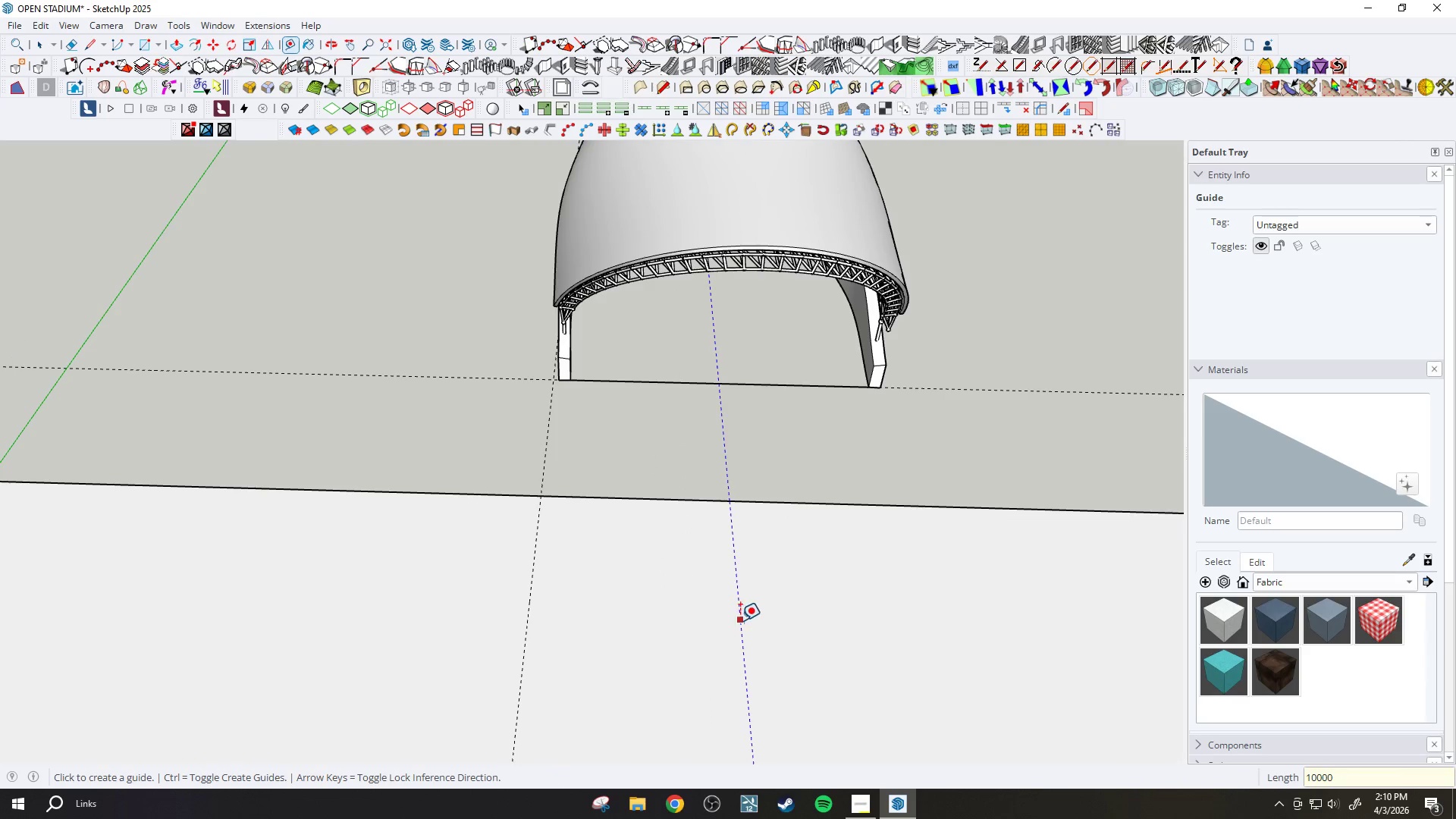 
left_click([740, 620])
 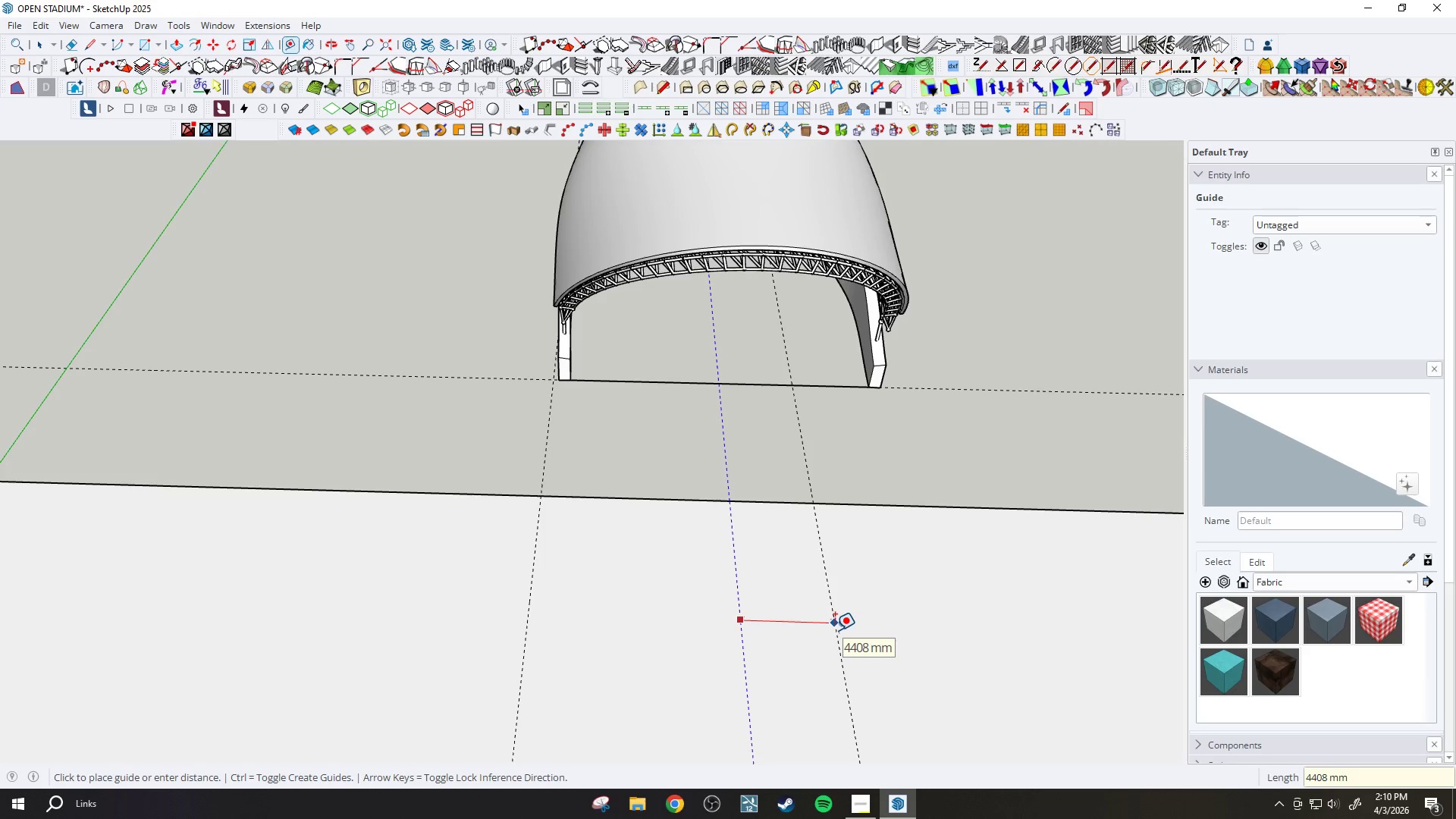 
type(10000)
 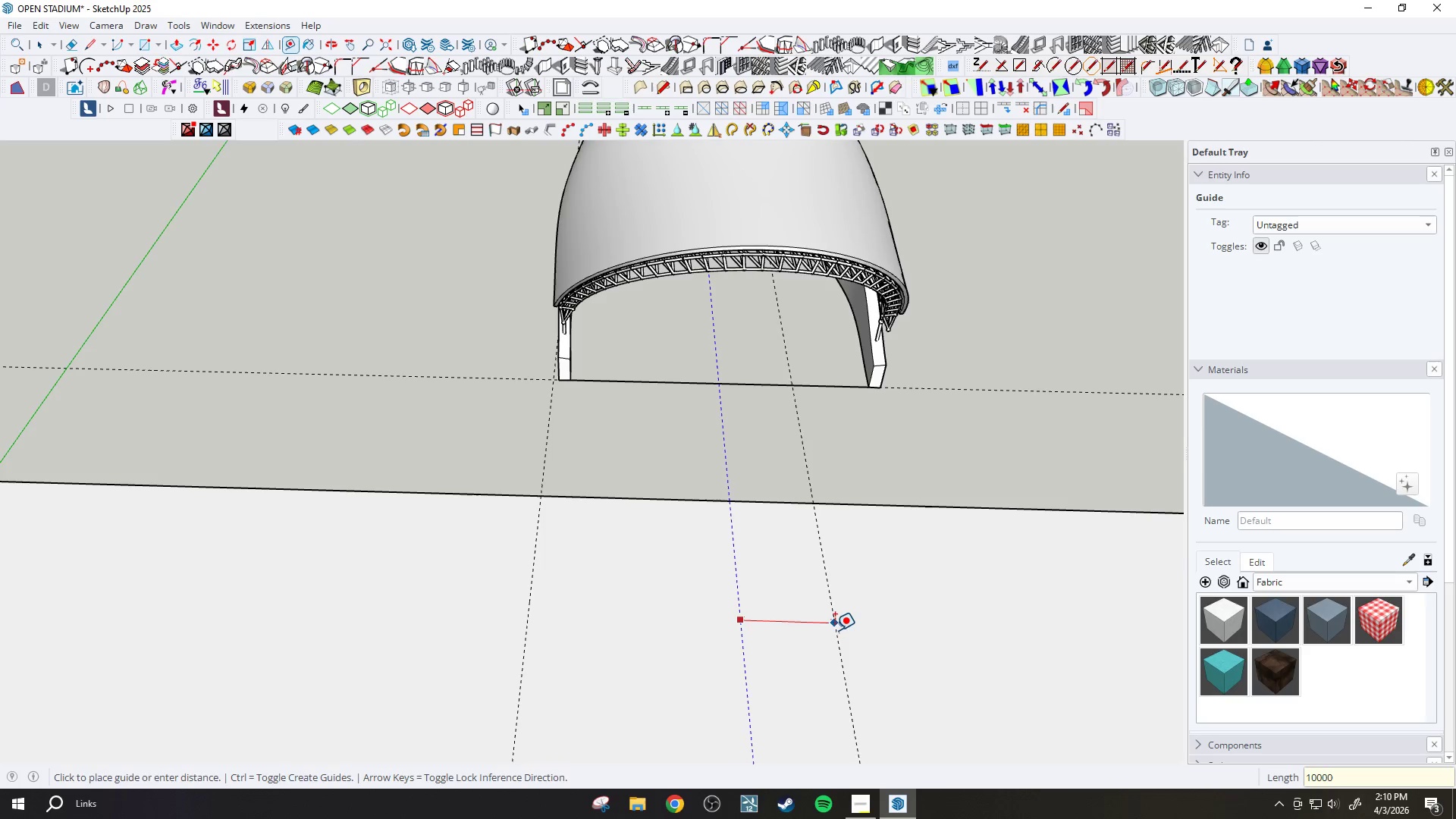 
key(Enter)
 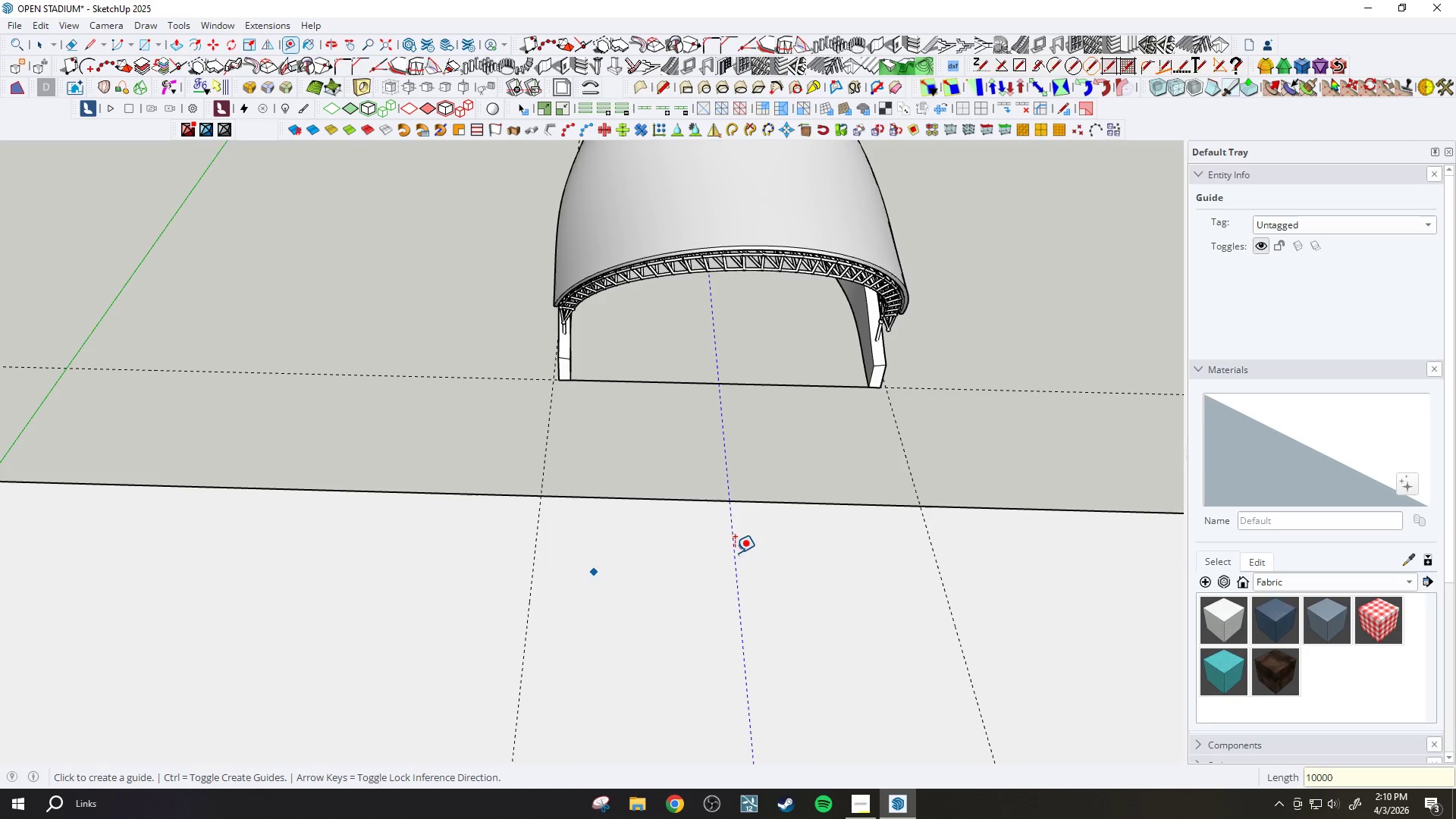 
key(Q)
 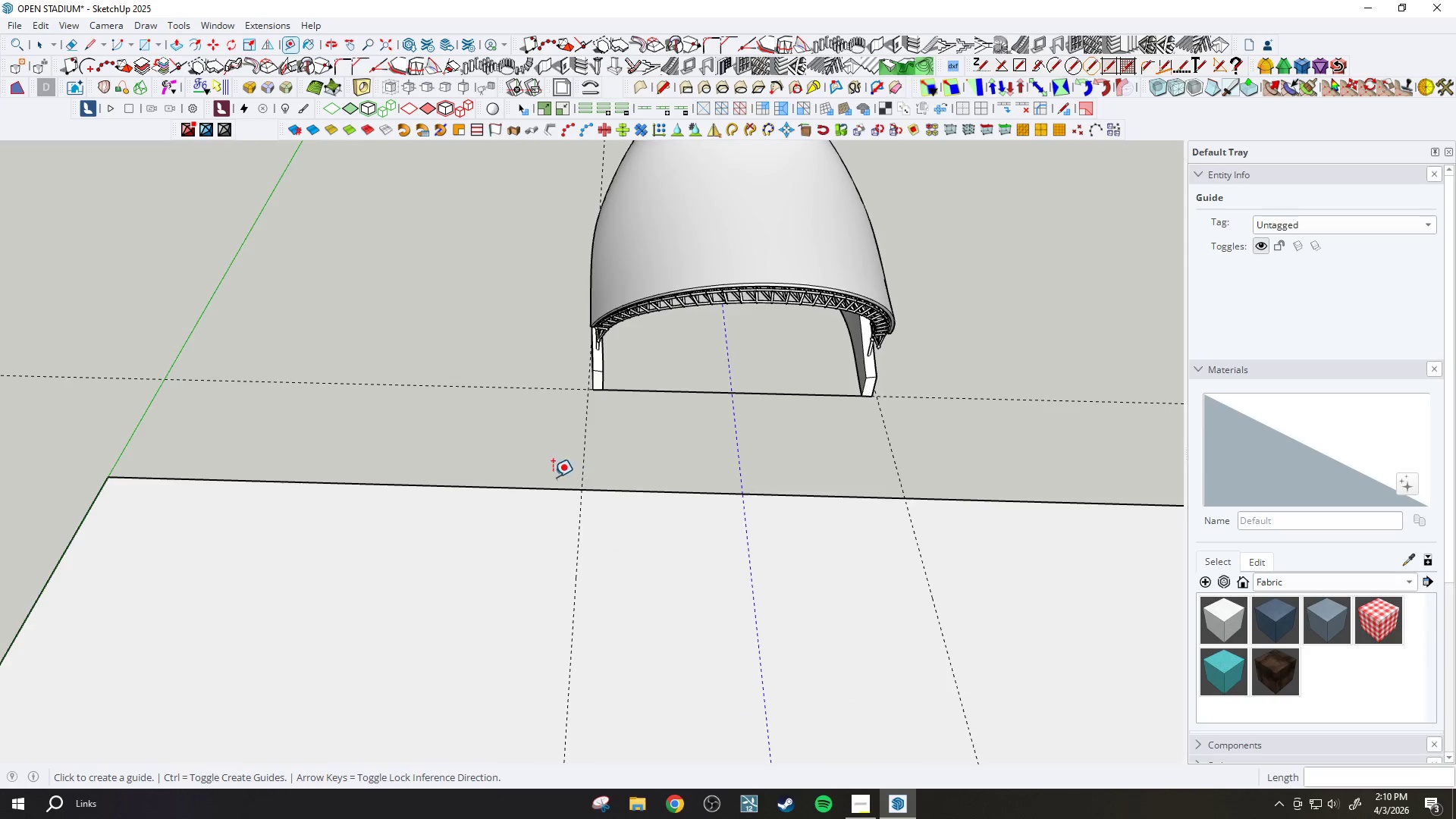 
scroll: coordinate [816, 411], scroll_direction: down, amount: 4.0
 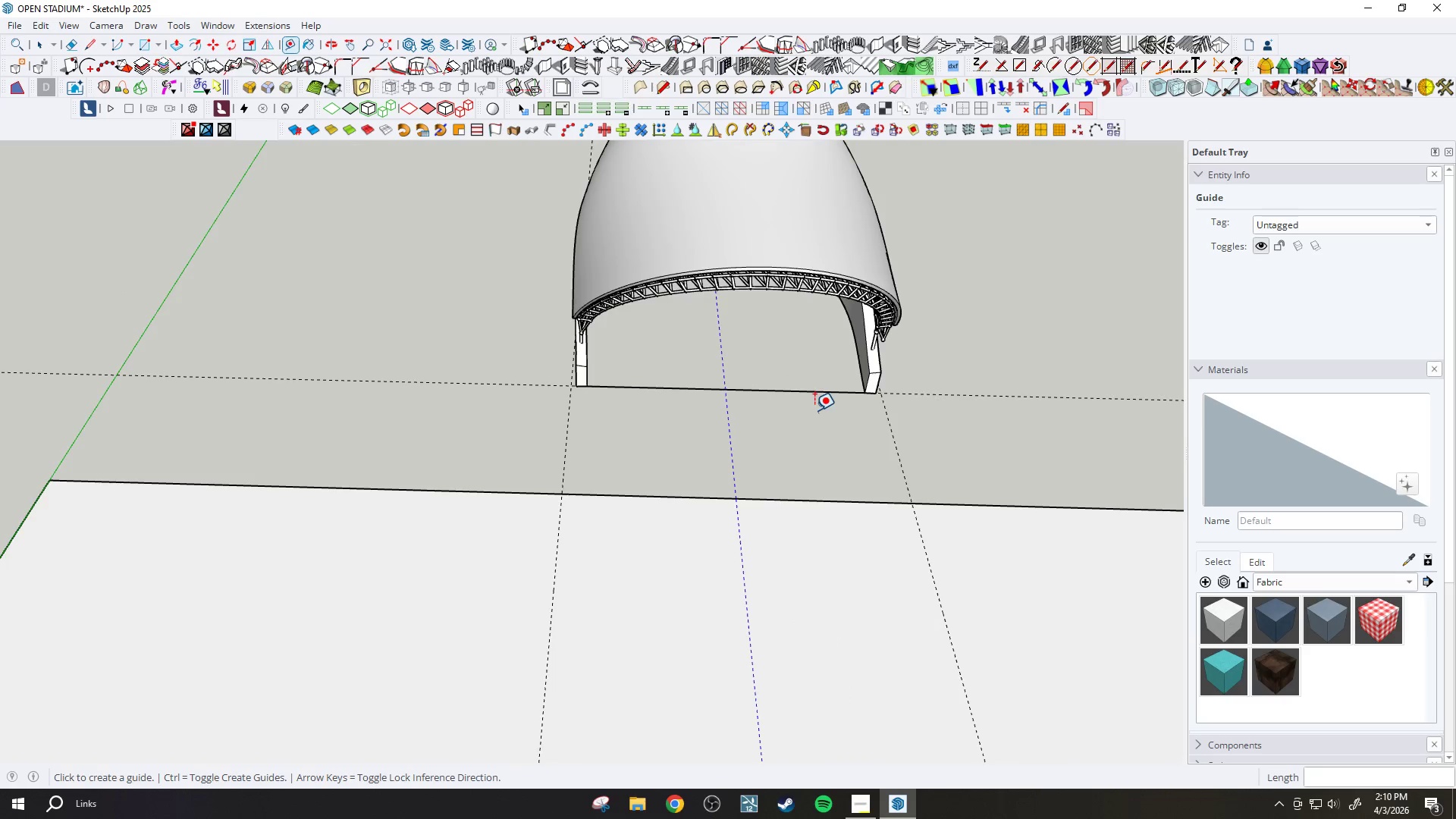 
scroll: coordinate [548, 477], scroll_direction: up, amount: 3.0
 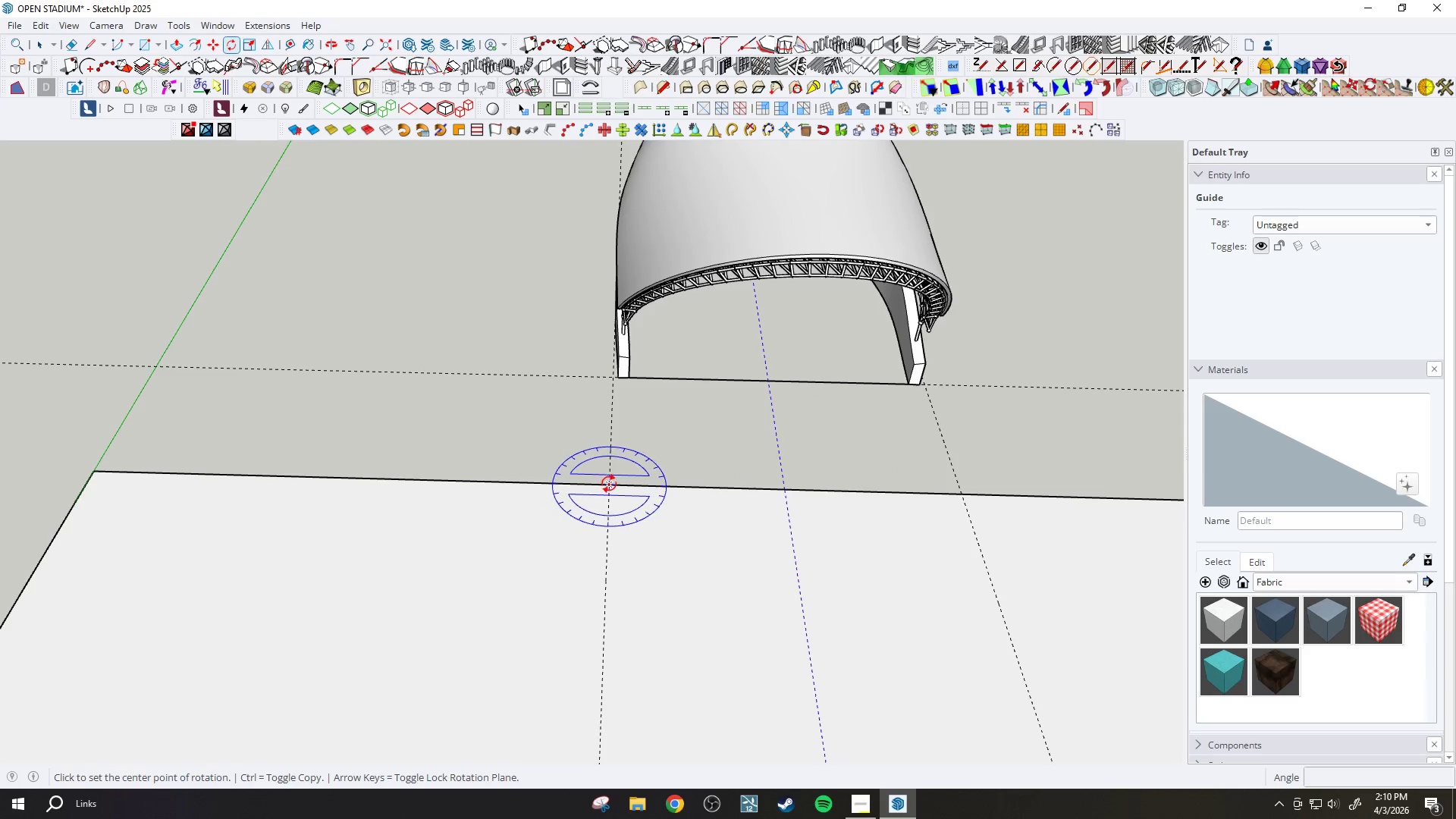 
key(Space)
 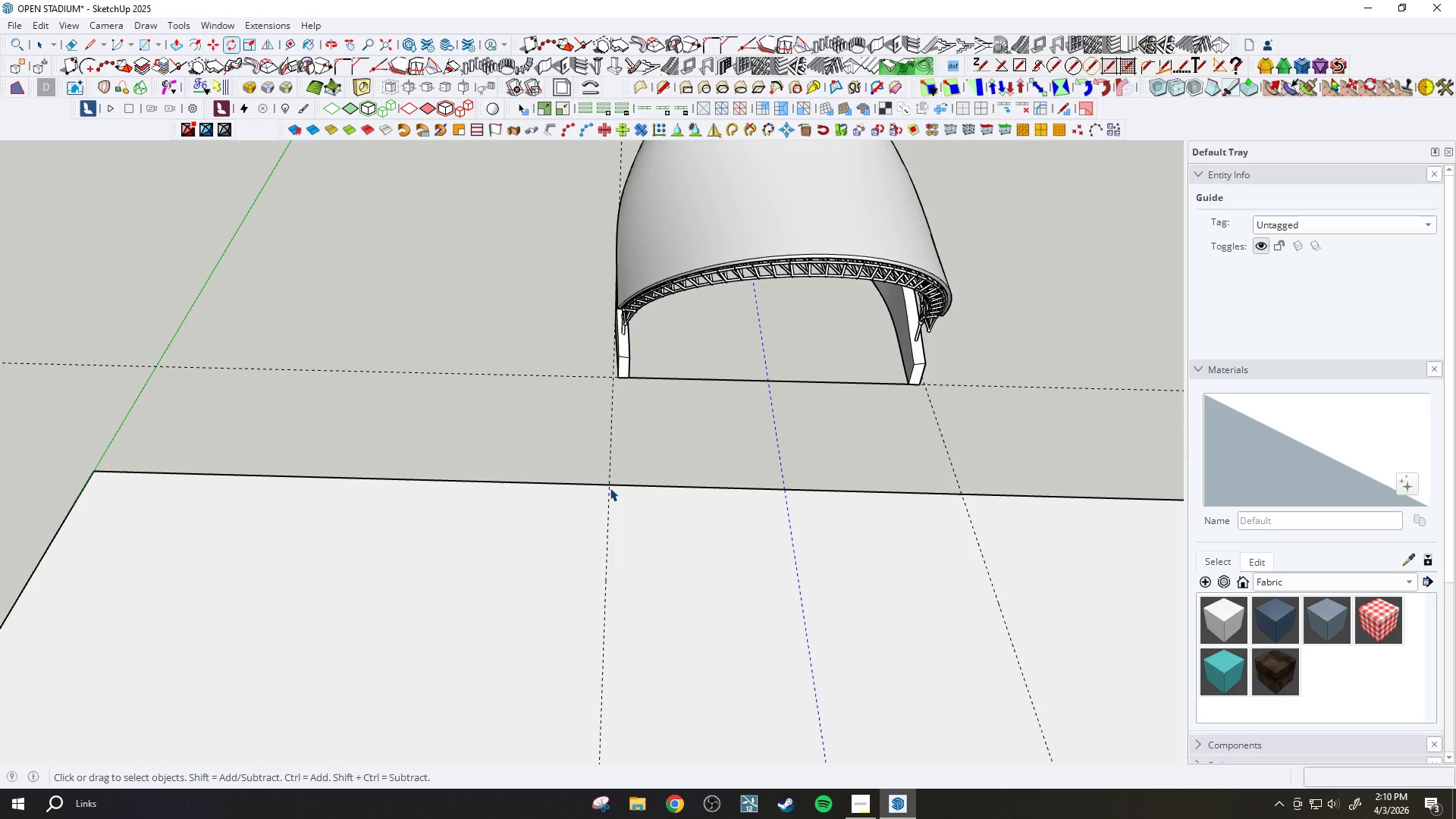 
left_click([610, 488])
 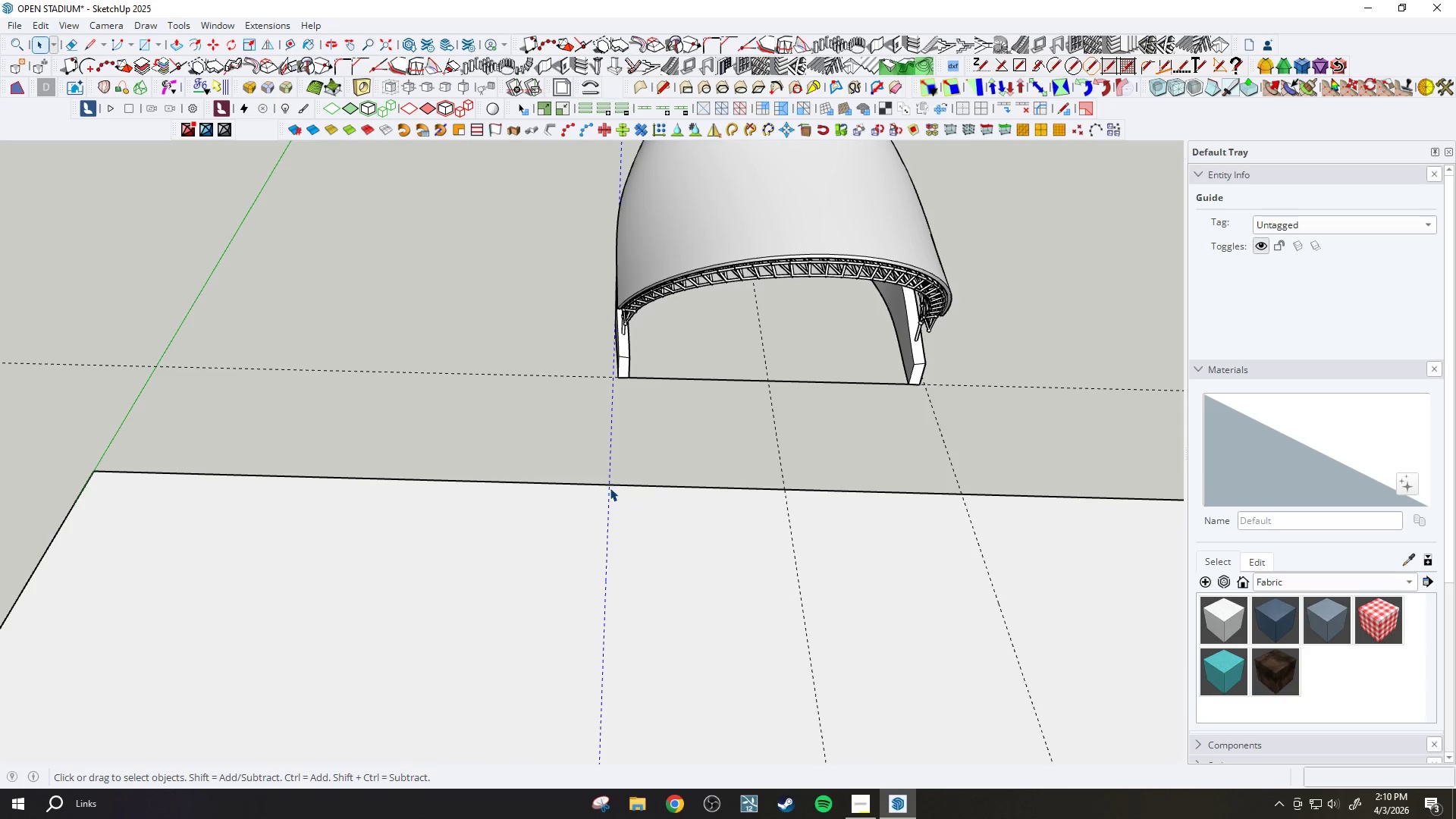 
key(Q)
 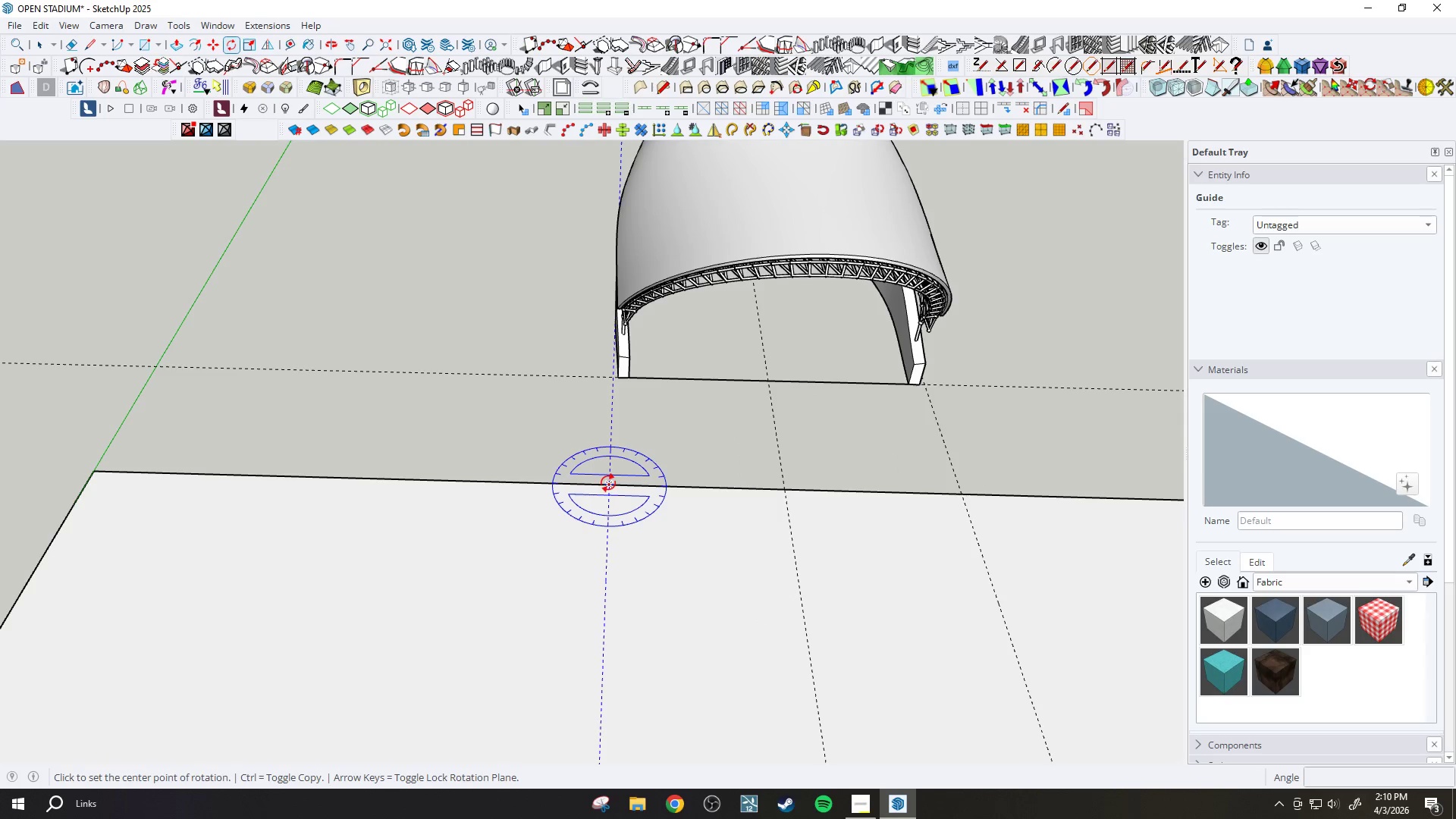 
left_click([608, 482])
 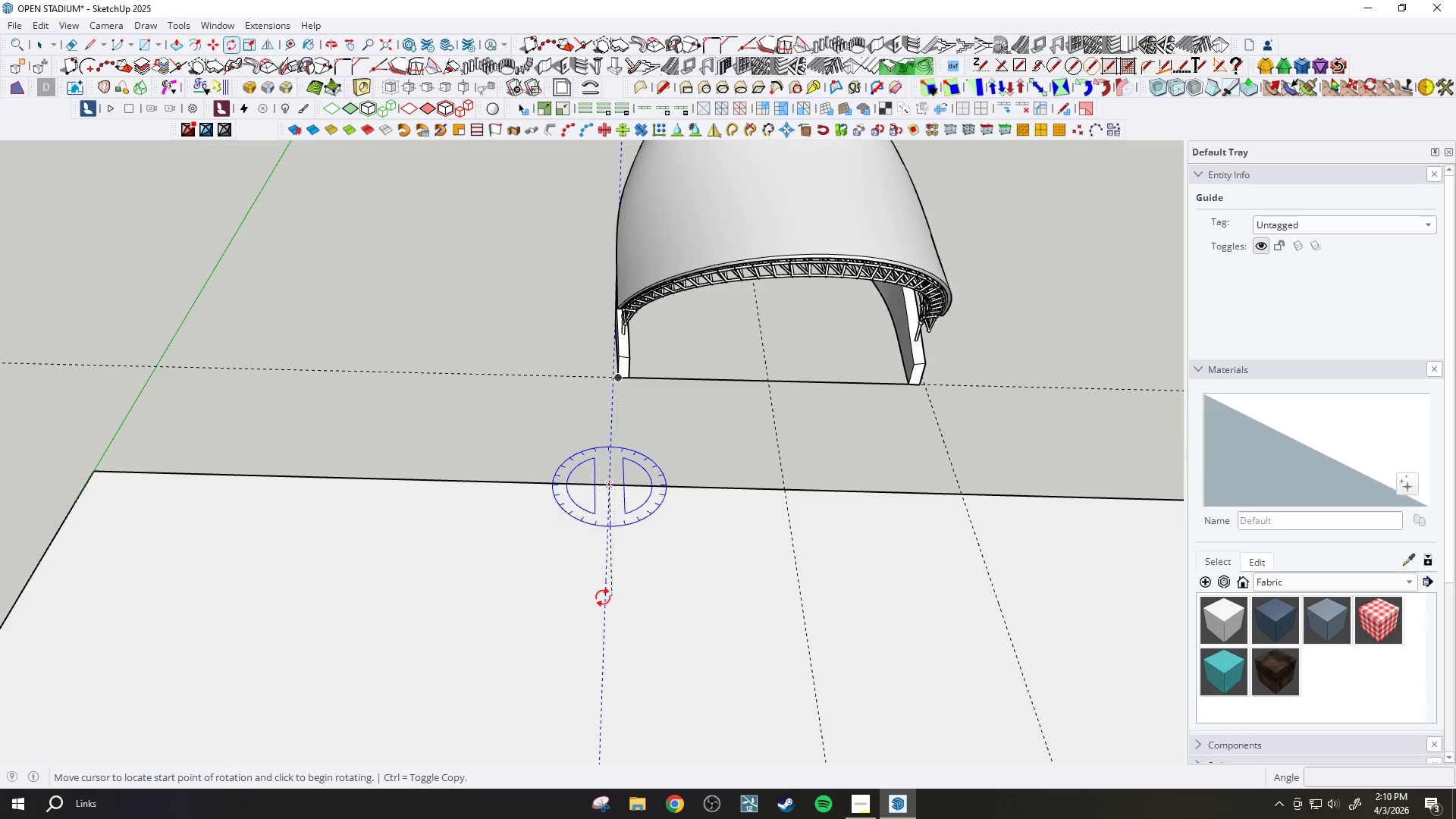 
left_click([606, 598])
 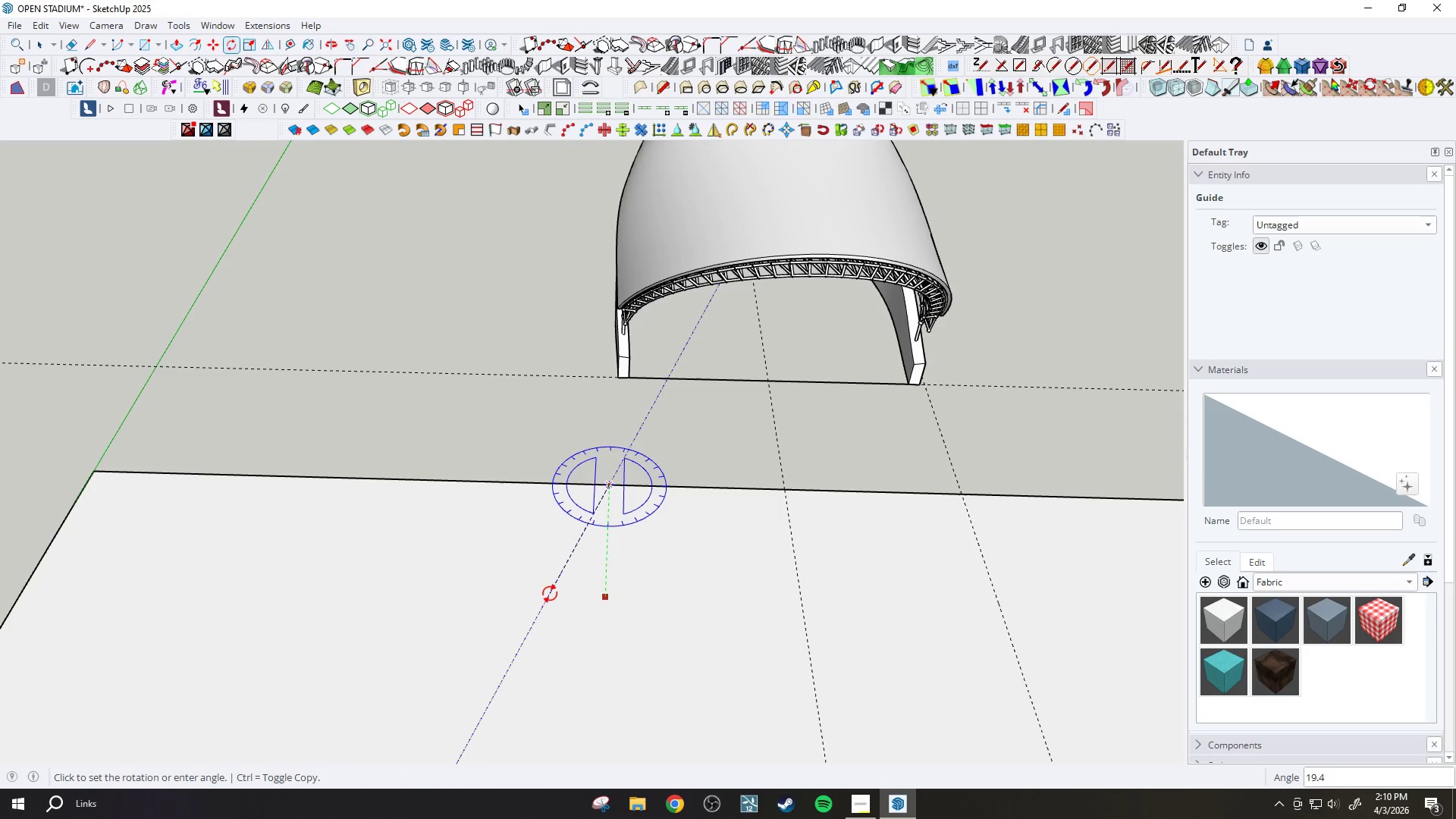 
scroll: coordinate [550, 594], scroll_direction: down, amount: 3.0
 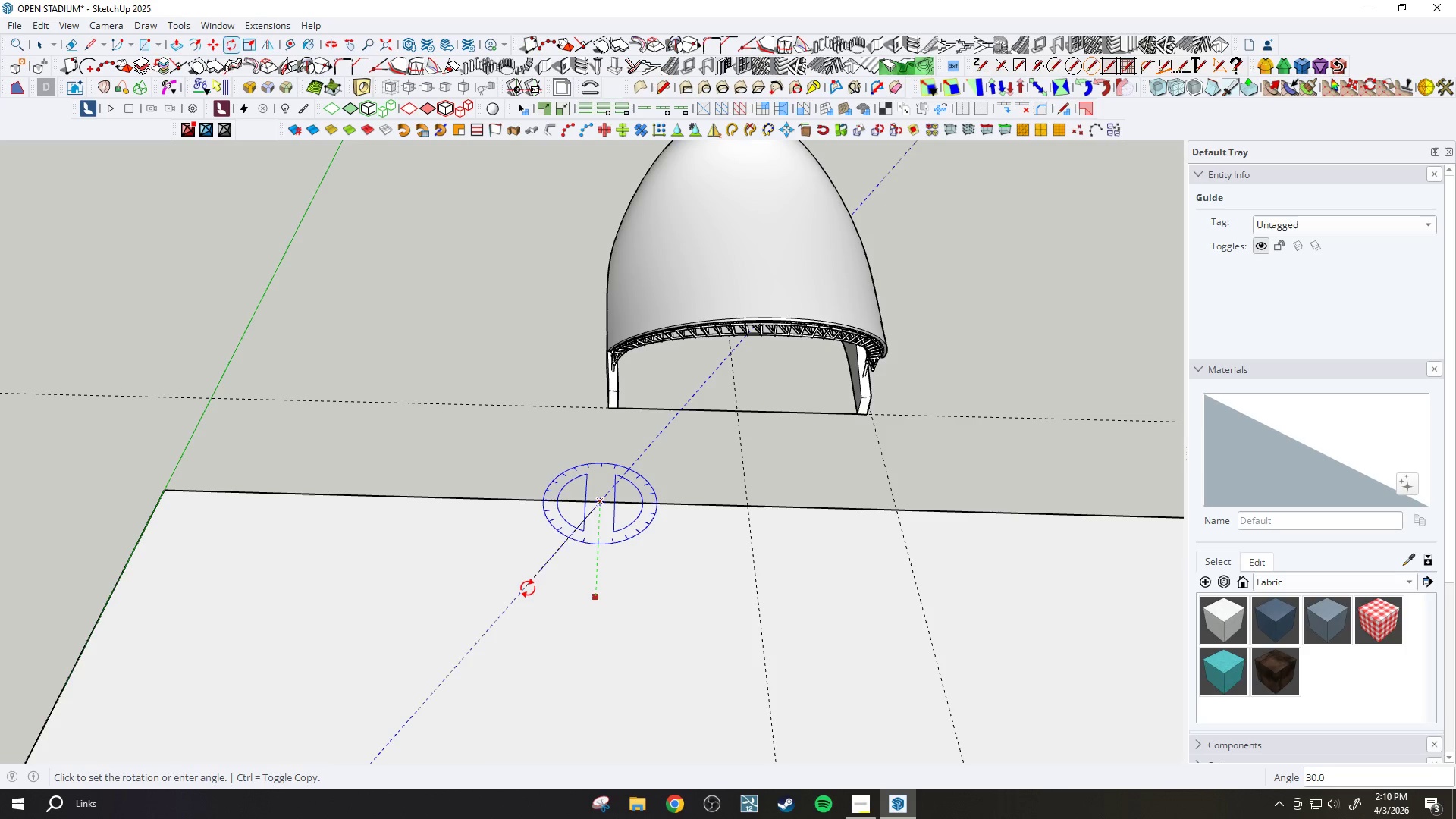 
key(Escape)
 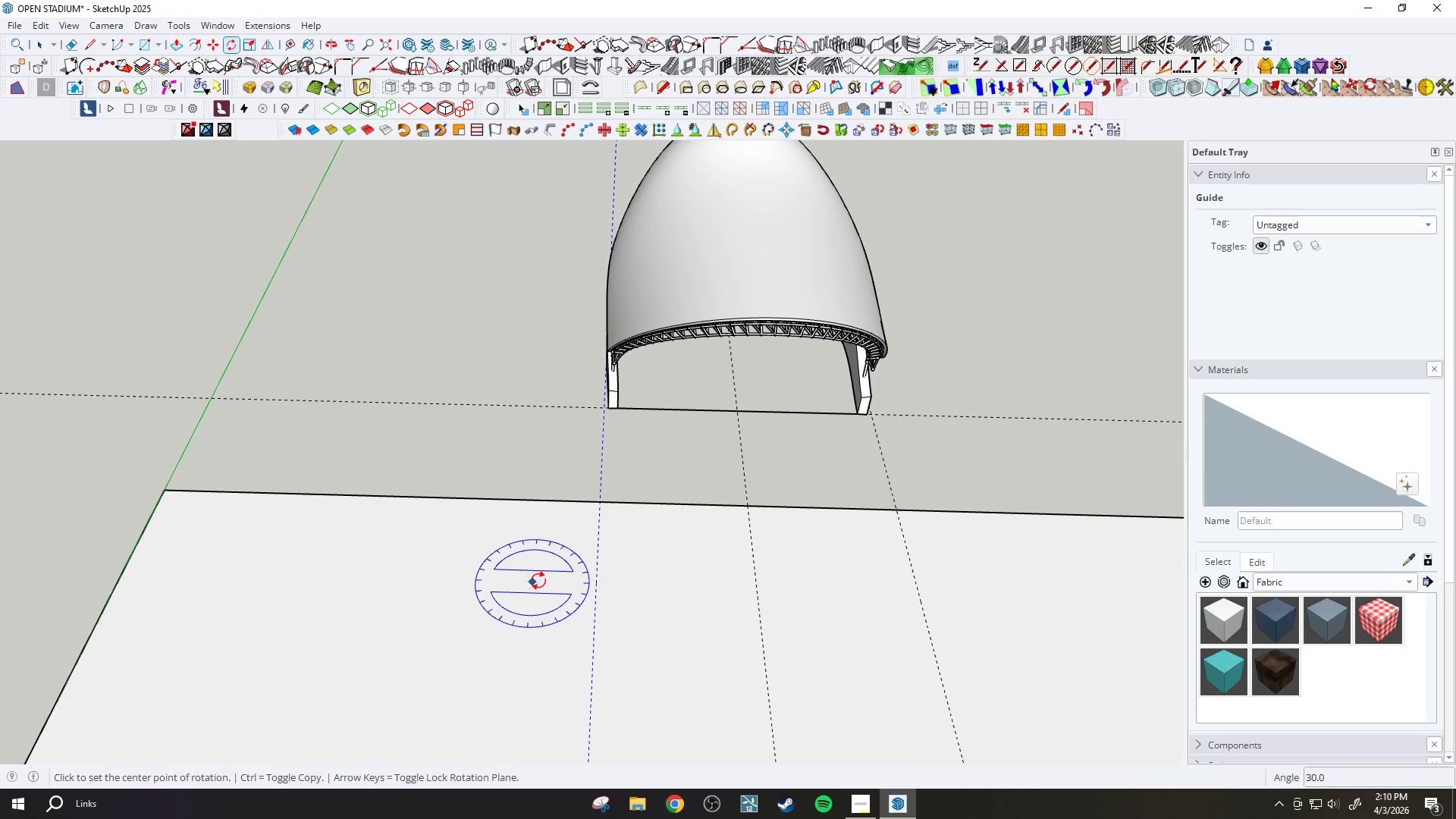 
key(T)
 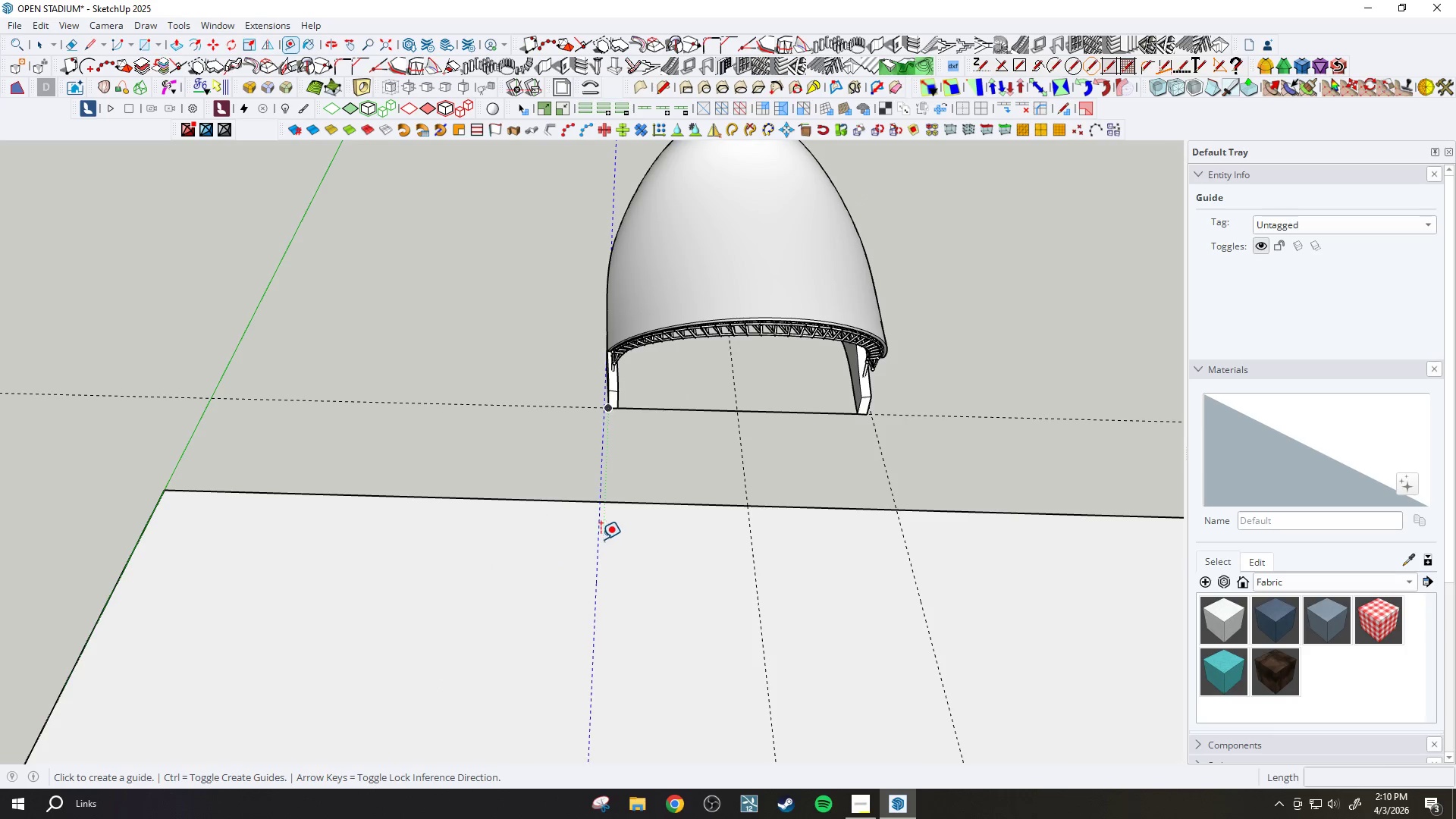 
left_click([595, 540])
 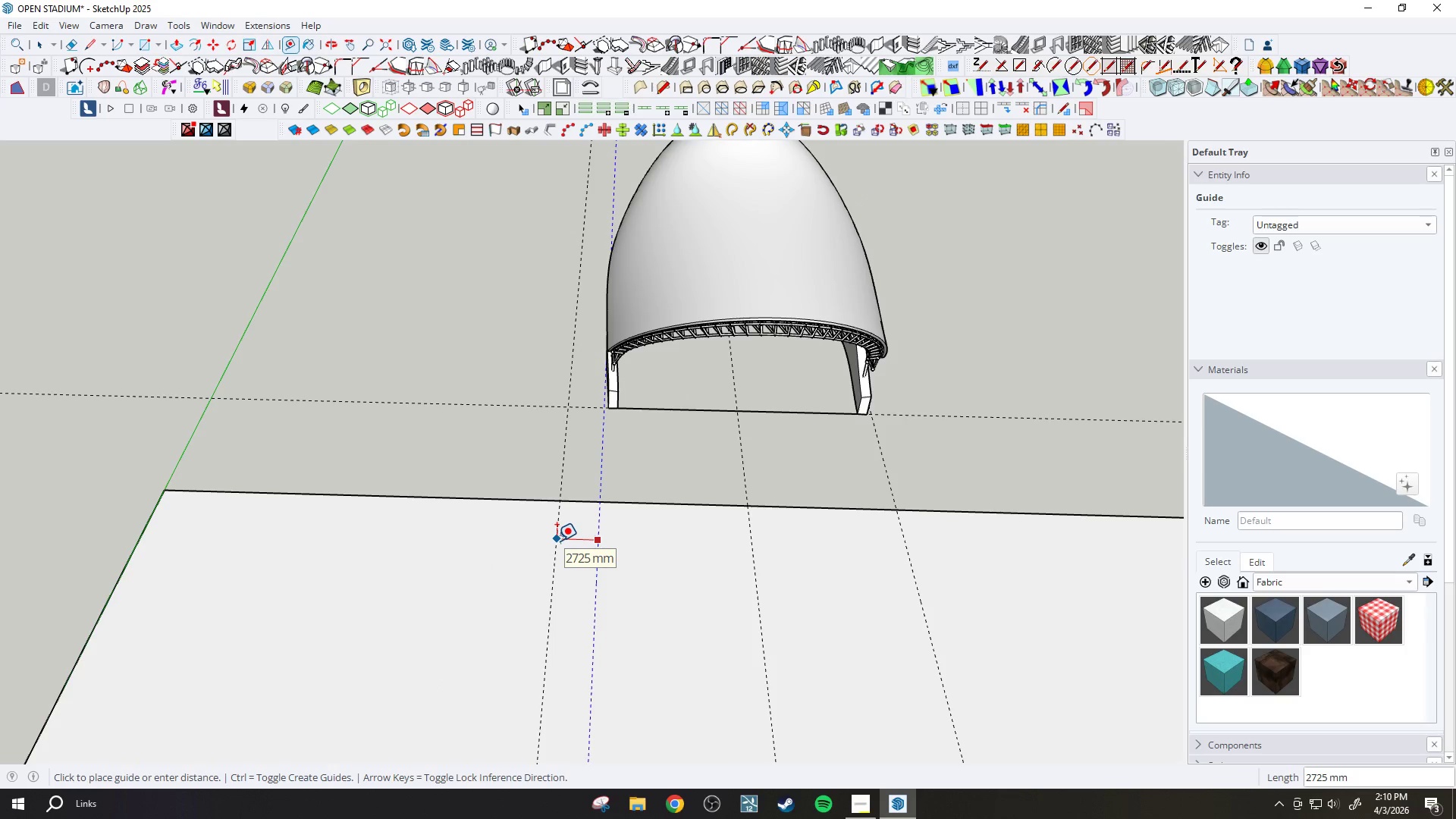 
wait(5.92)
 